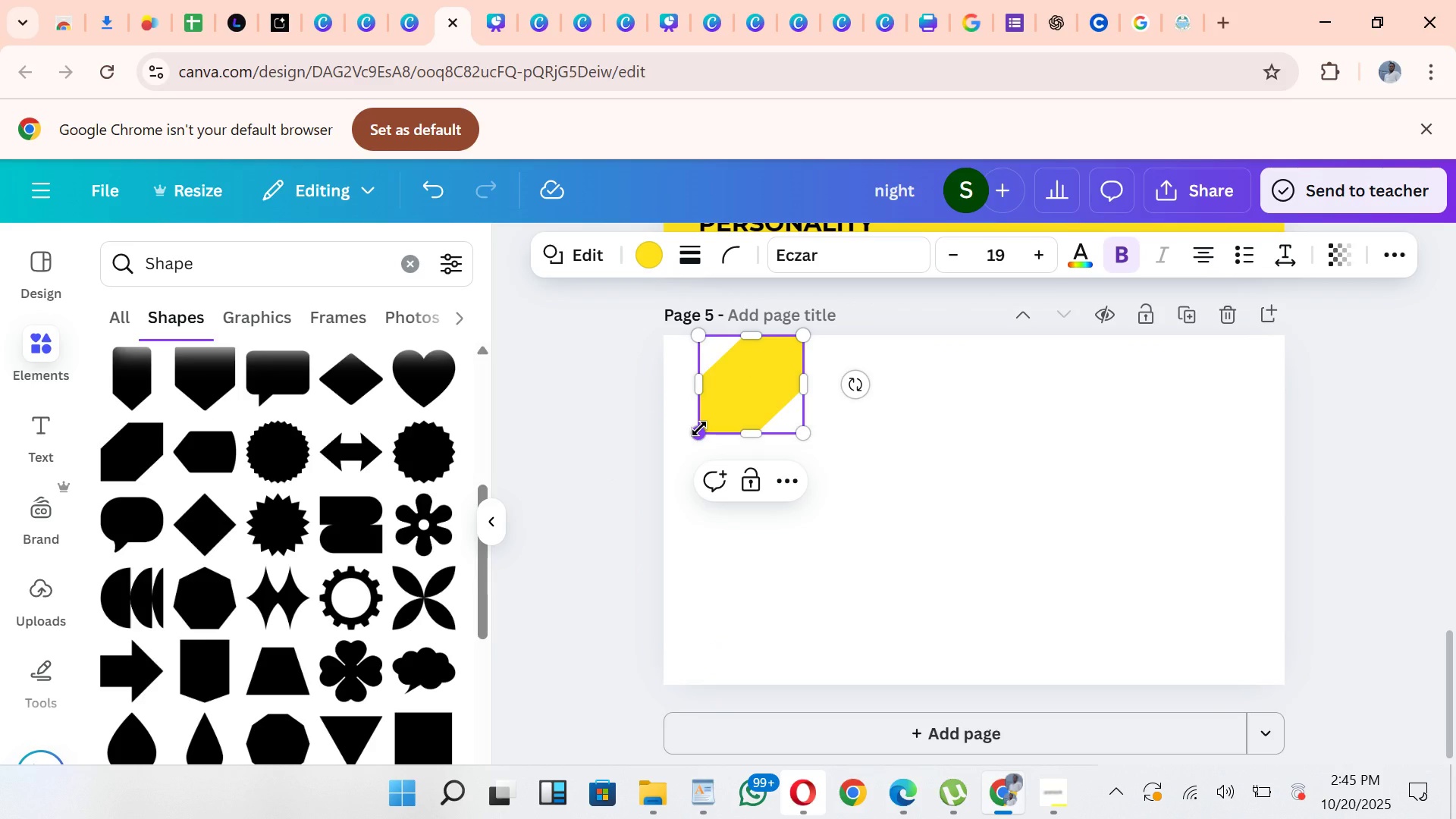 
left_click_drag(start_coordinate=[699, 428], to_coordinate=[696, 501])
 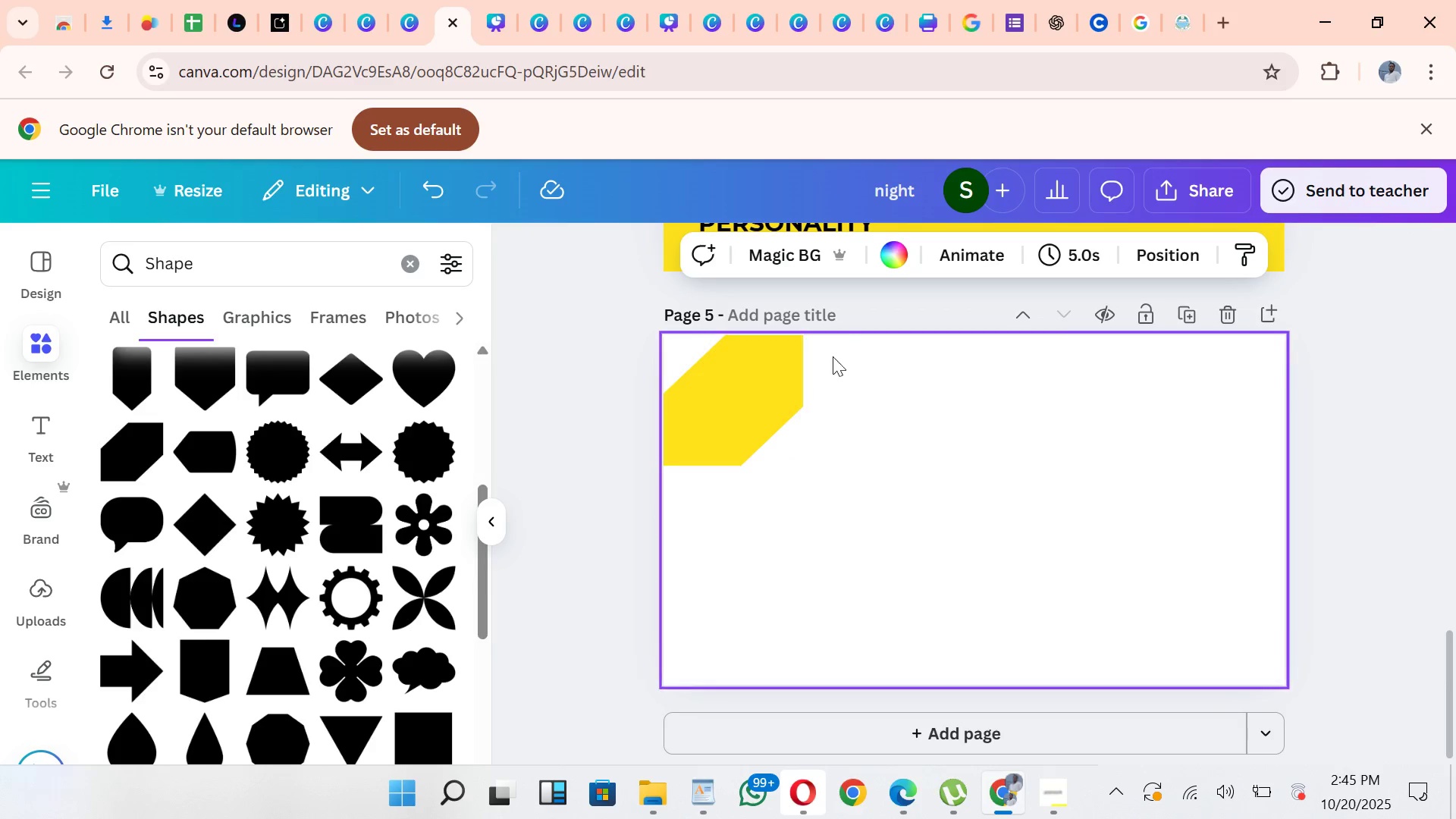 
left_click([747, 419])
 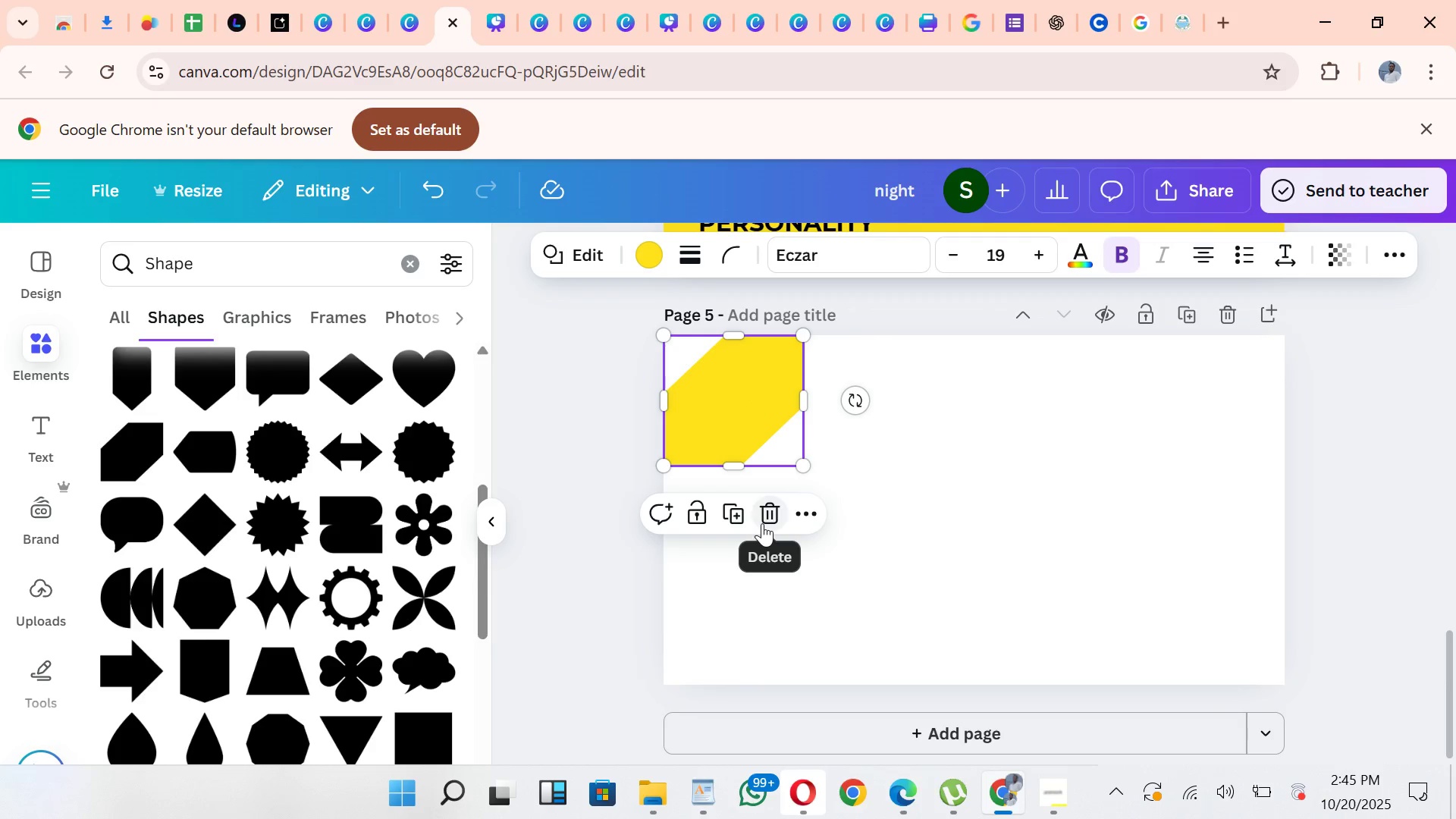 
left_click([762, 523])
 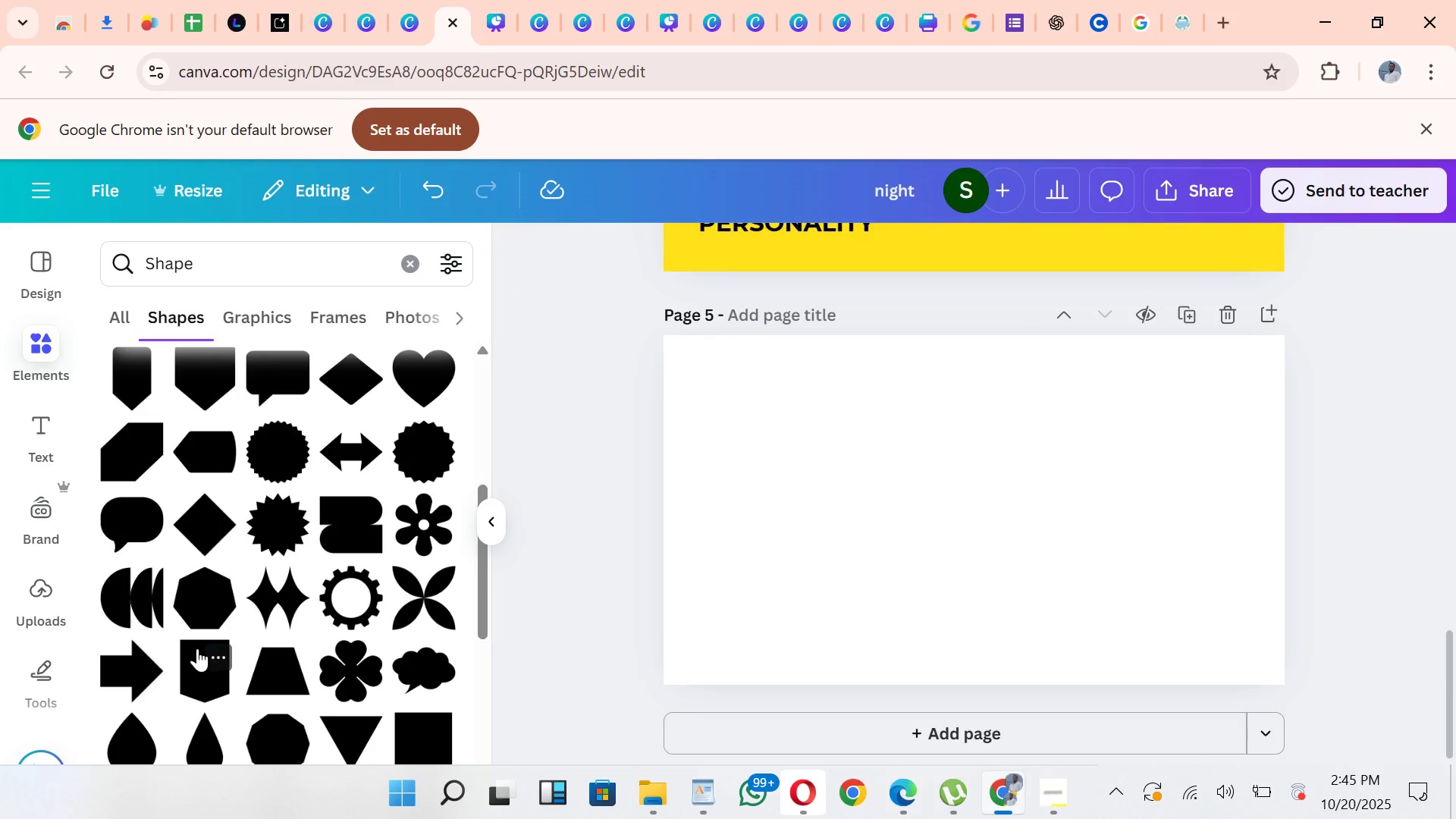 
left_click([197, 650])
 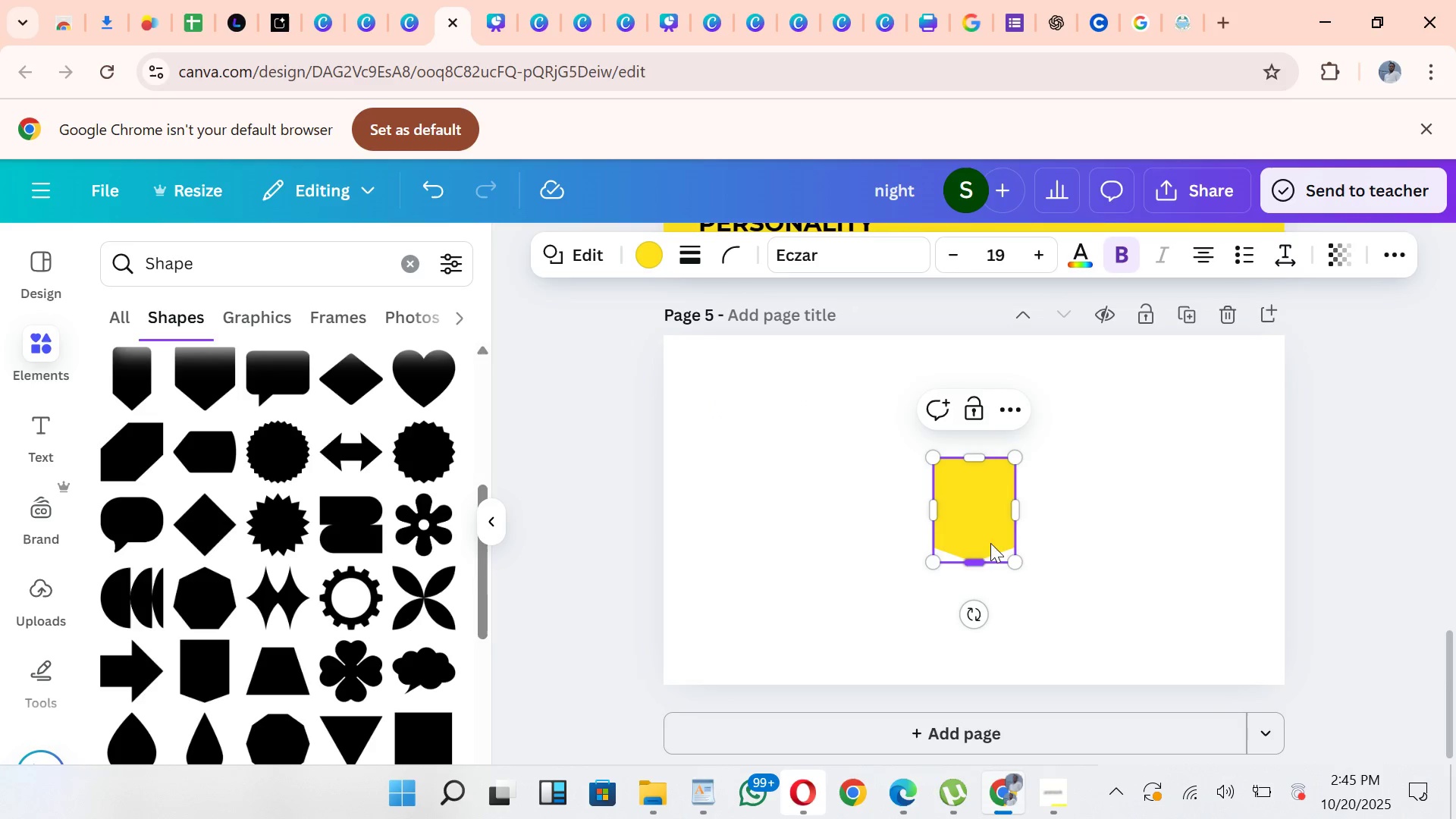 
left_click_drag(start_coordinate=[997, 529], to_coordinate=[729, 401])
 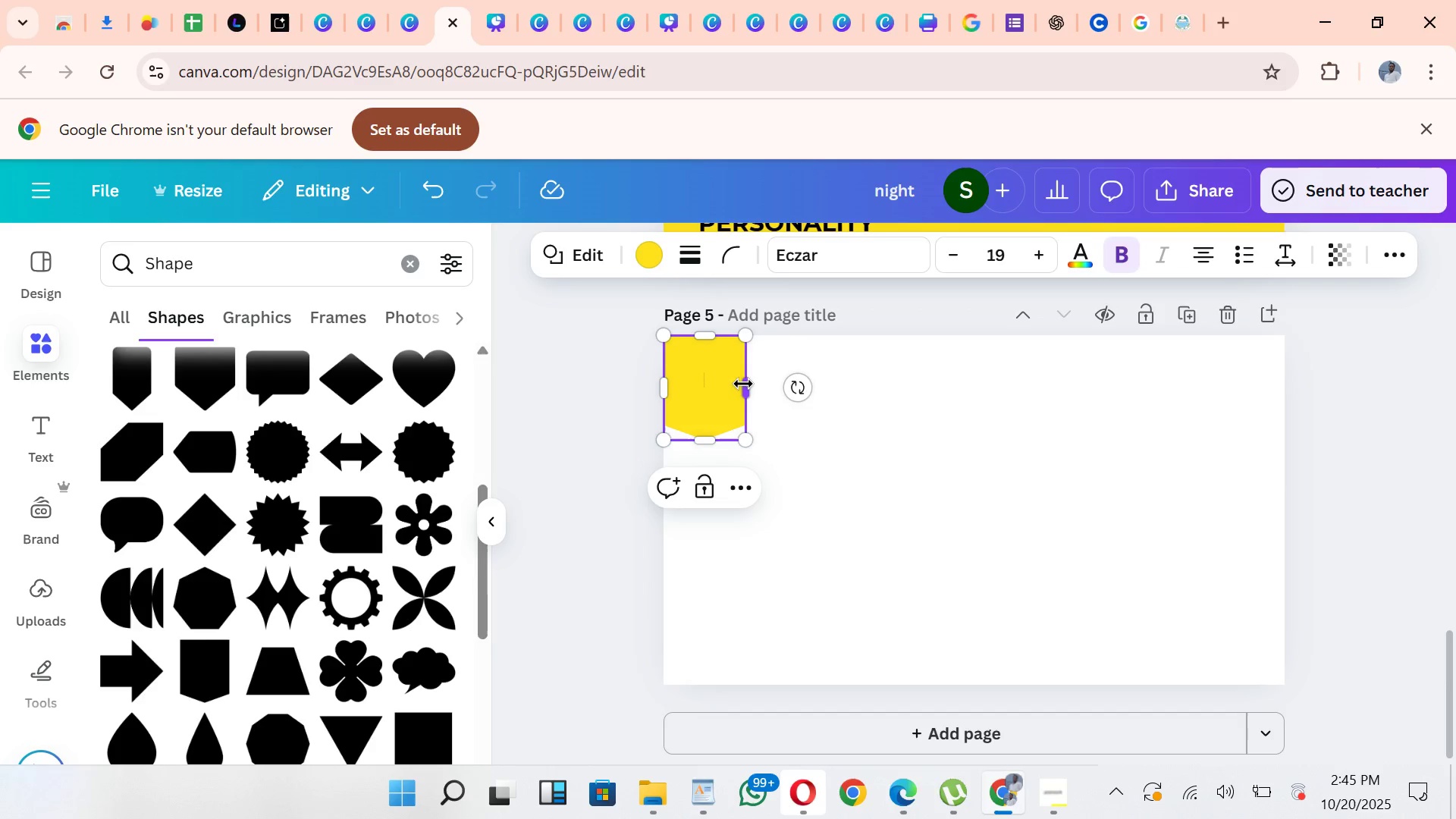 
left_click_drag(start_coordinate=[745, 384], to_coordinate=[946, 403])
 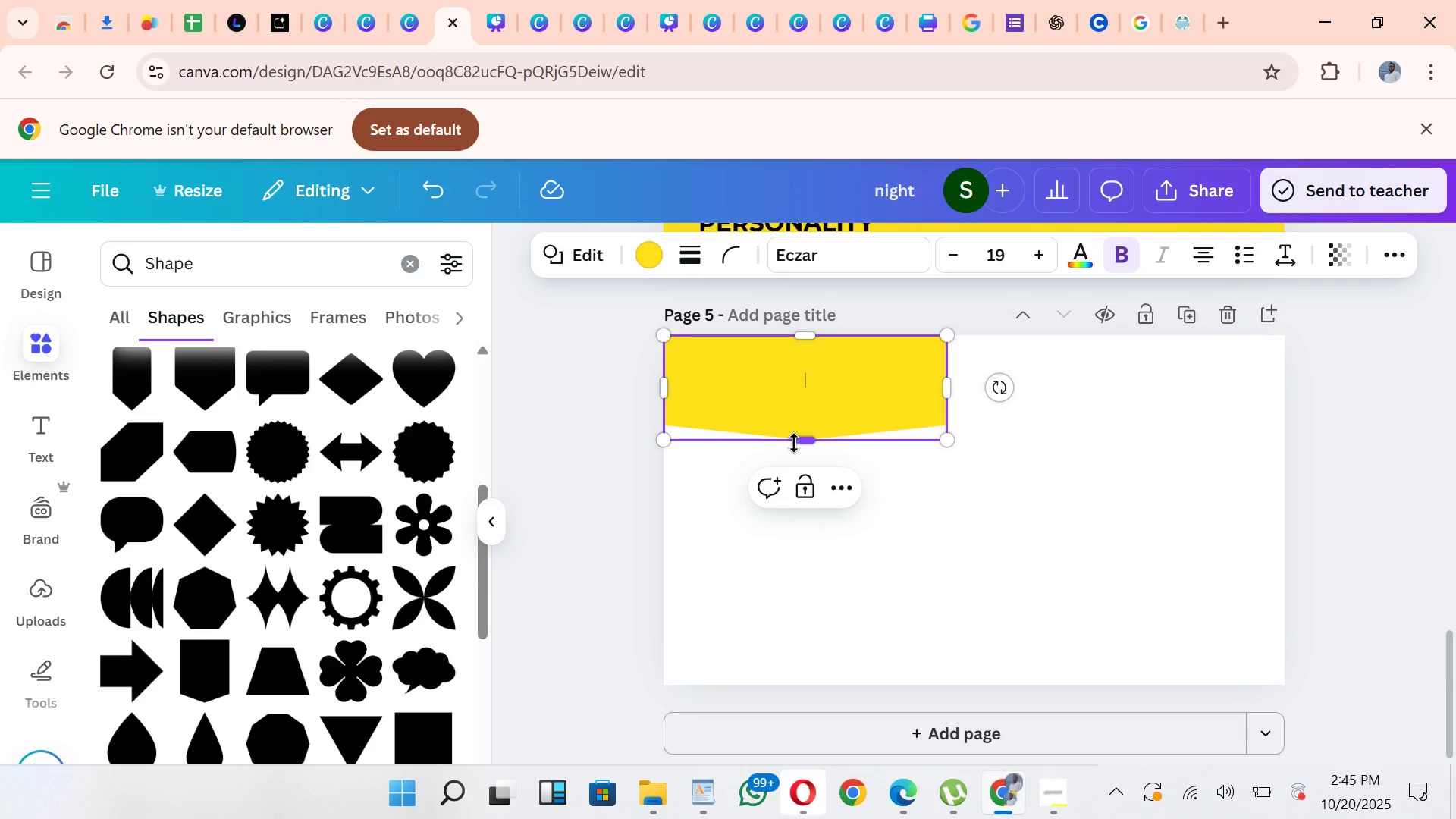 
left_click_drag(start_coordinate=[798, 442], to_coordinate=[805, 552])
 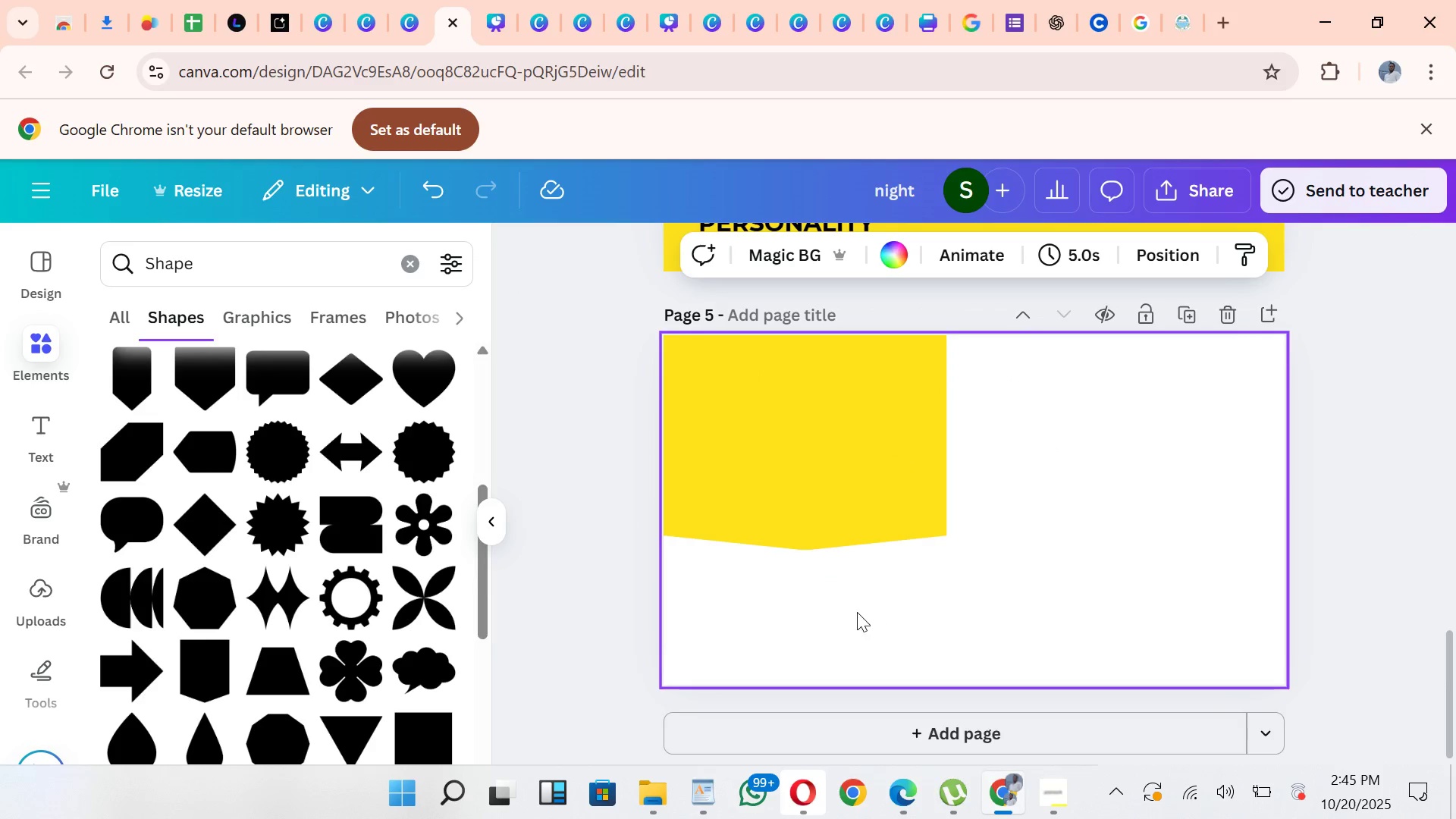 
left_click([845, 479])
 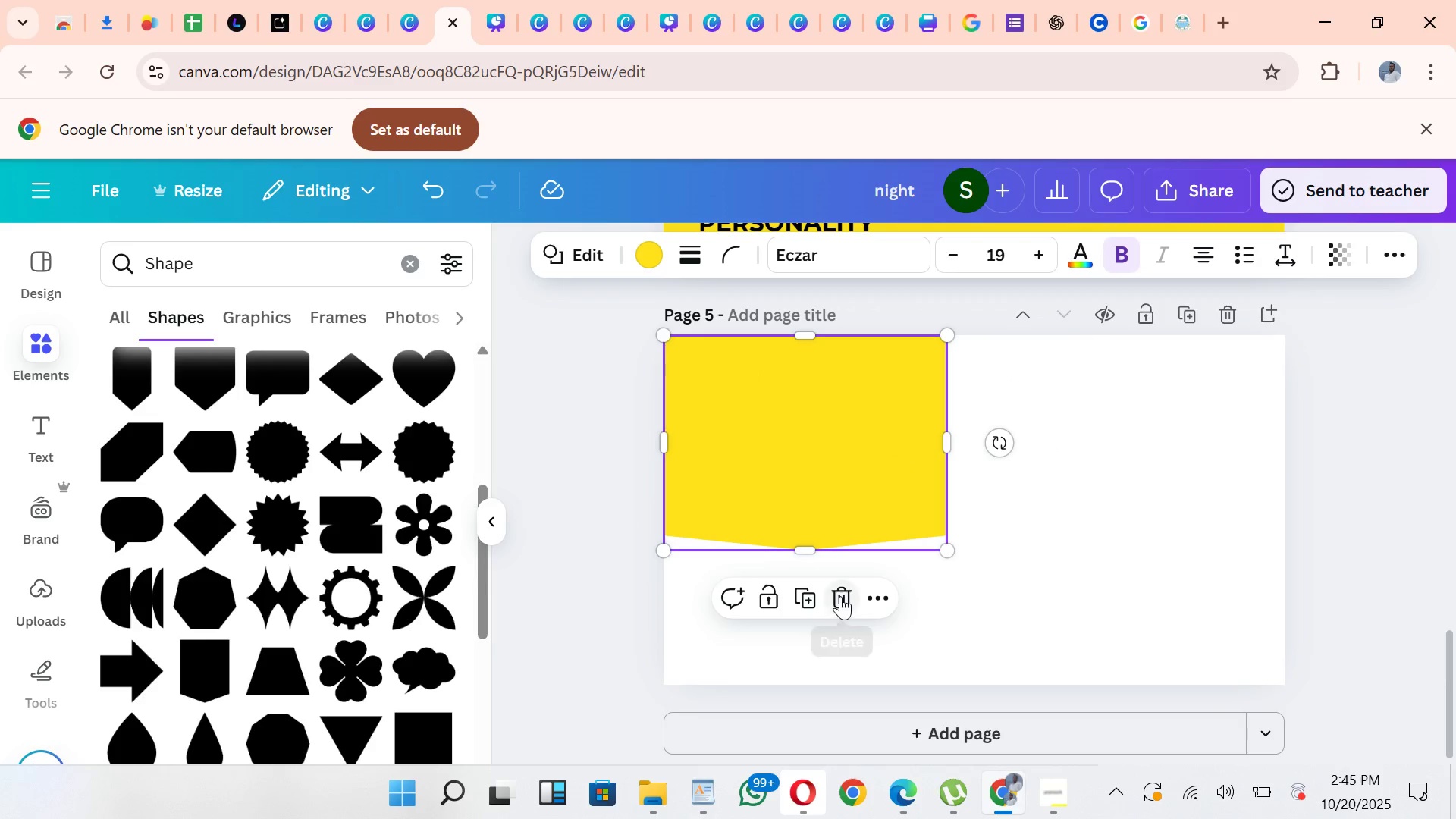 
left_click([840, 596])
 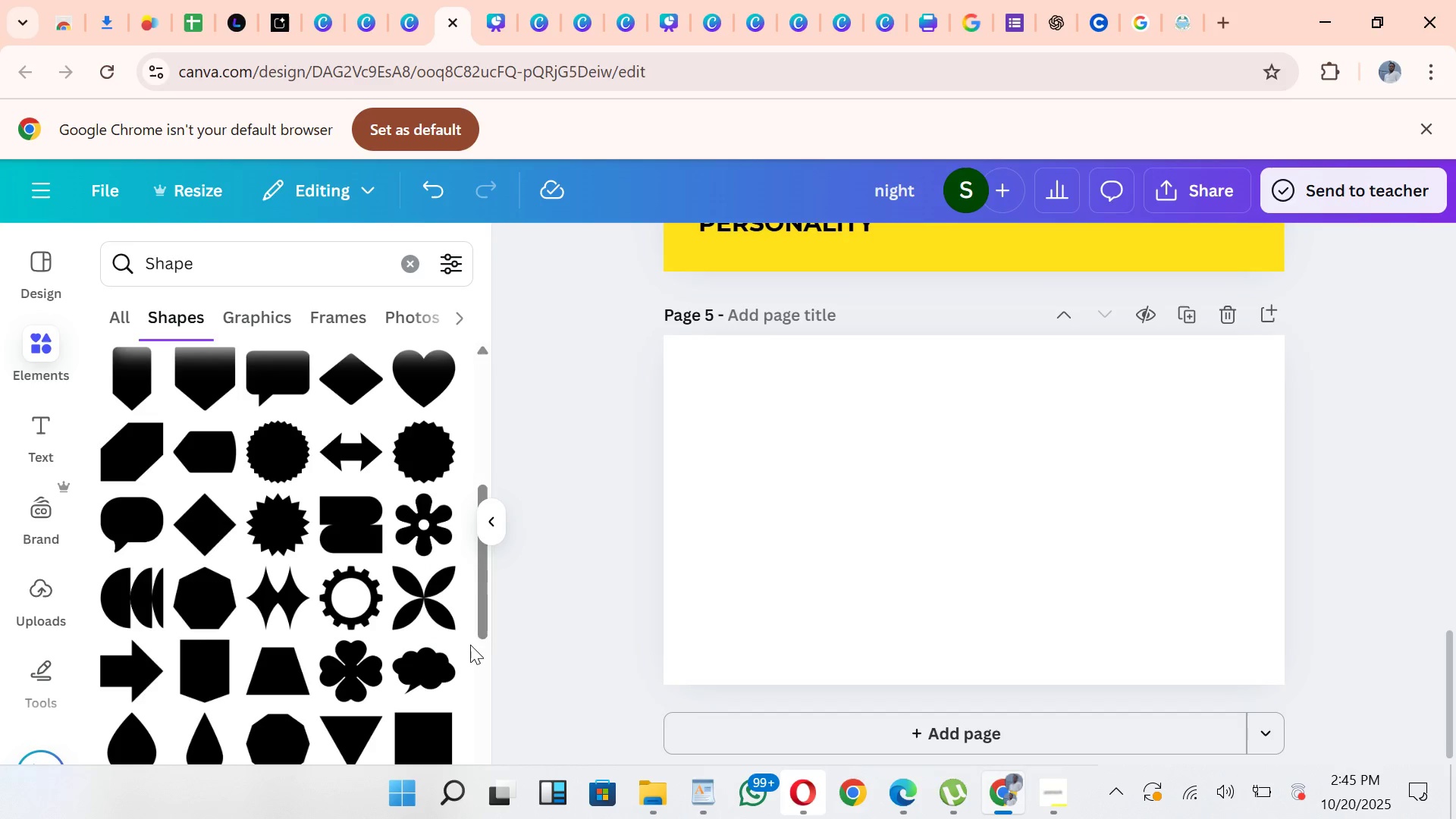 
left_click_drag(start_coordinate=[490, 622], to_coordinate=[535, 478])
 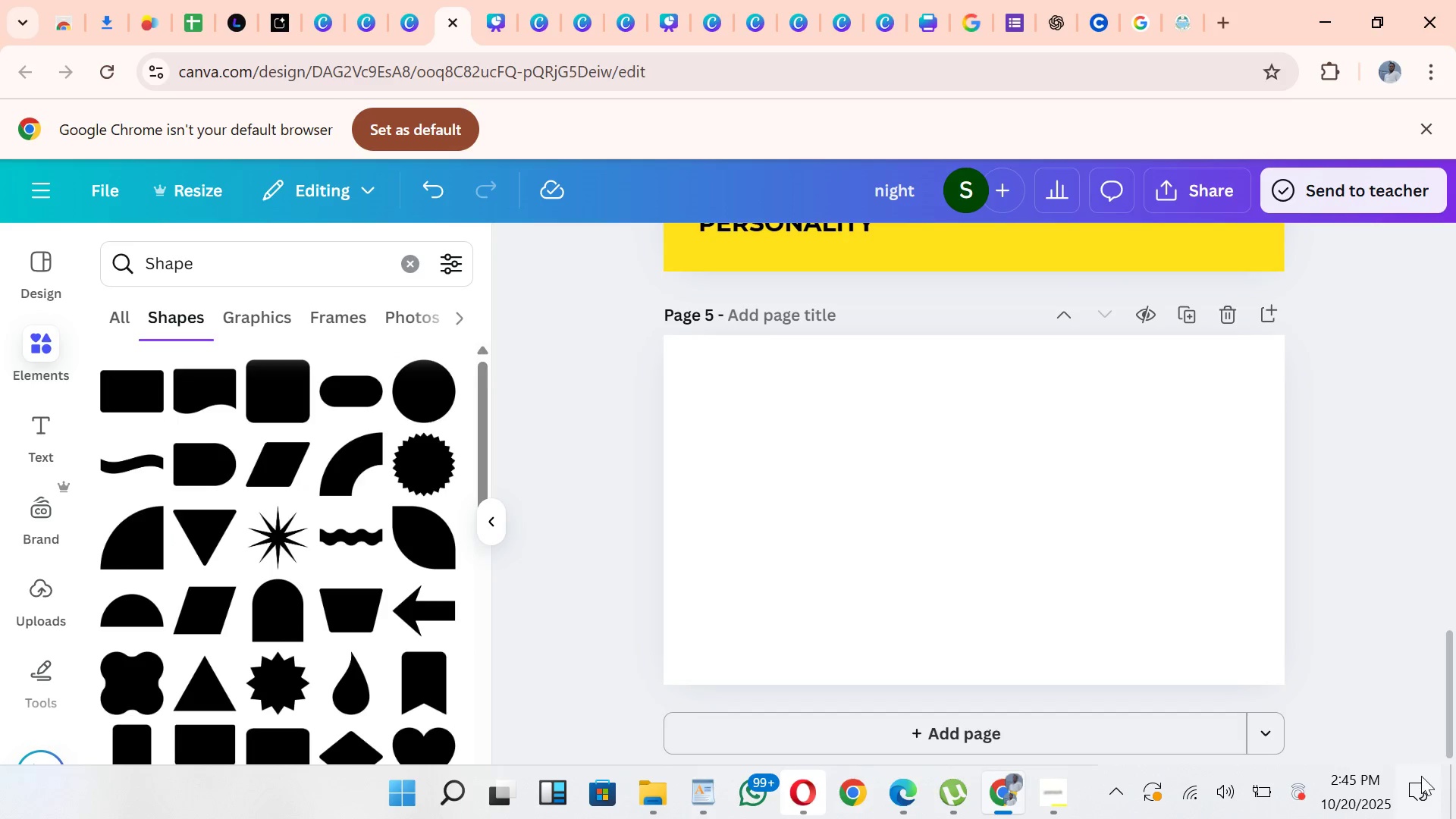 
left_click_drag(start_coordinate=[1445, 716], to_coordinate=[1453, 726])
 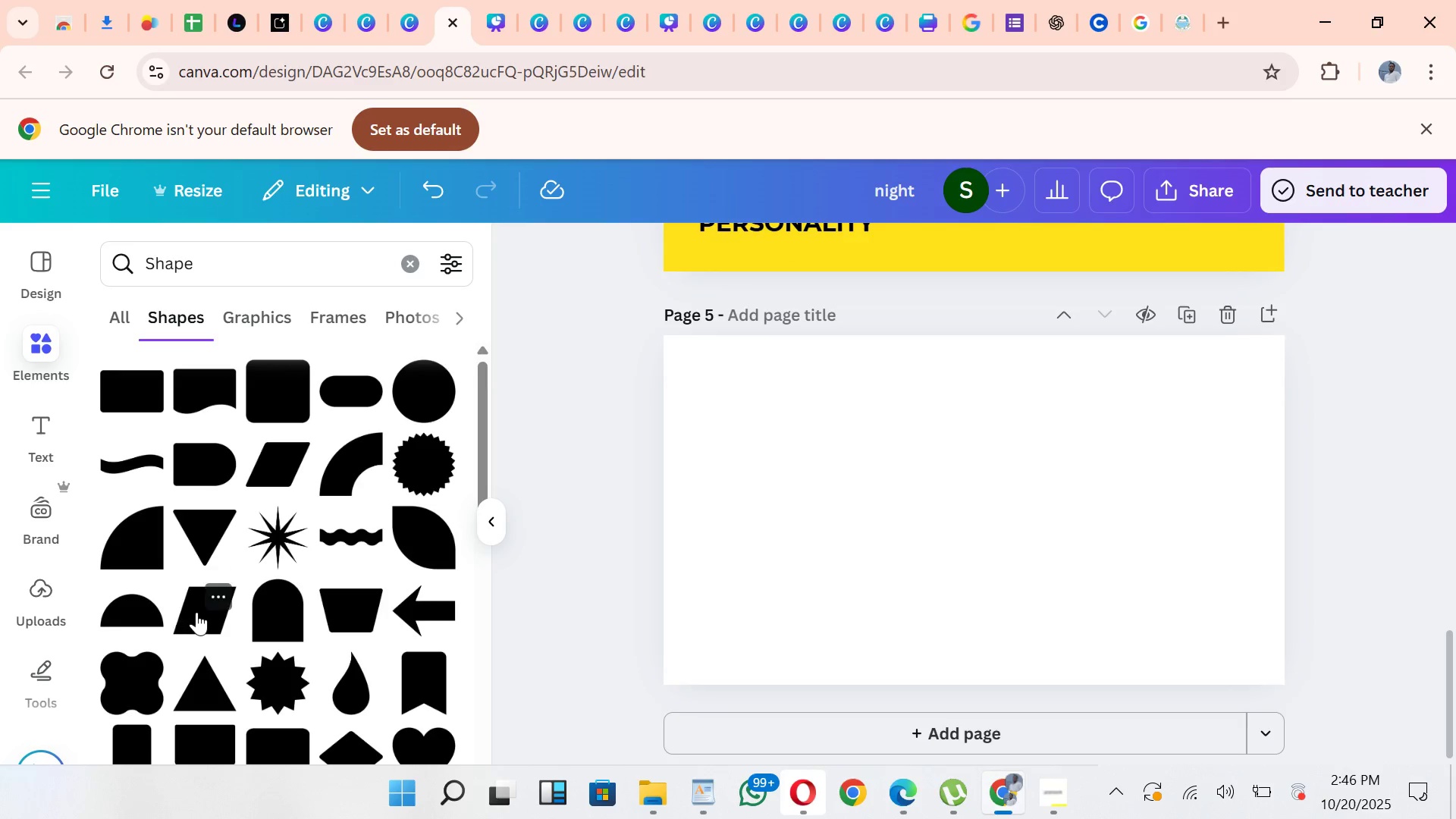 
left_click([197, 612])
 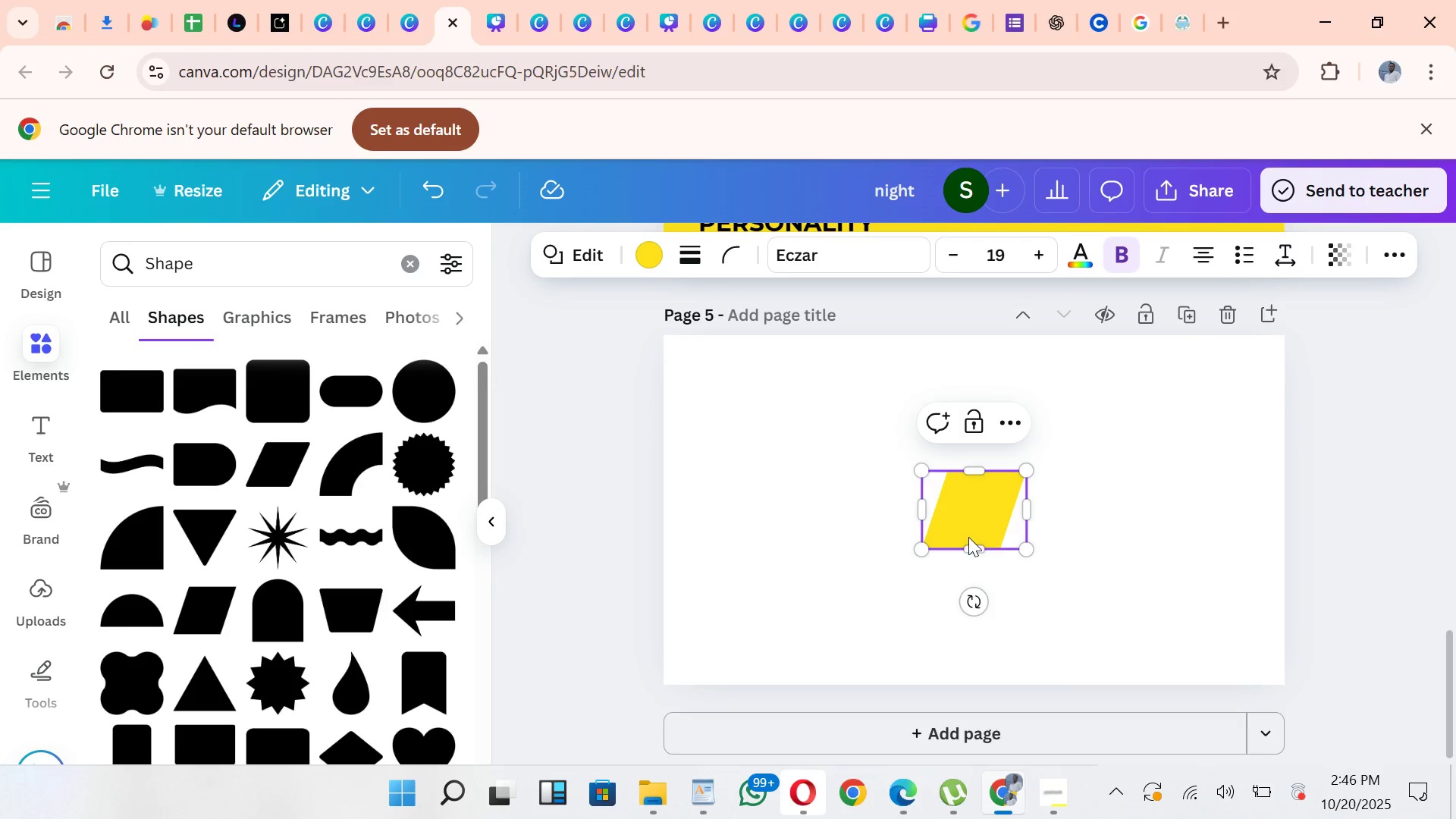 
left_click_drag(start_coordinate=[968, 537], to_coordinate=[679, 406])
 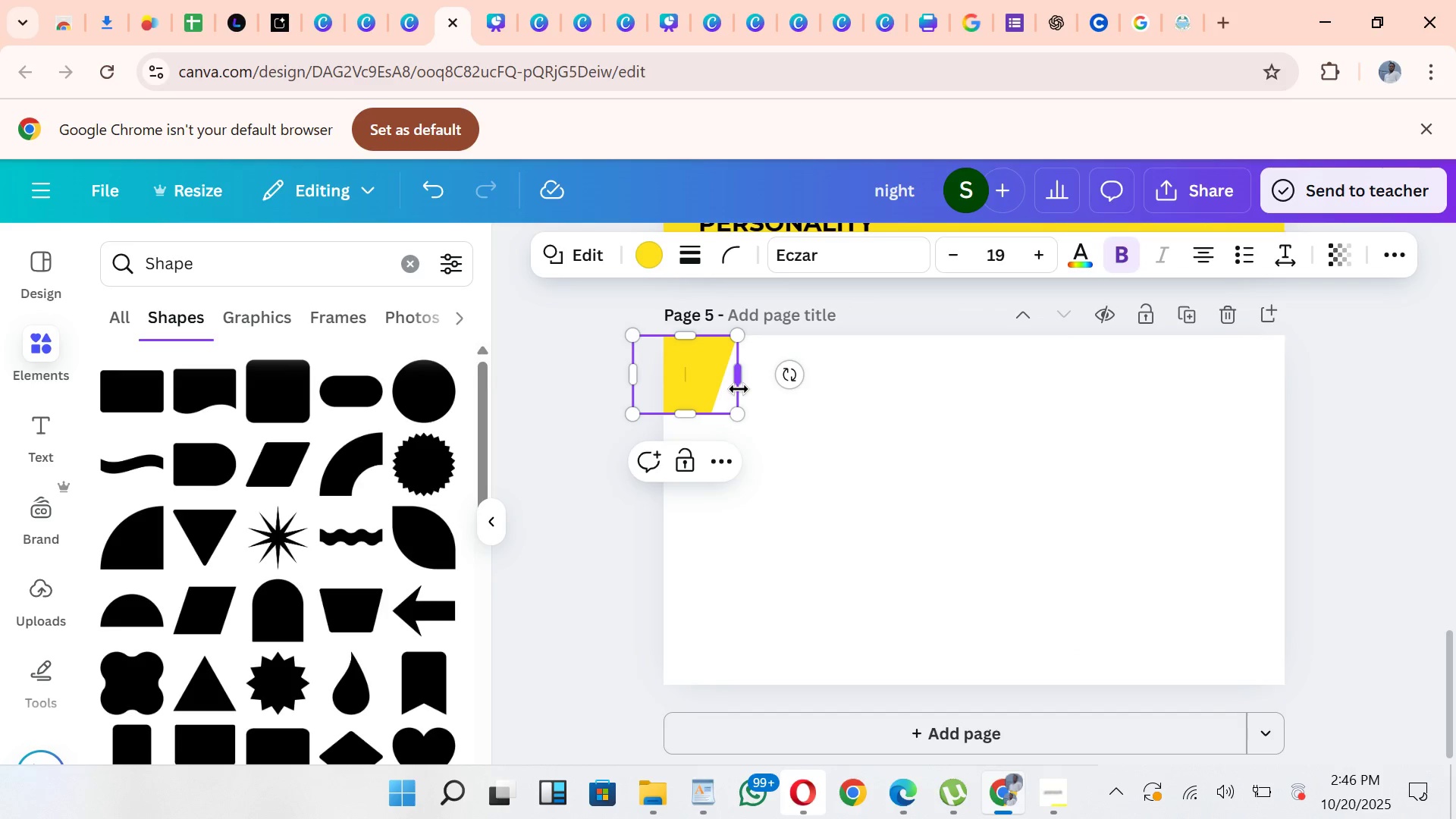 
left_click_drag(start_coordinate=[740, 389], to_coordinate=[921, 393])
 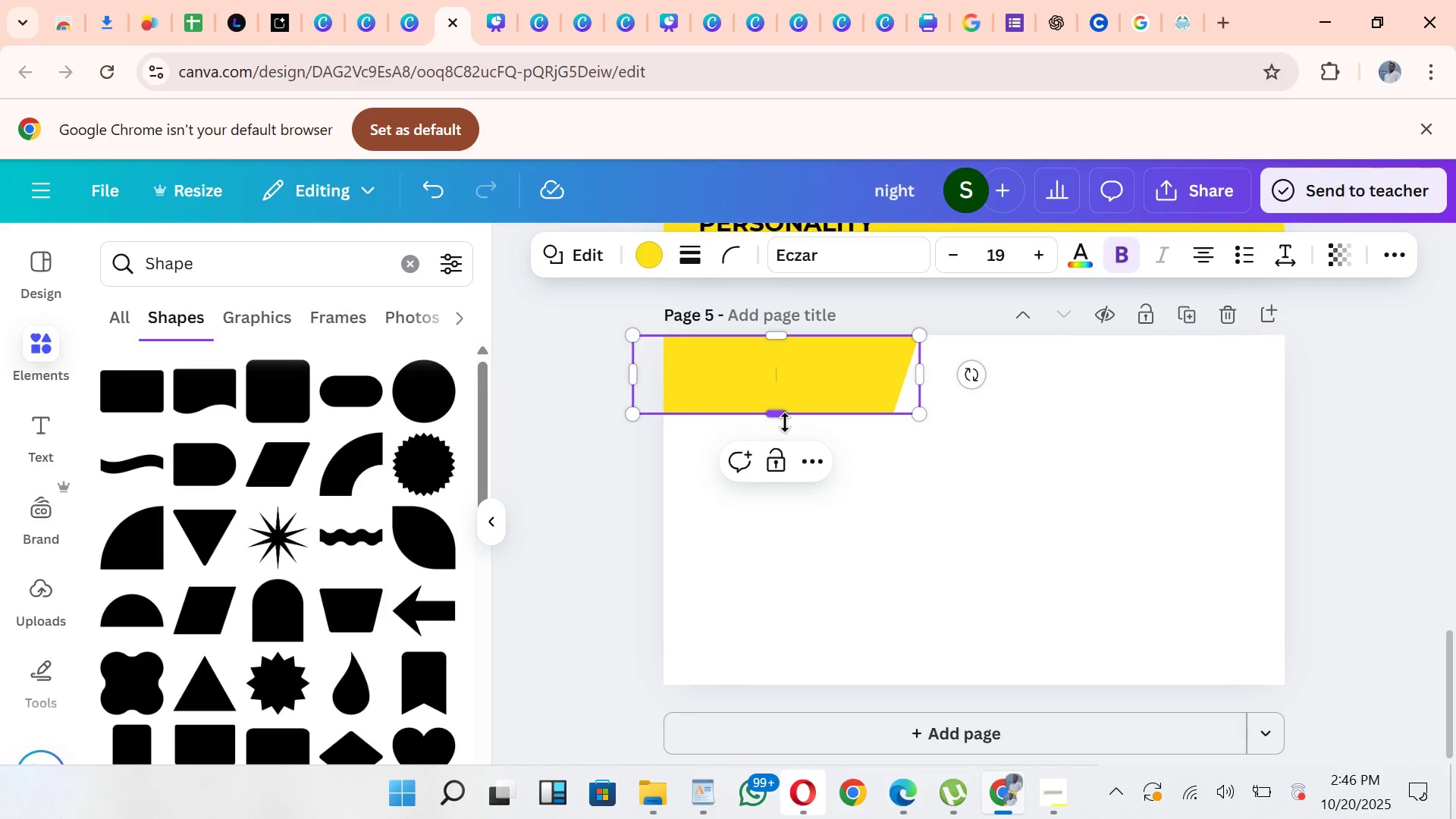 
left_click_drag(start_coordinate=[785, 422], to_coordinate=[784, 541])
 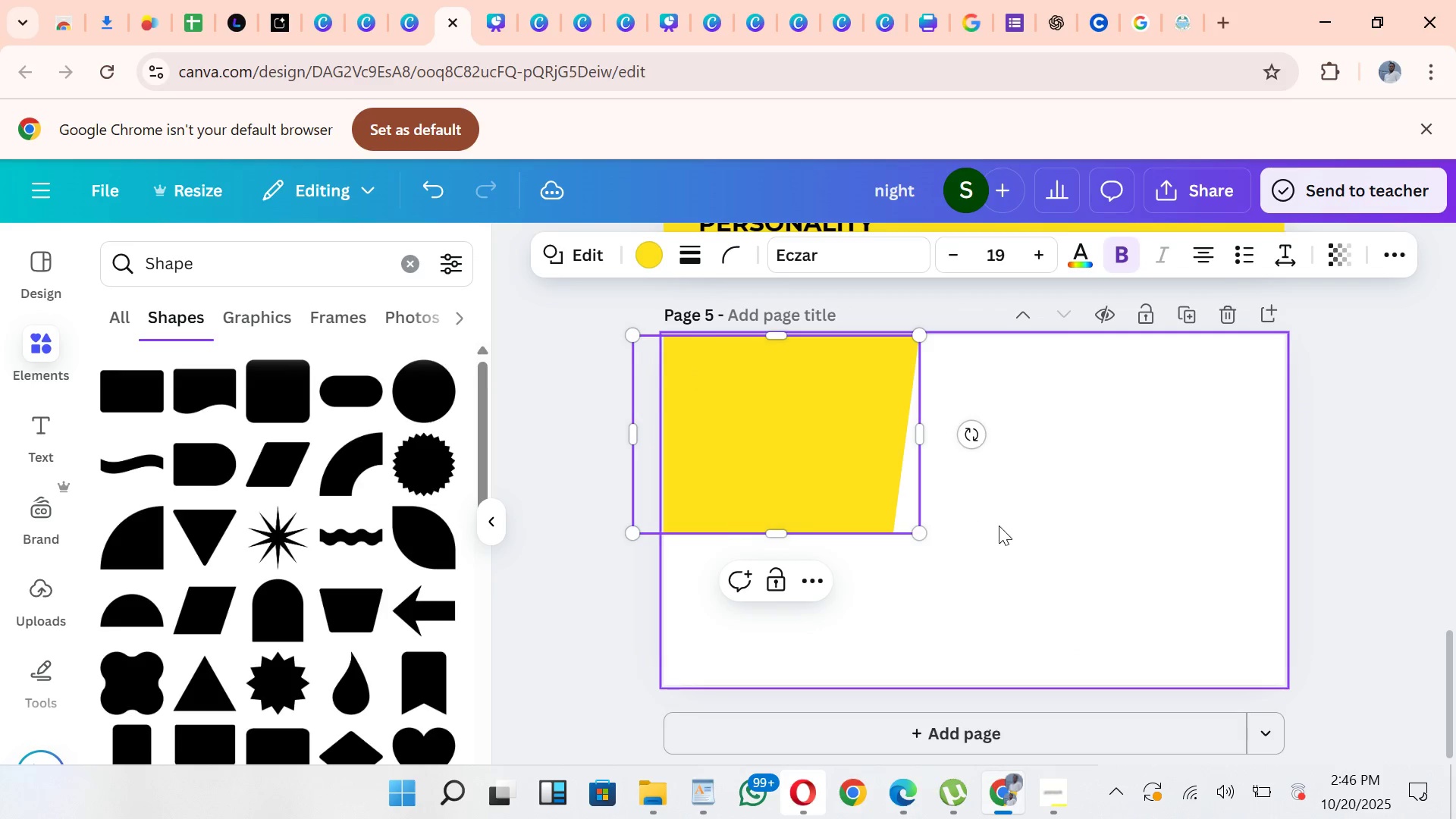 
left_click_drag(start_coordinate=[1000, 526], to_coordinate=[1003, 534])
 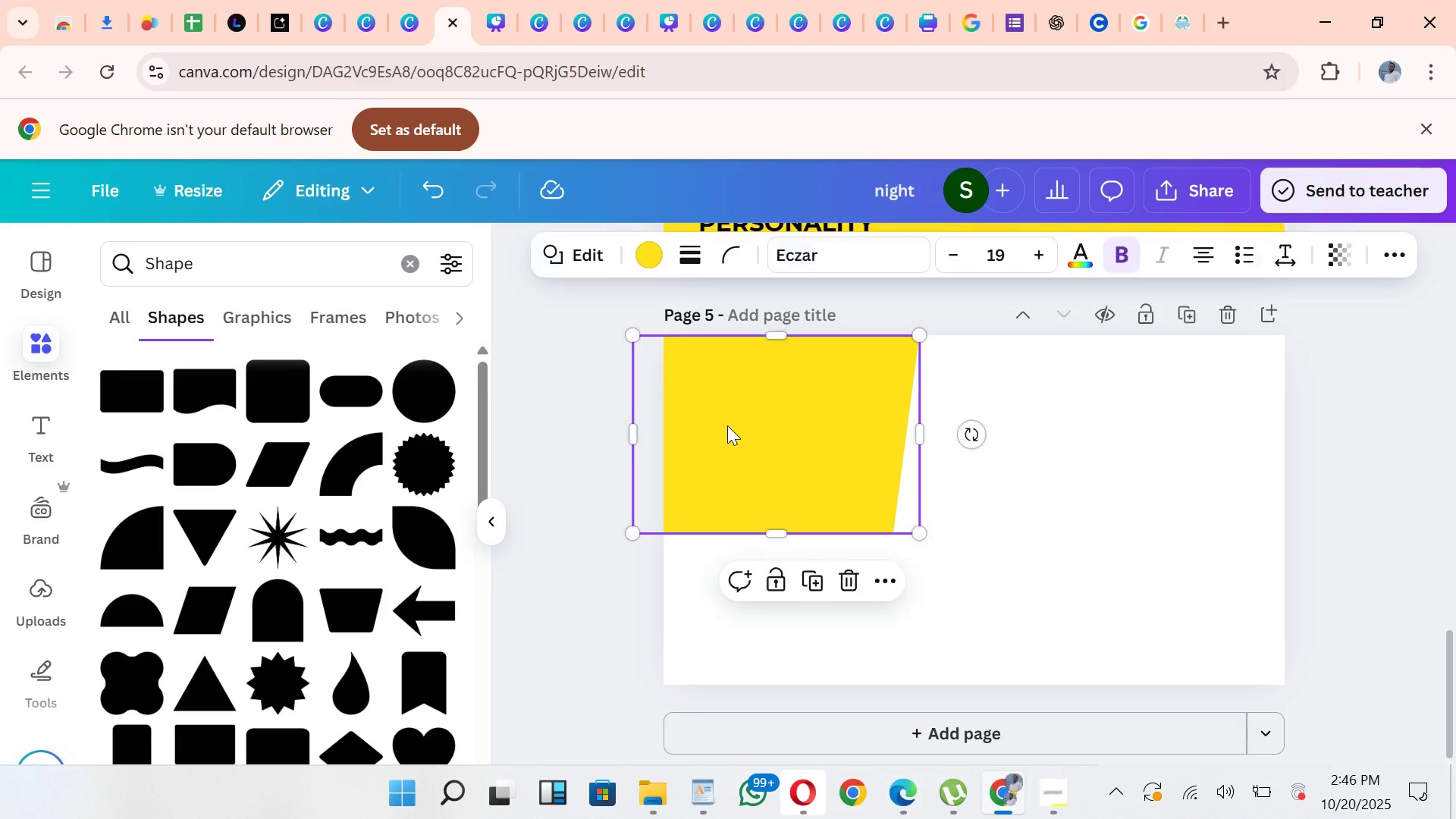 
left_click_drag(start_coordinate=[730, 424], to_coordinate=[734, 423])
 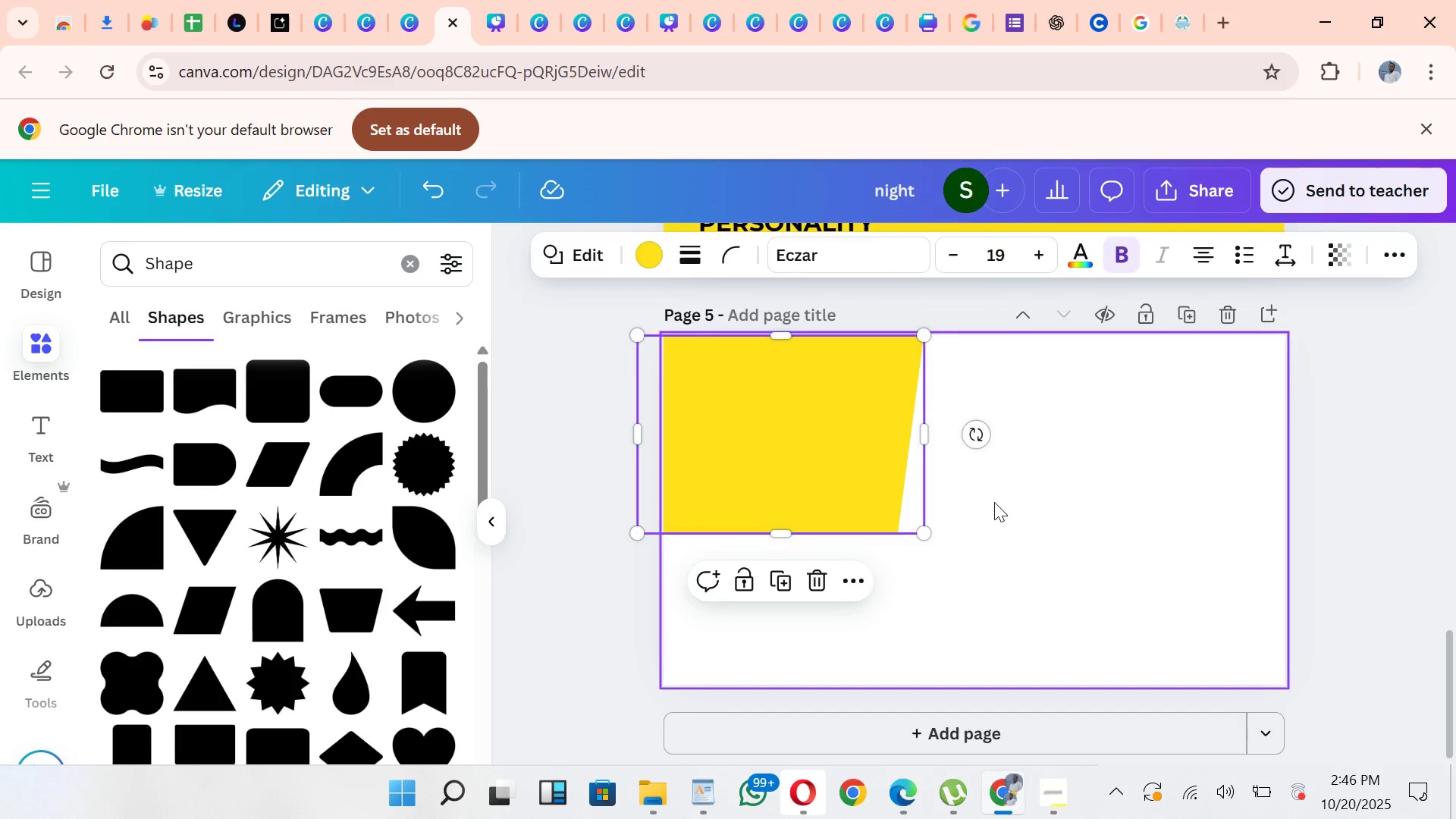 
left_click([994, 502])
 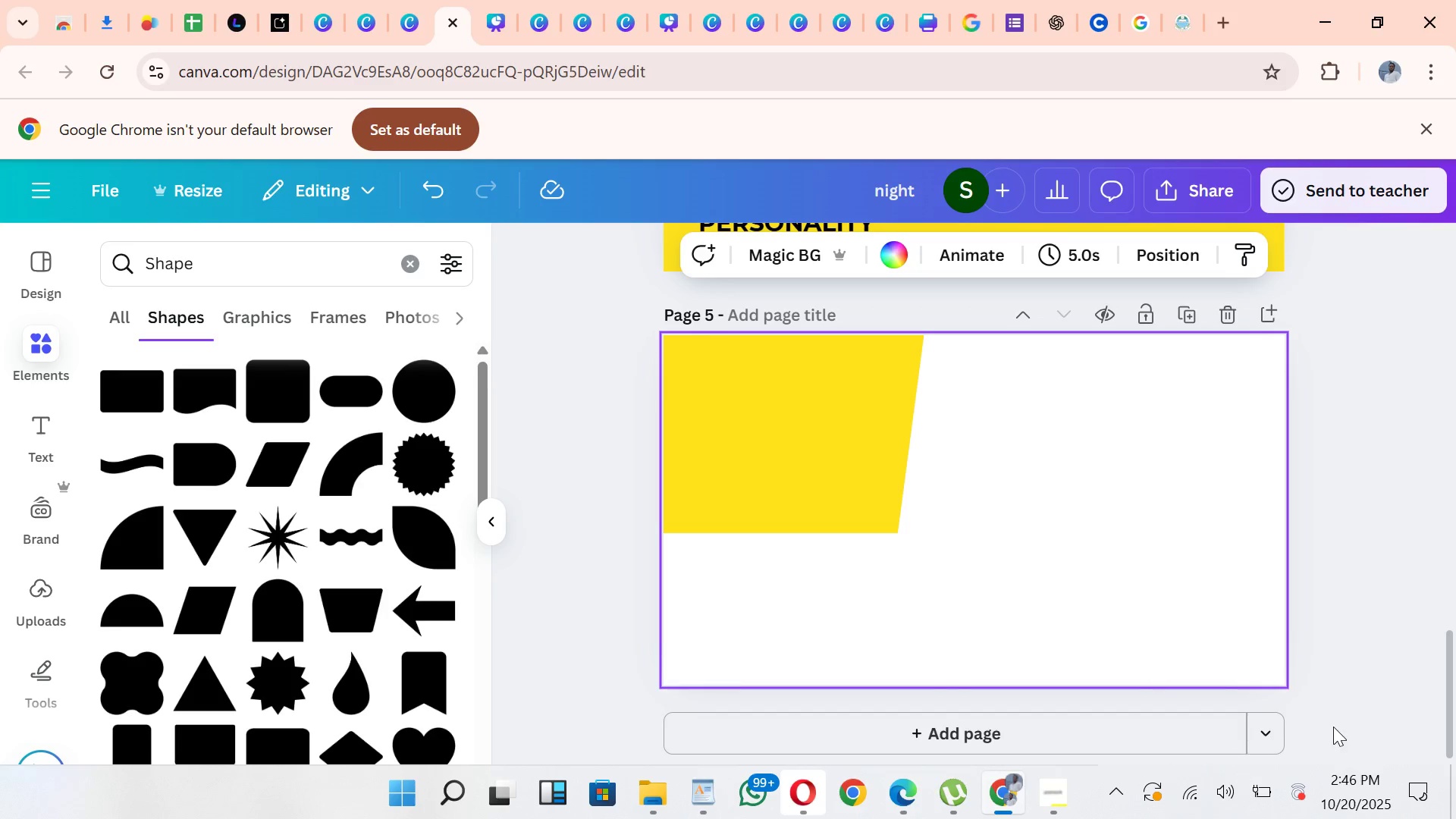 
wait(24.3)
 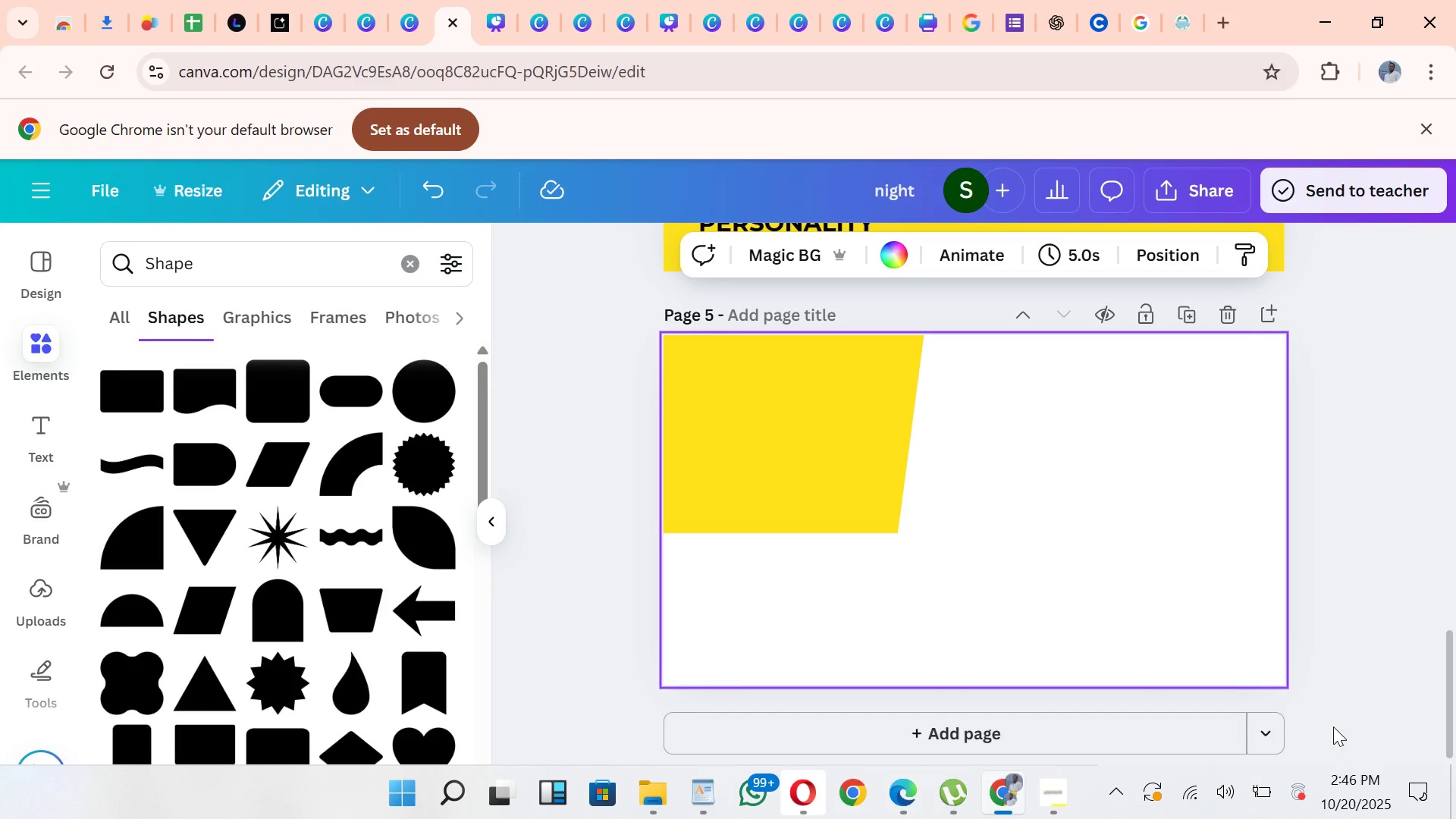 
left_click_drag(start_coordinate=[1455, 690], to_coordinate=[1436, 585])
 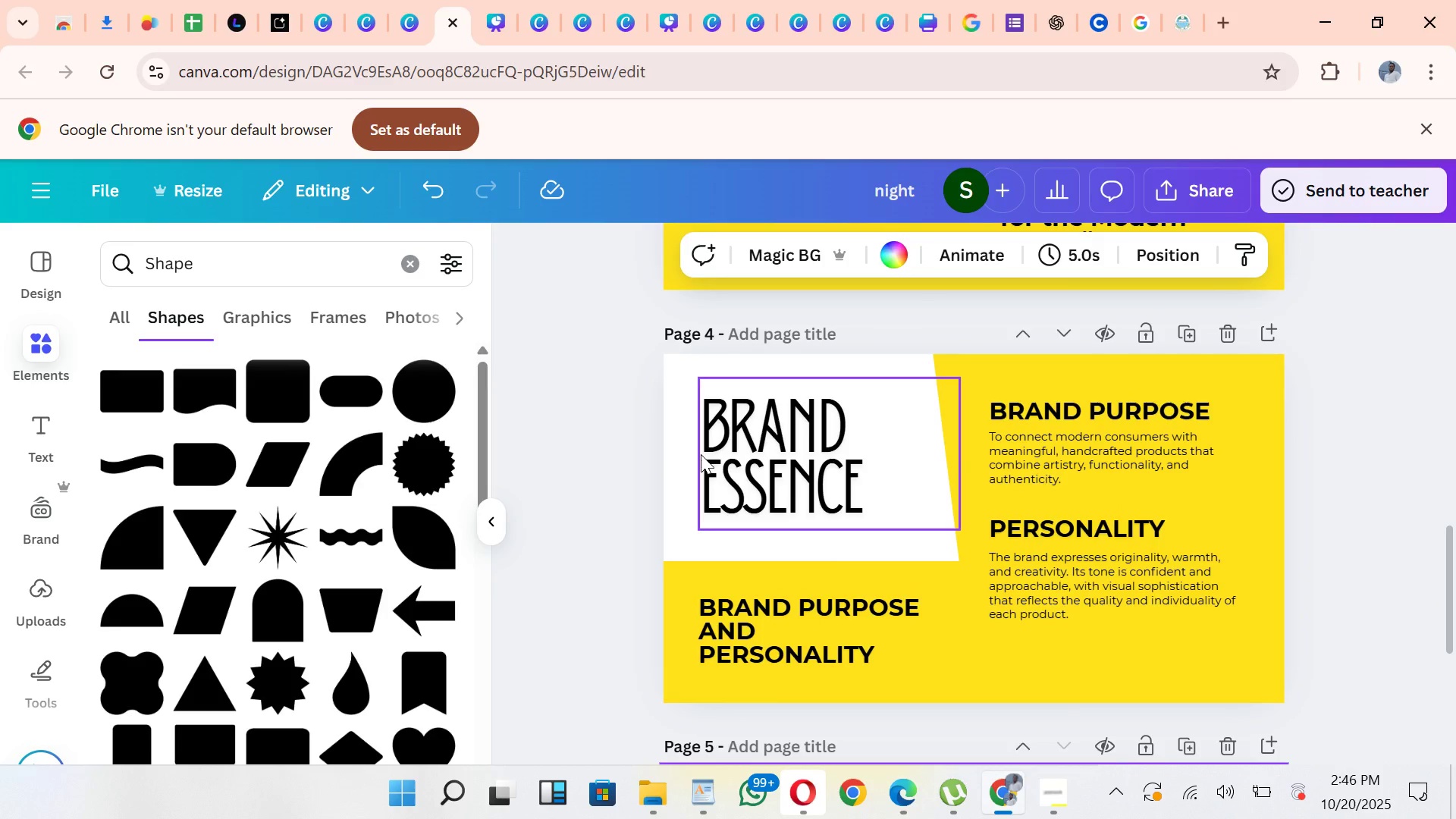 
left_click([701, 454])
 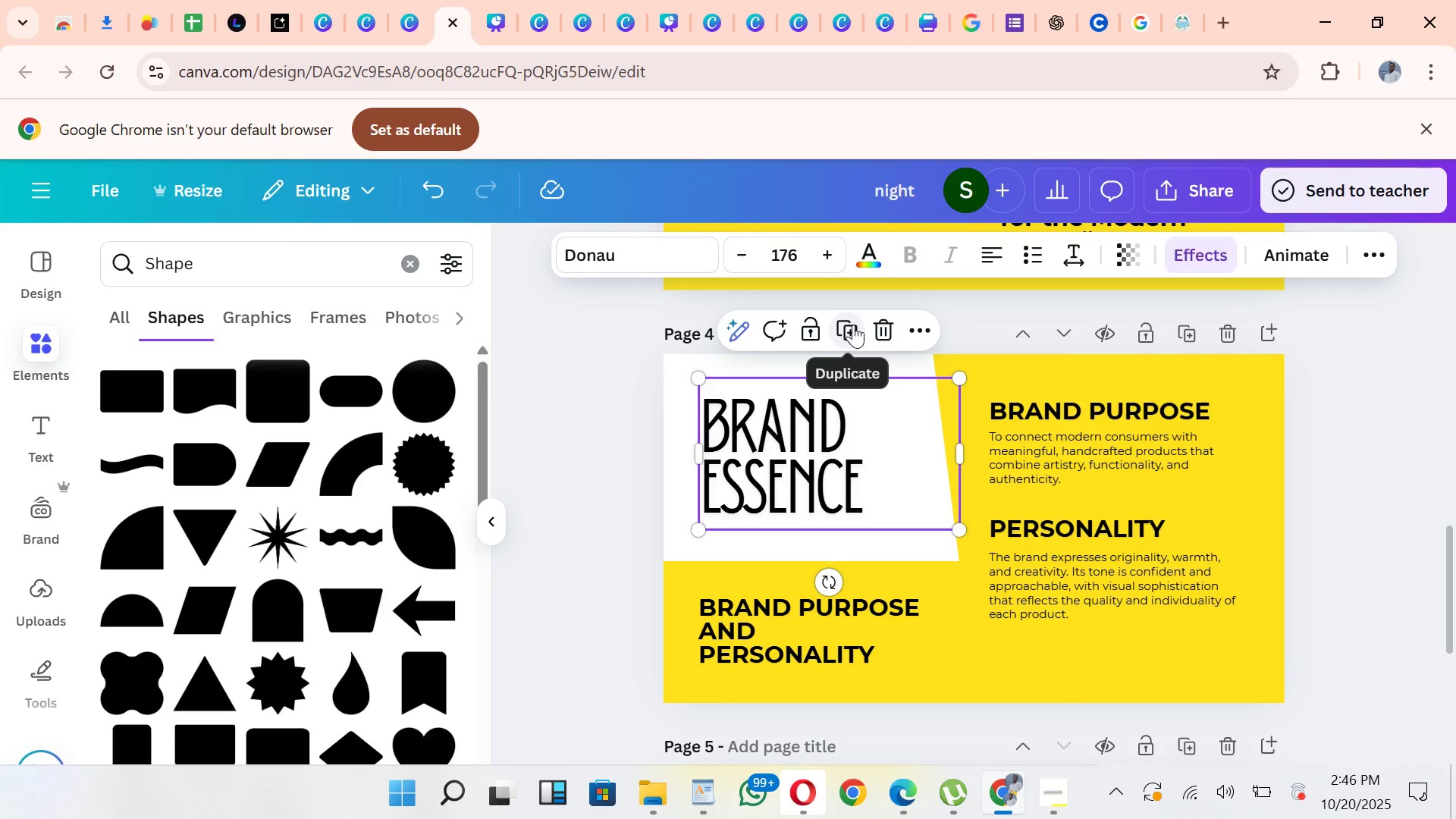 
left_click([853, 325])
 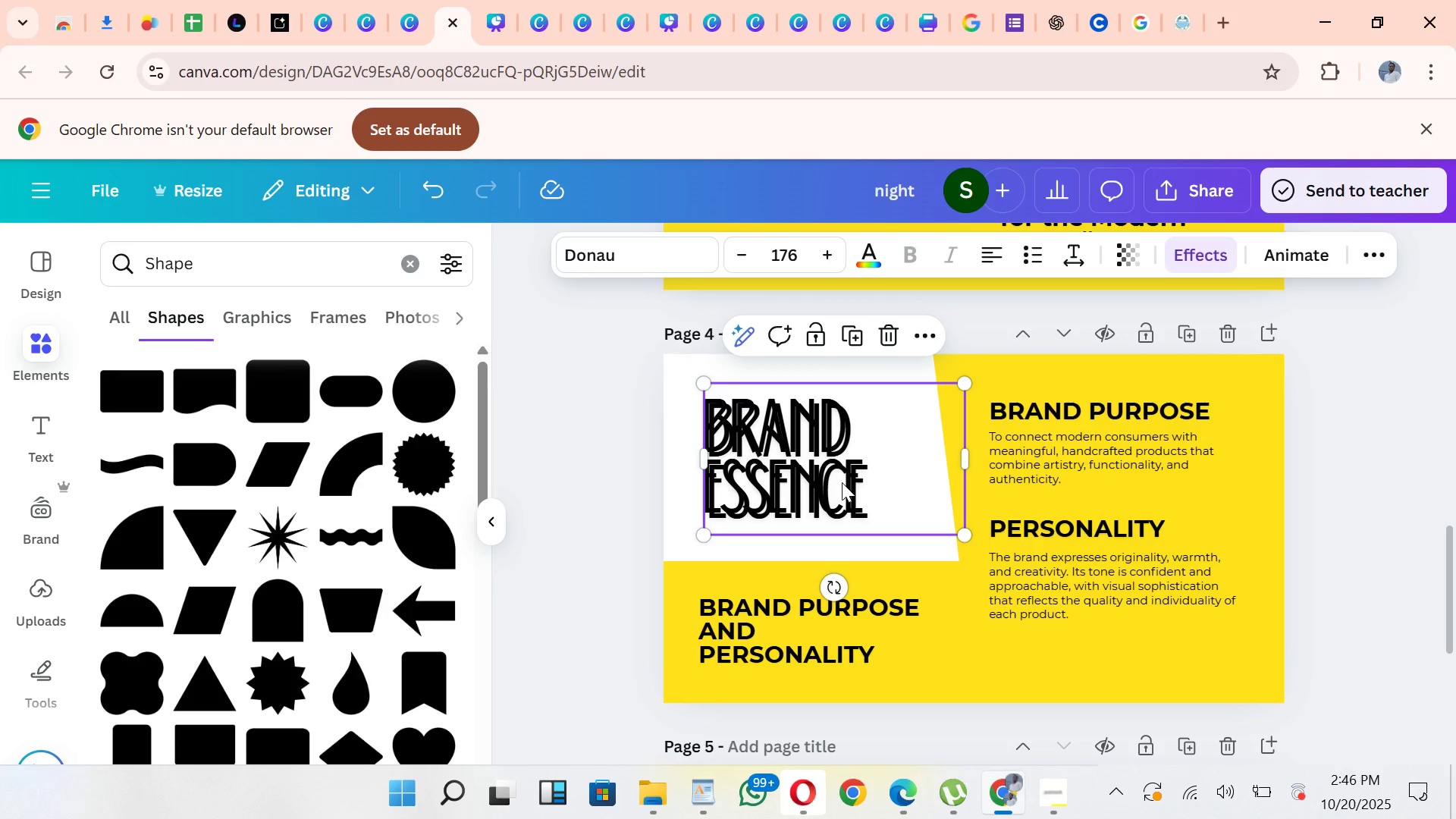 
left_click_drag(start_coordinate=[842, 482], to_coordinate=[1094, 695])
 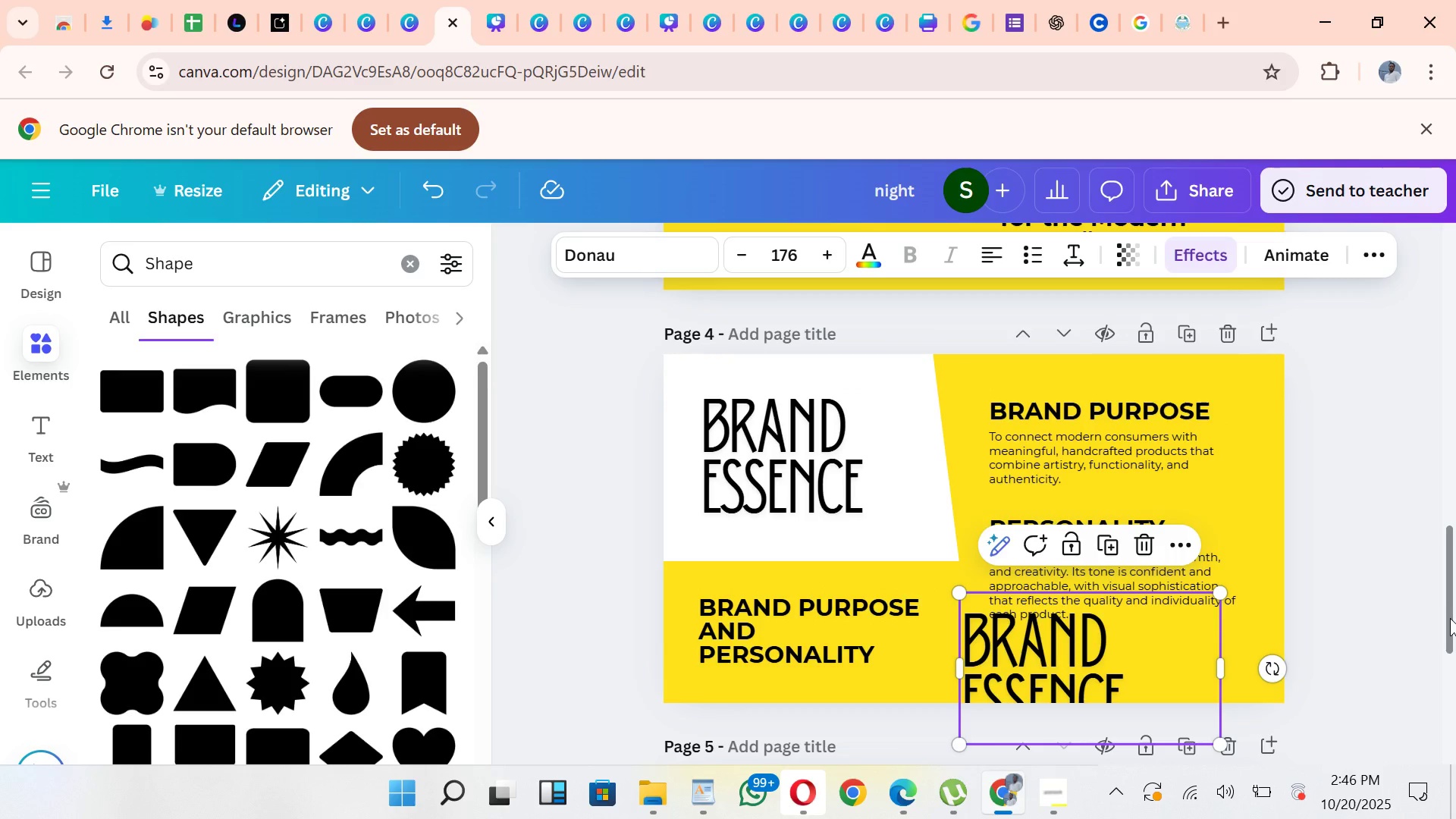 
left_click_drag(start_coordinate=[1449, 619], to_coordinate=[1448, 697])
 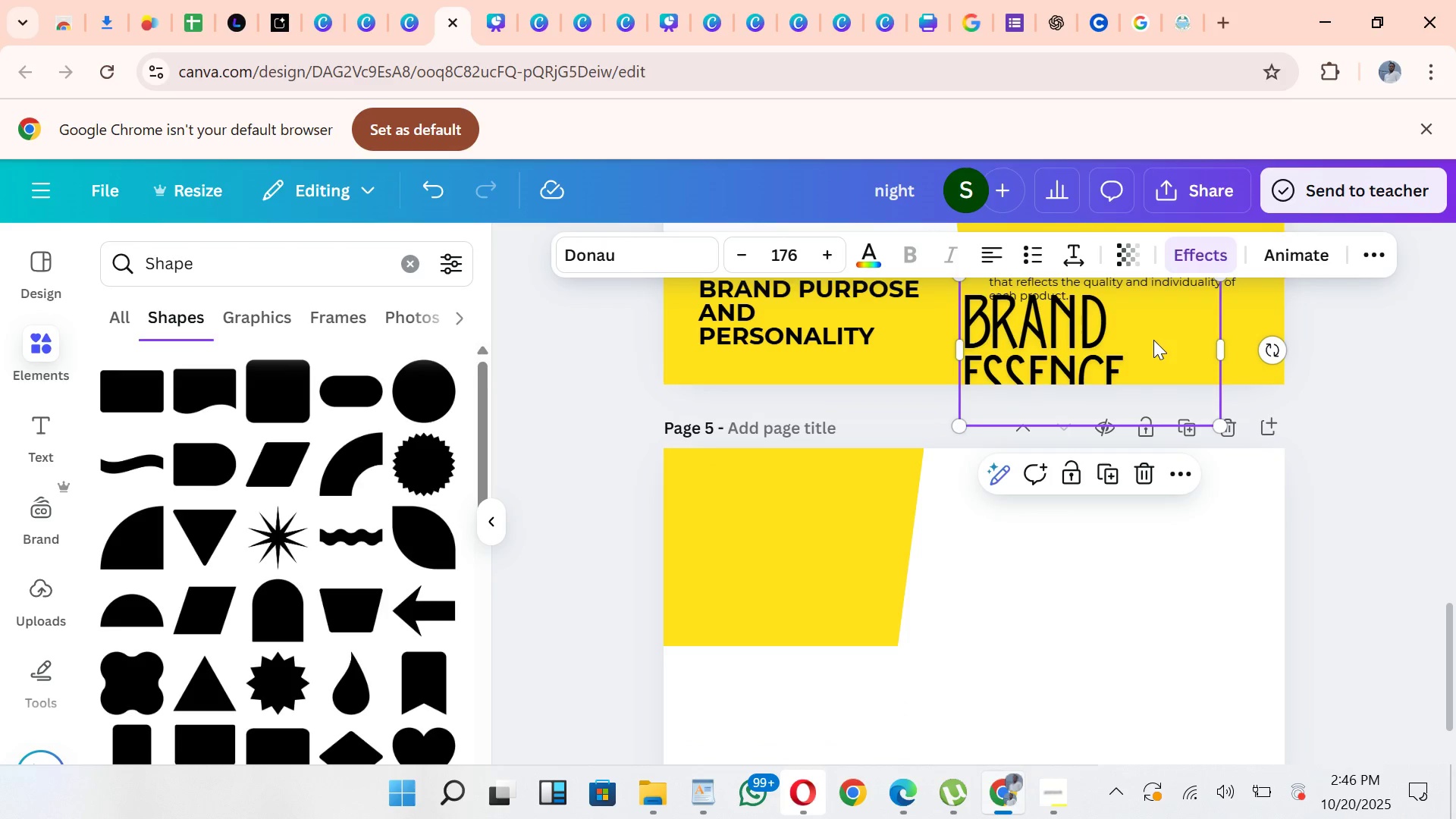 
left_click_drag(start_coordinate=[1153, 340], to_coordinate=[862, 547])
 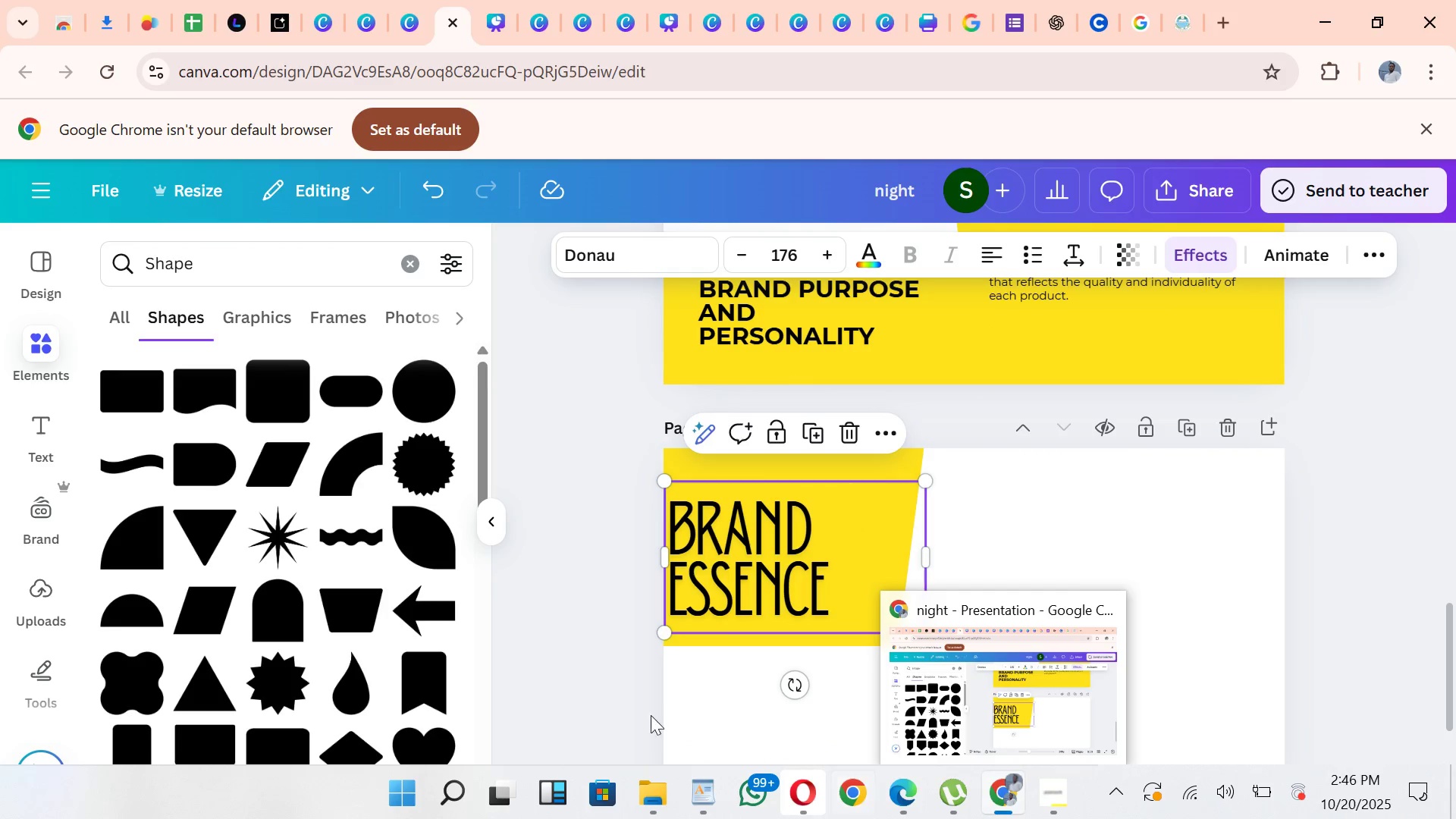 
left_click([698, 791])
 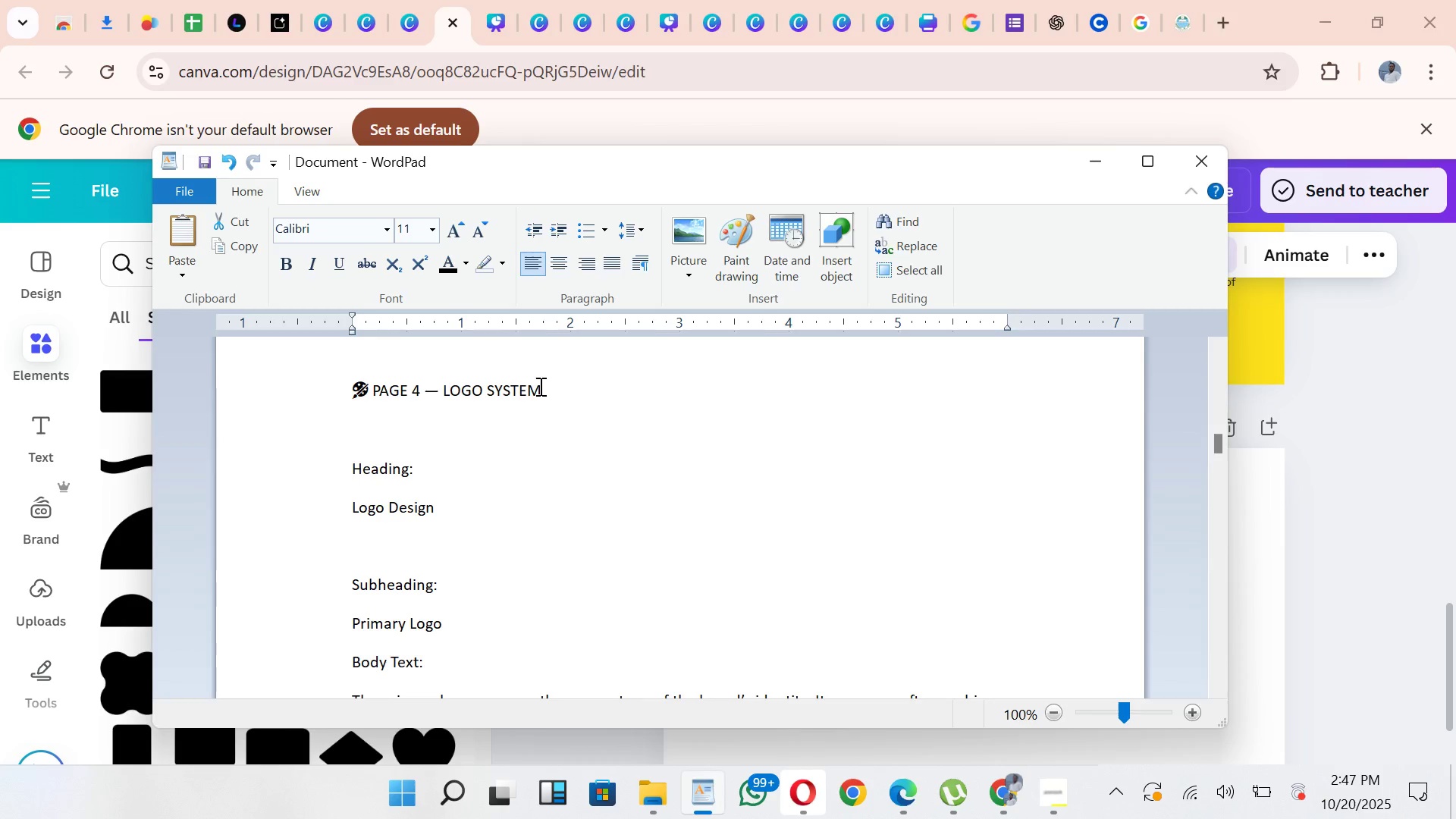 
left_click_drag(start_coordinate=[539, 387], to_coordinate=[472, 410])
 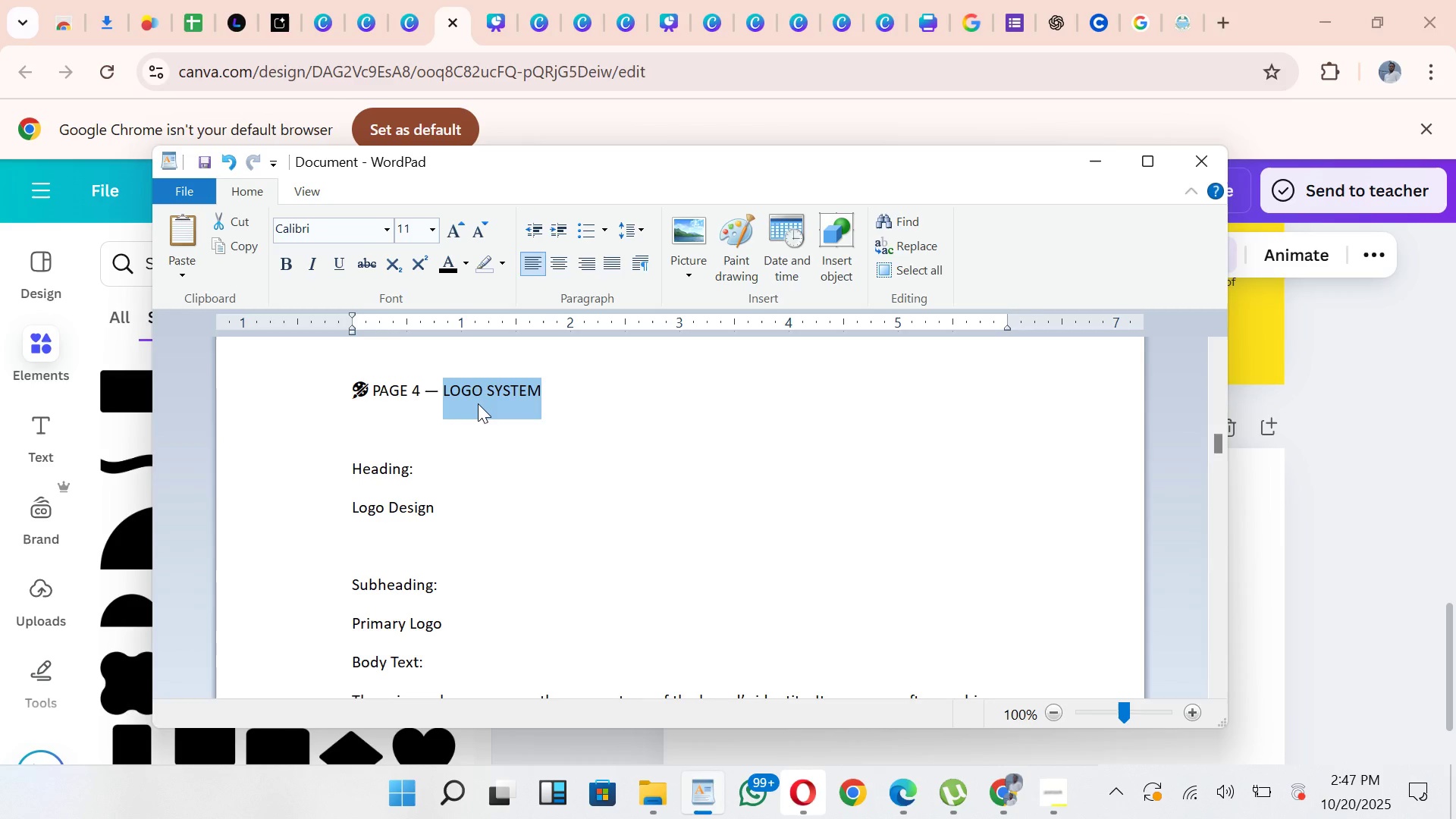 
key(Control+C)
 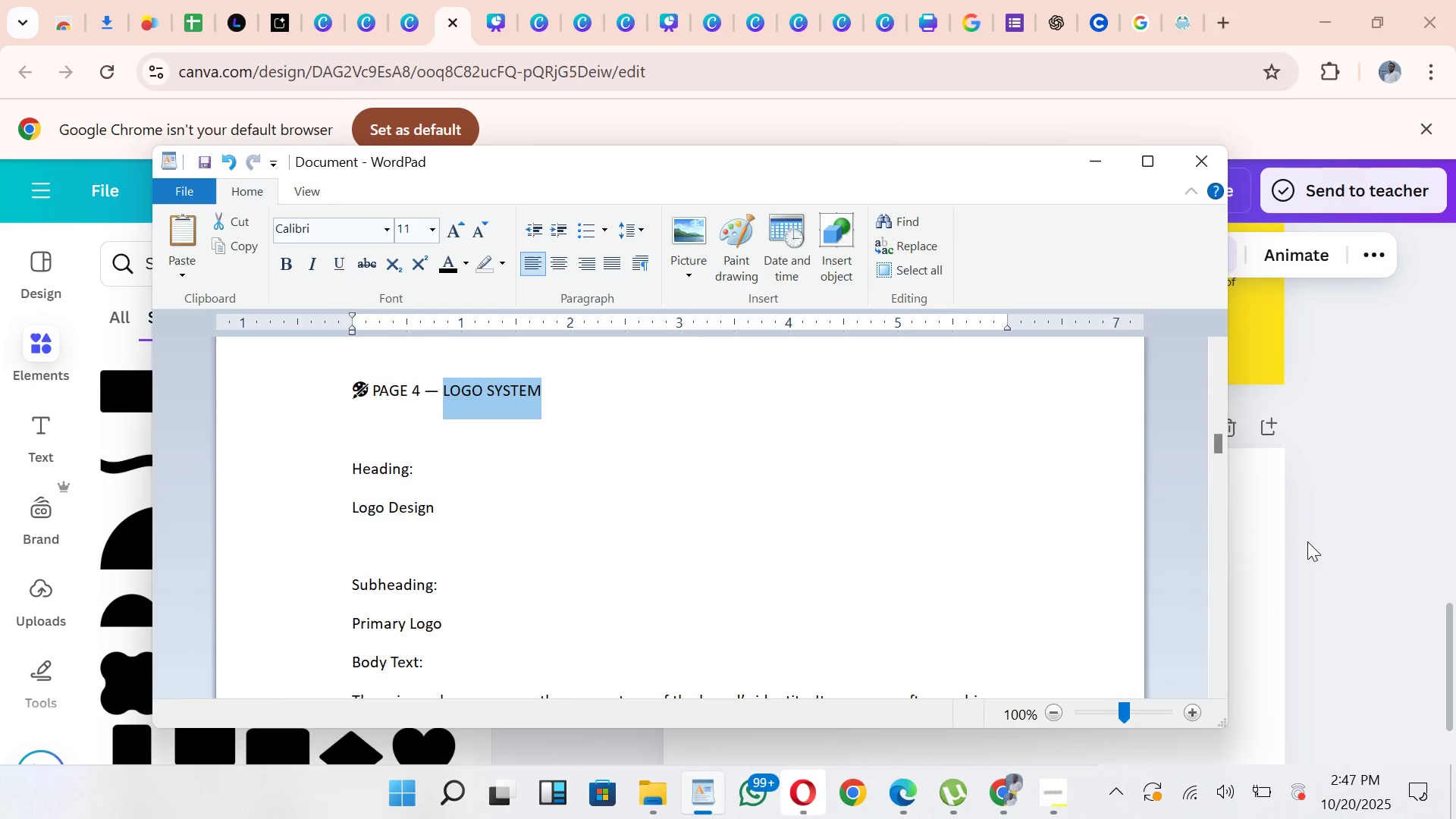 
left_click([1307, 541])
 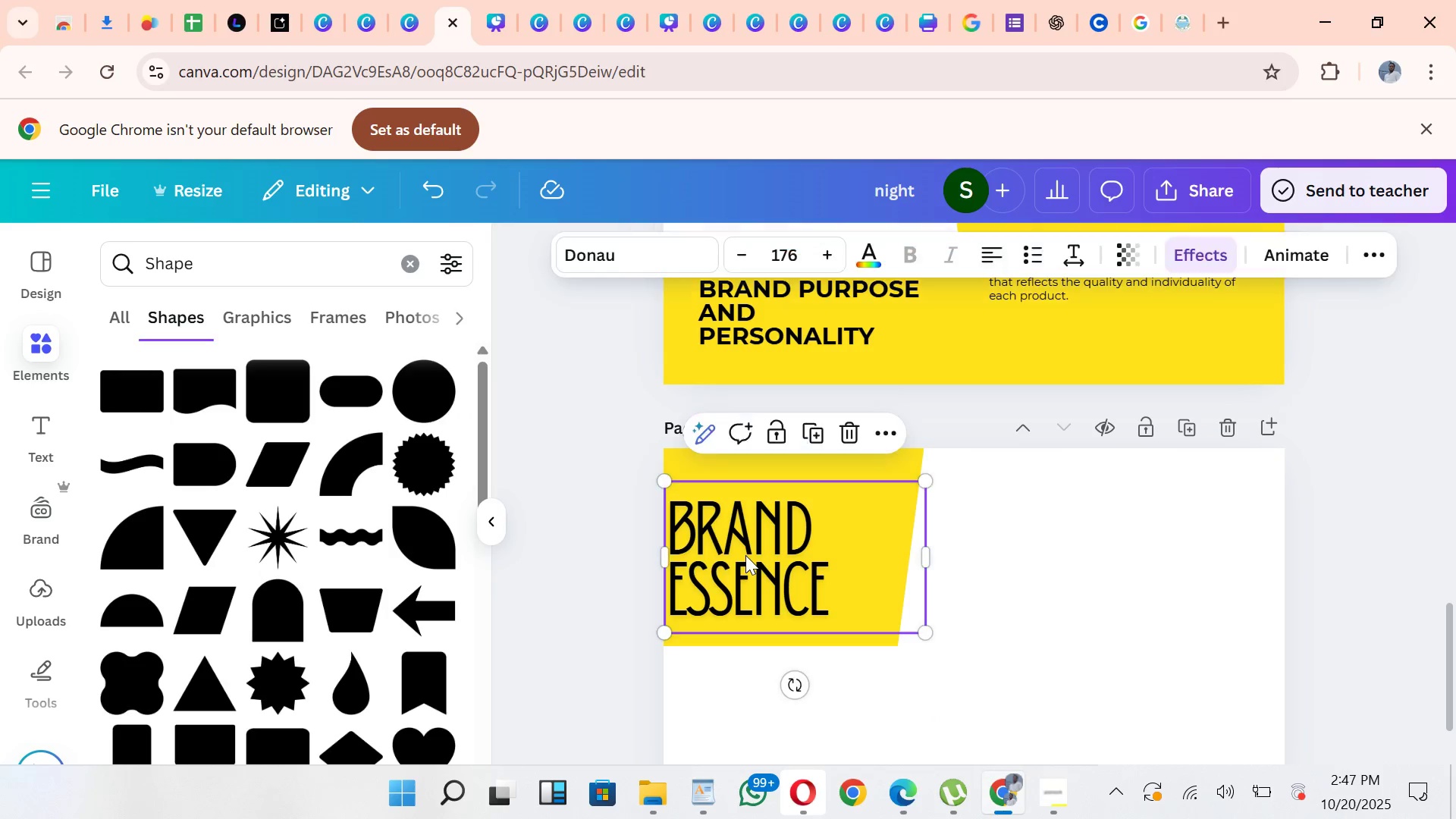 
double_click([745, 555])
 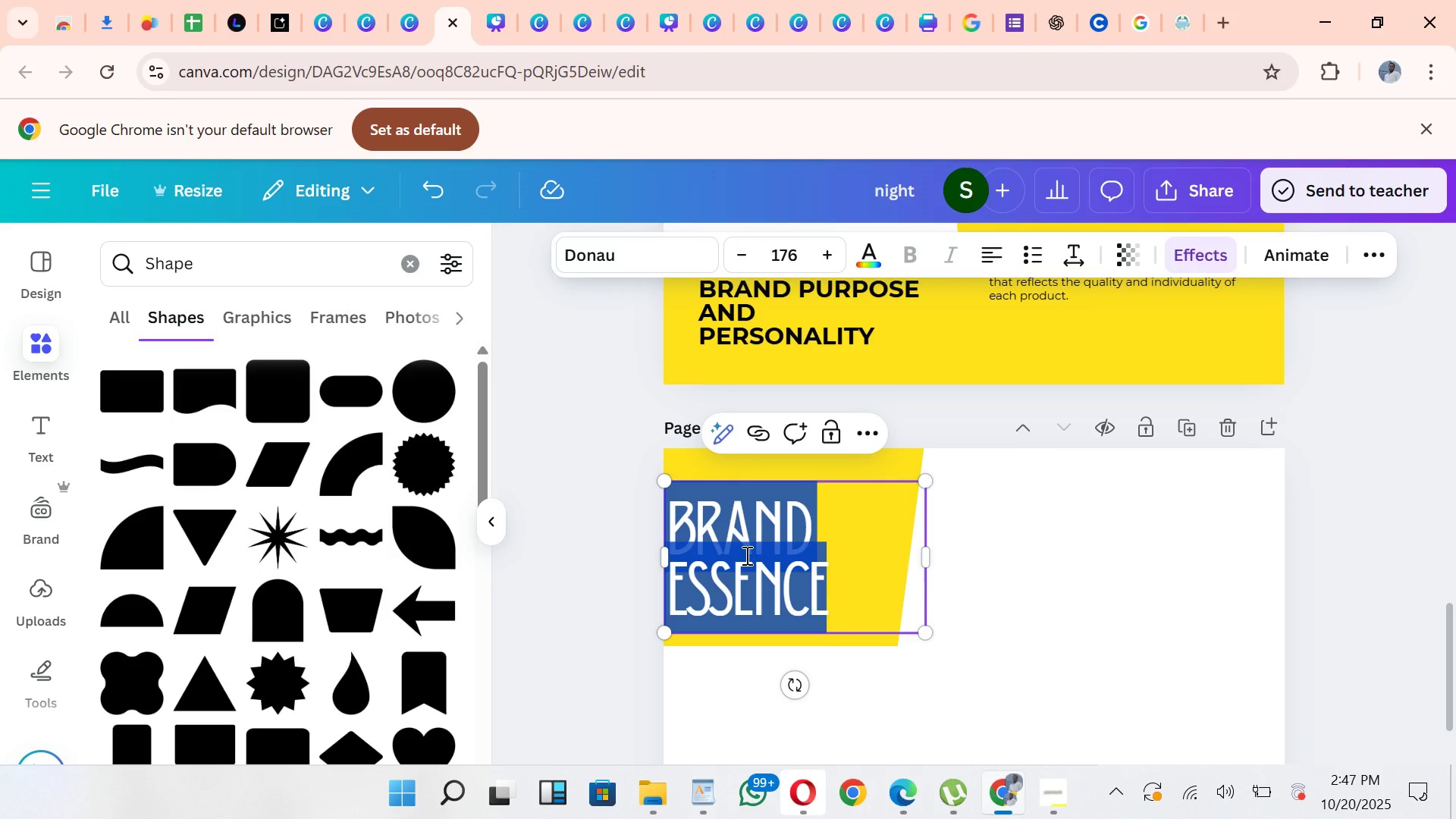 
key(Control+V)
 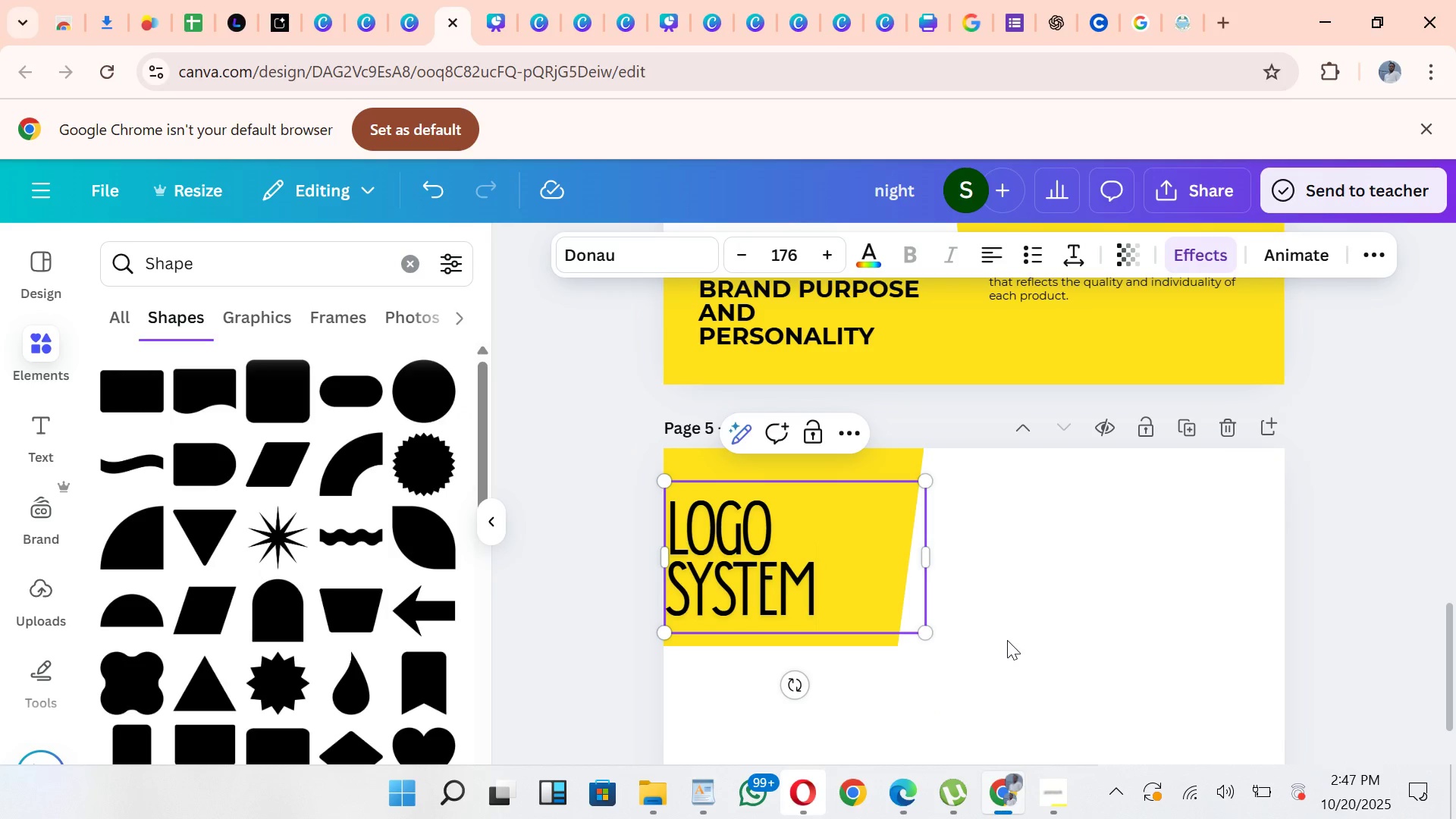 
left_click([1074, 652])
 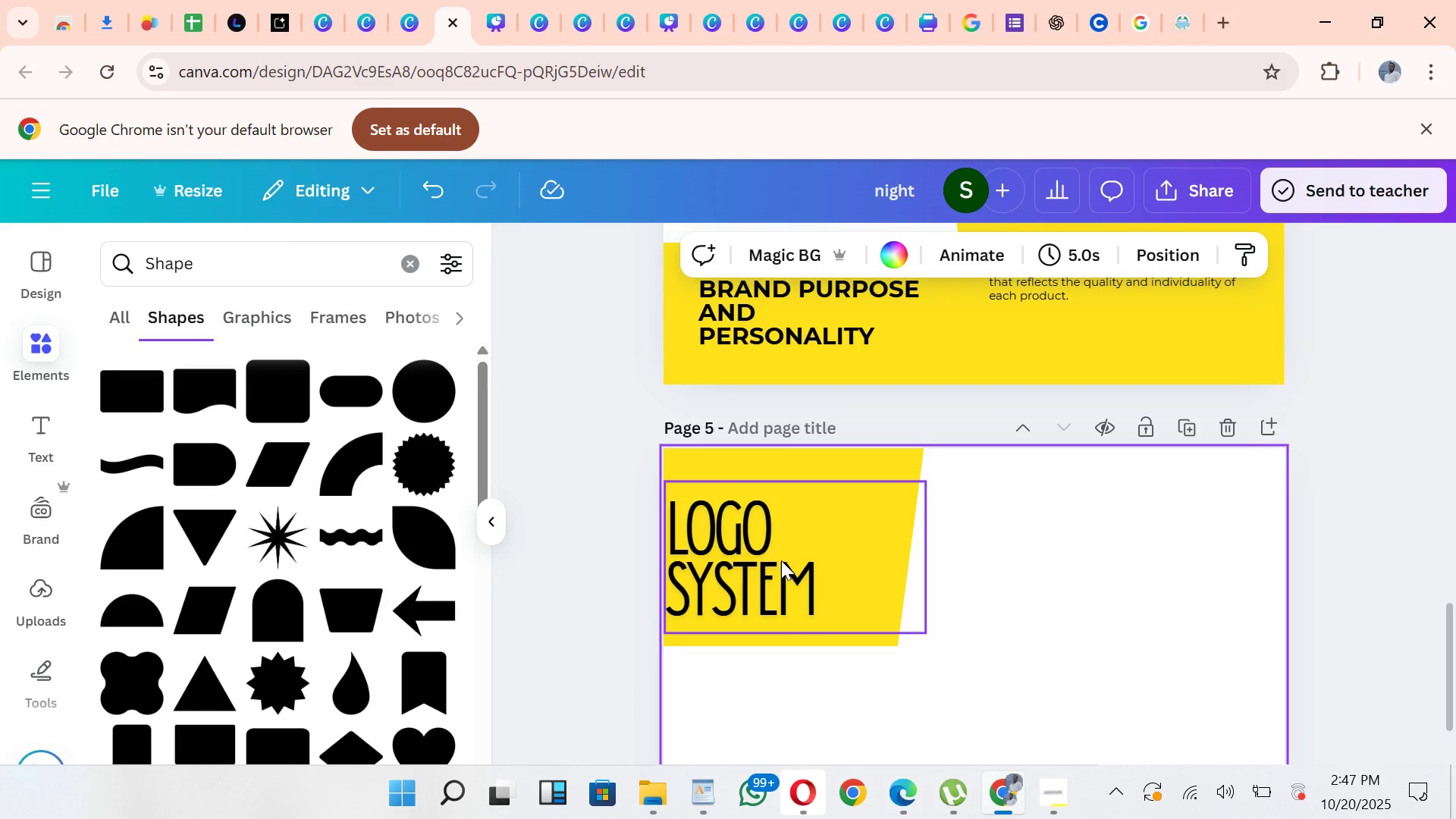 
left_click_drag(start_coordinate=[781, 560], to_coordinate=[811, 560])
 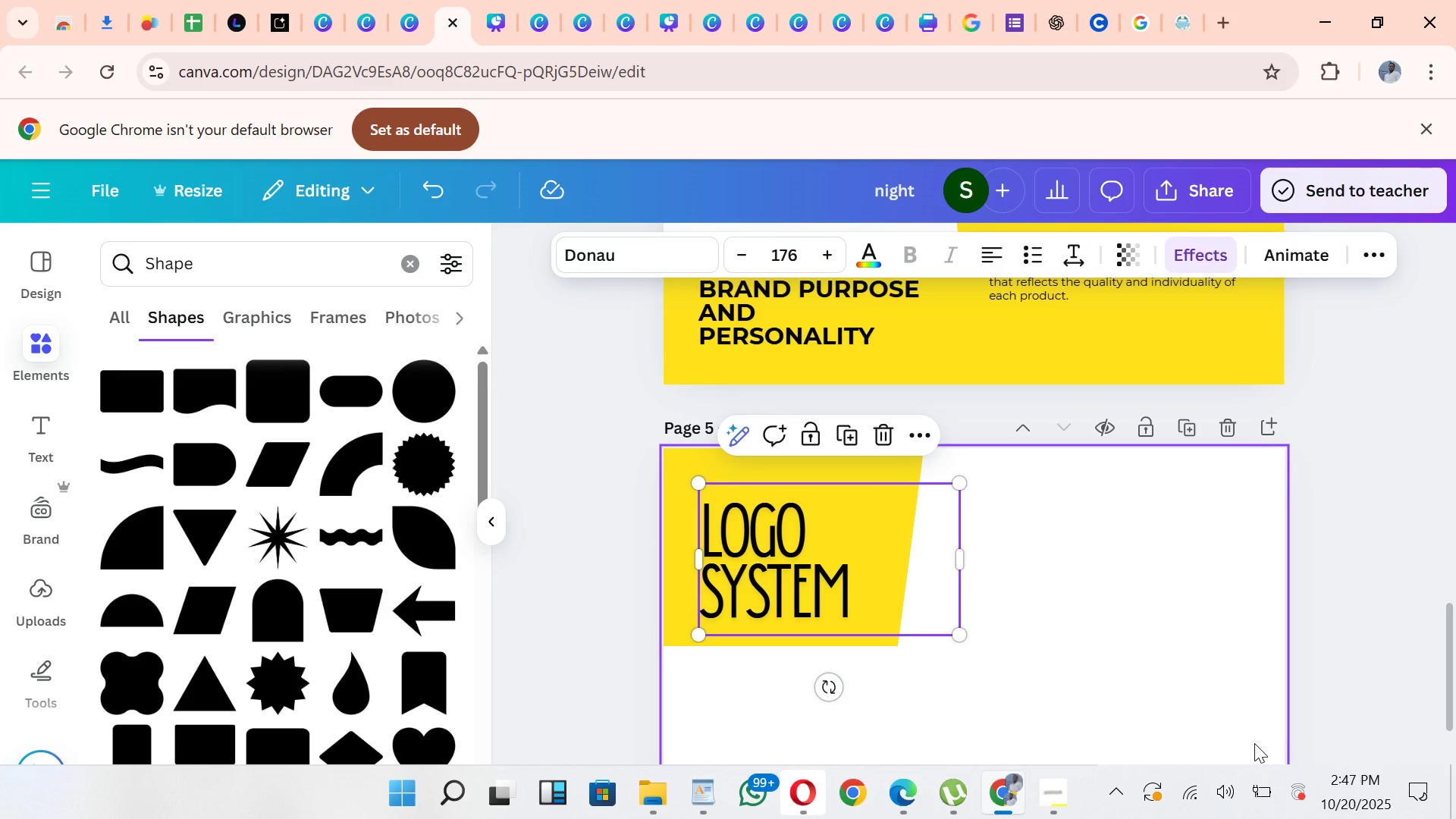 
left_click([1254, 743])
 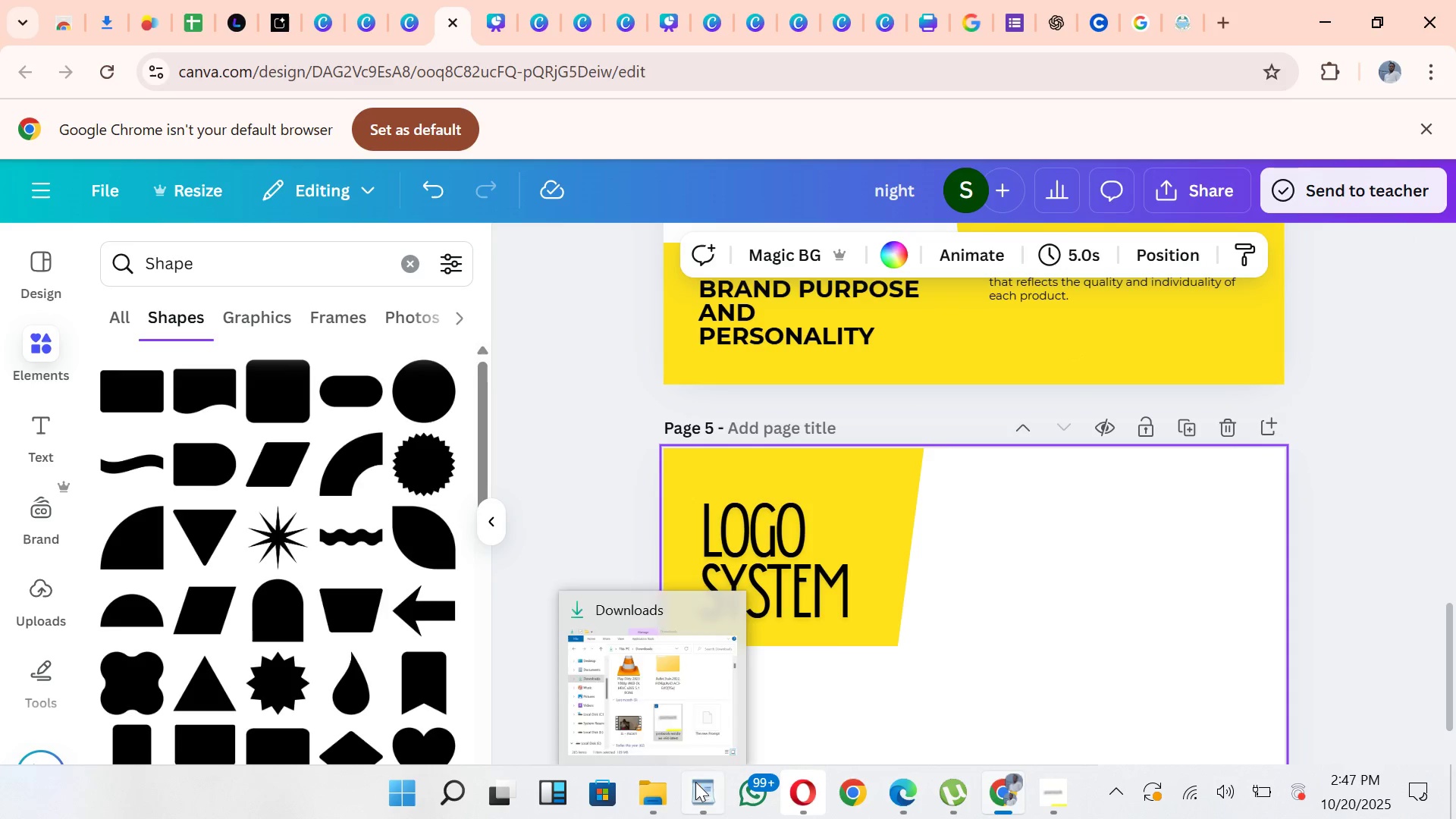 
left_click([692, 795])
 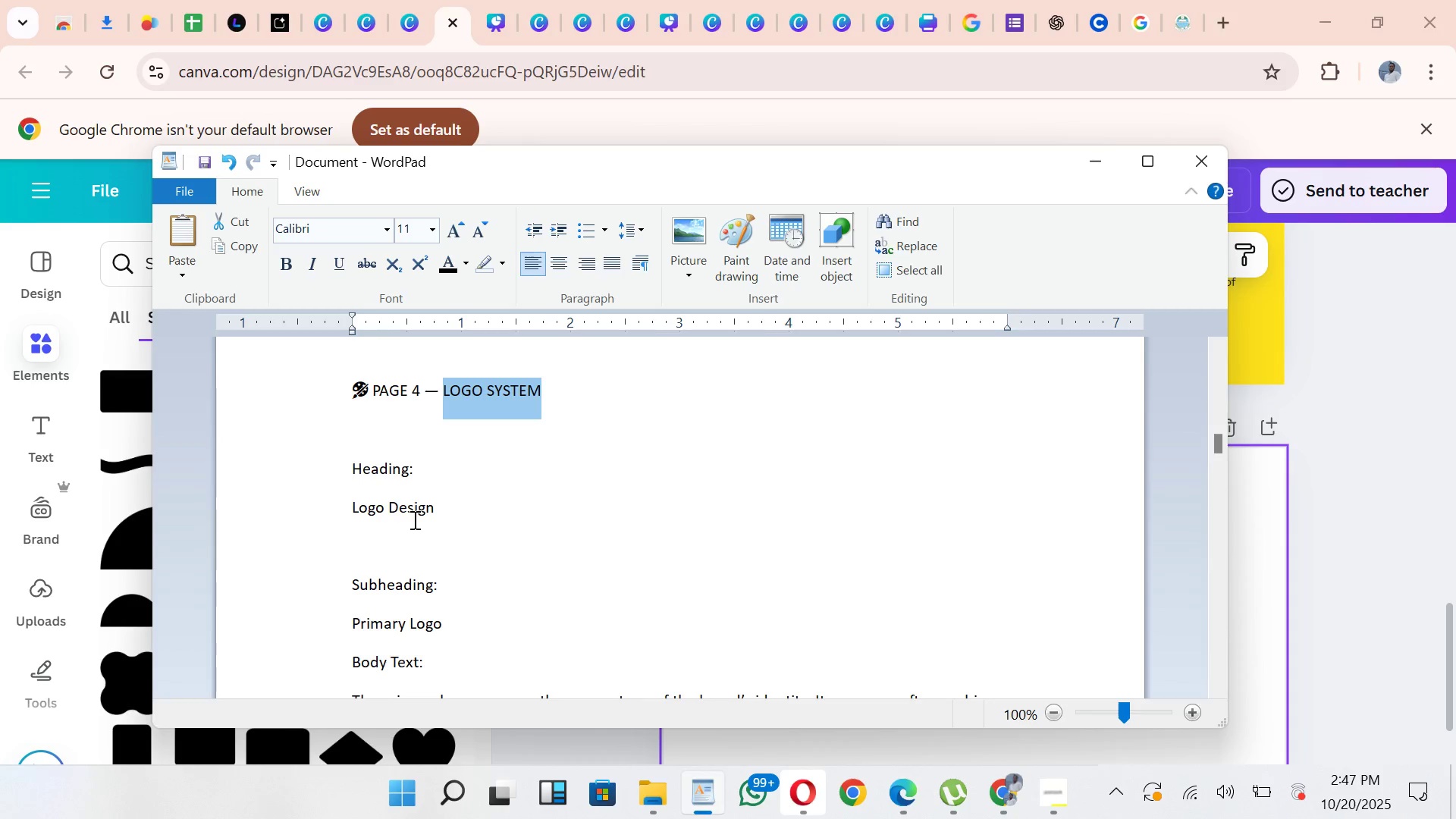 
wait(5.02)
 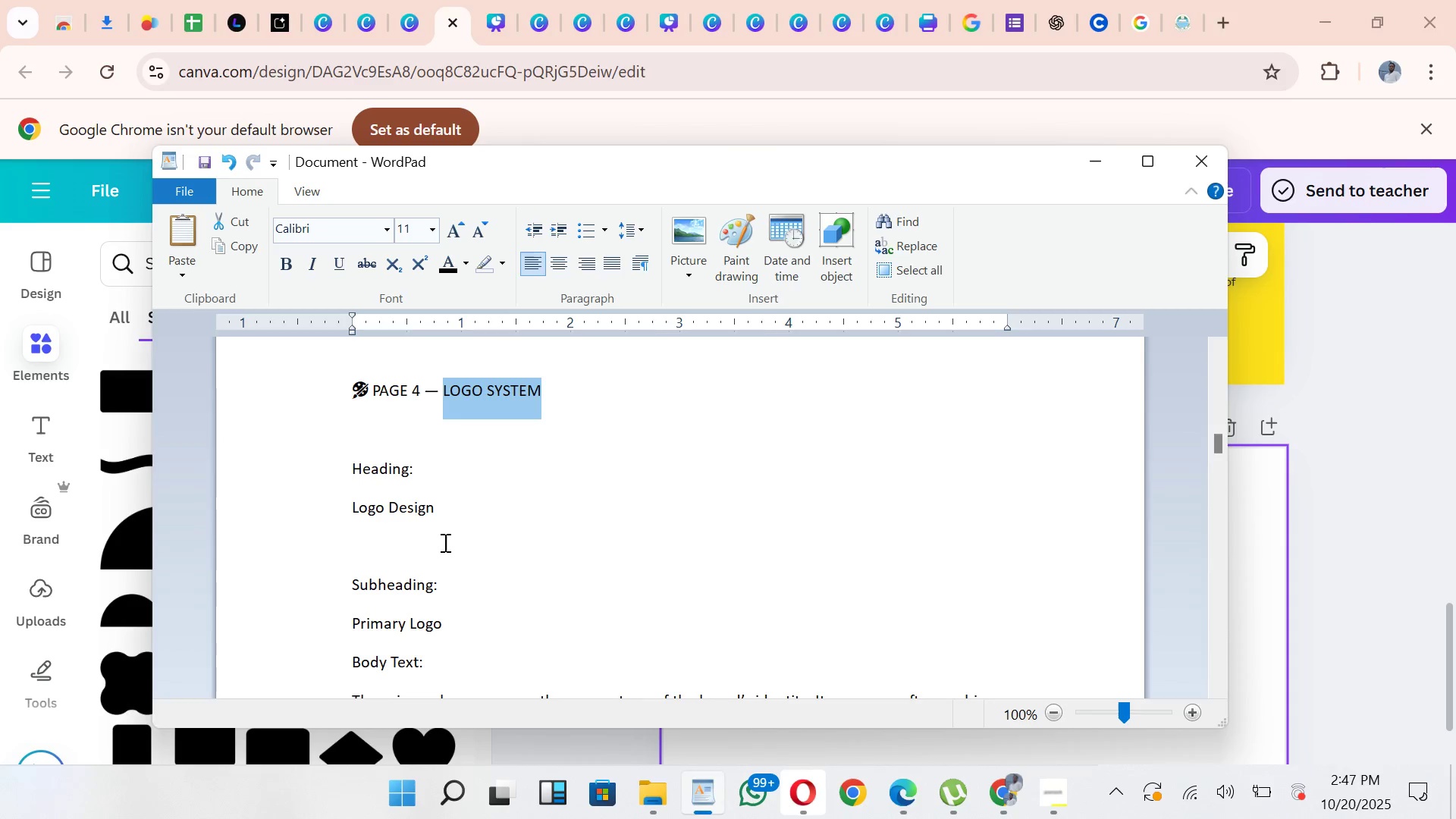 
left_click_drag(start_coordinate=[444, 508], to_coordinate=[352, 507])
 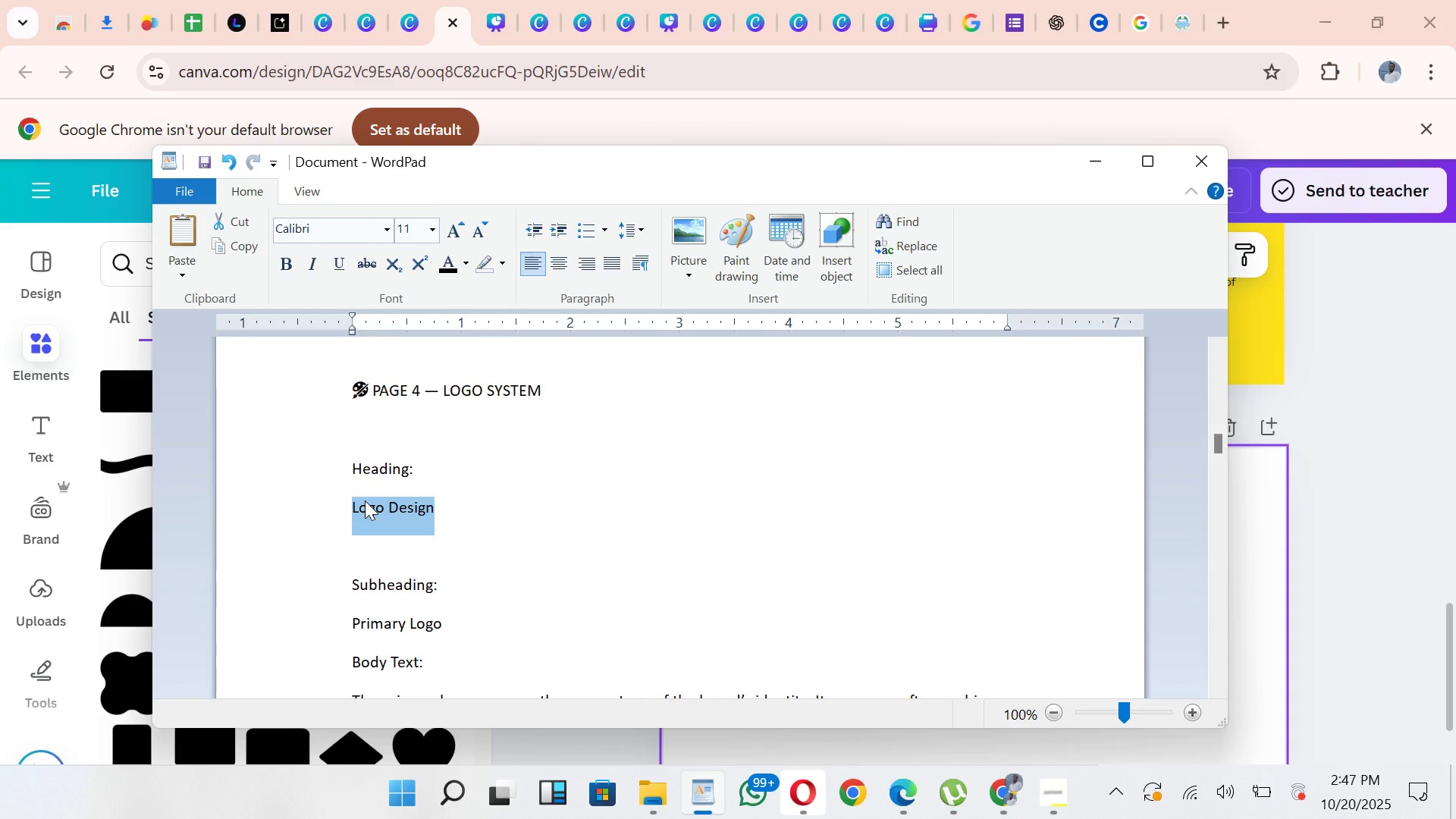 
key(Control+C)
 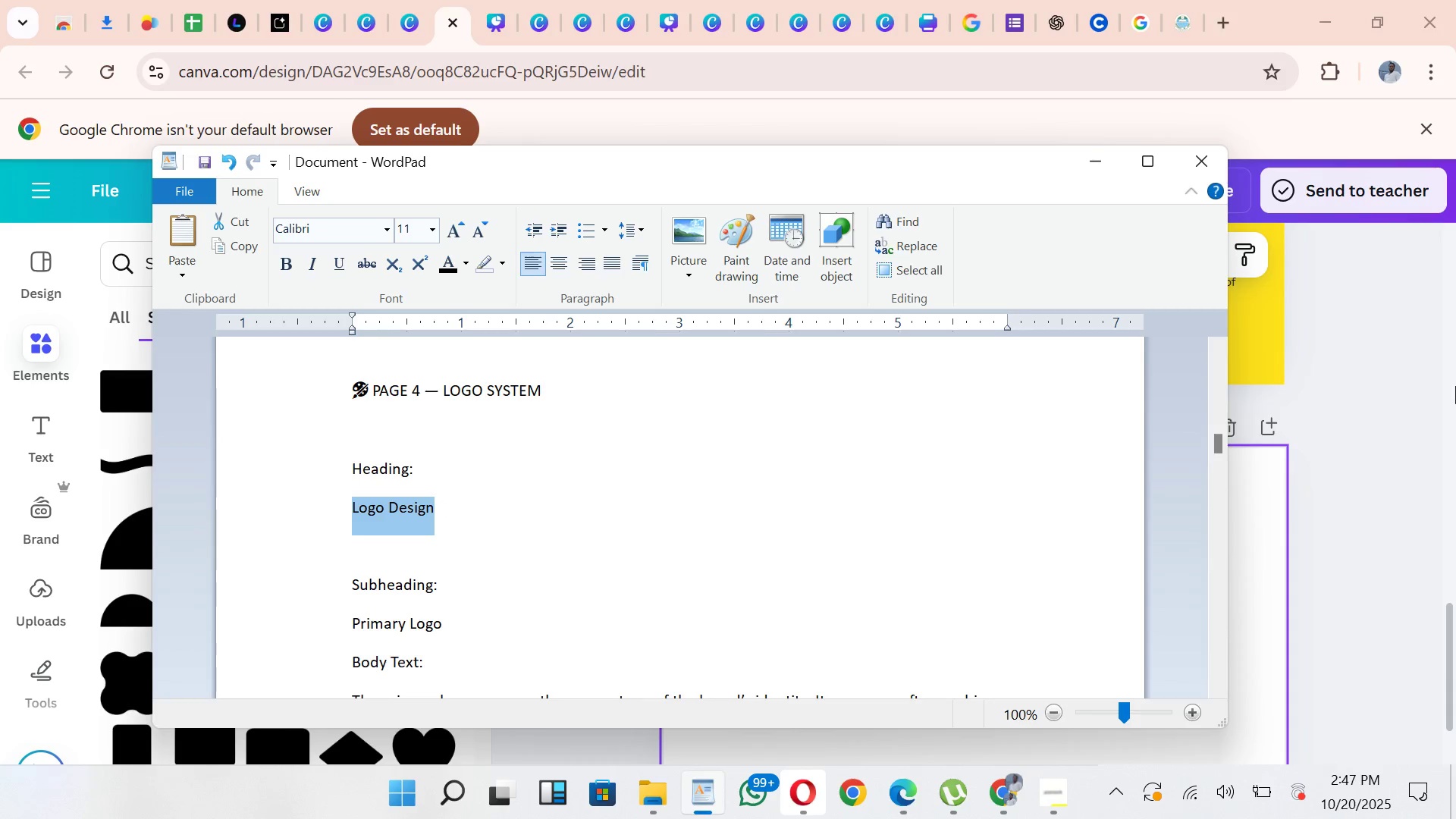 
left_click([1362, 395])
 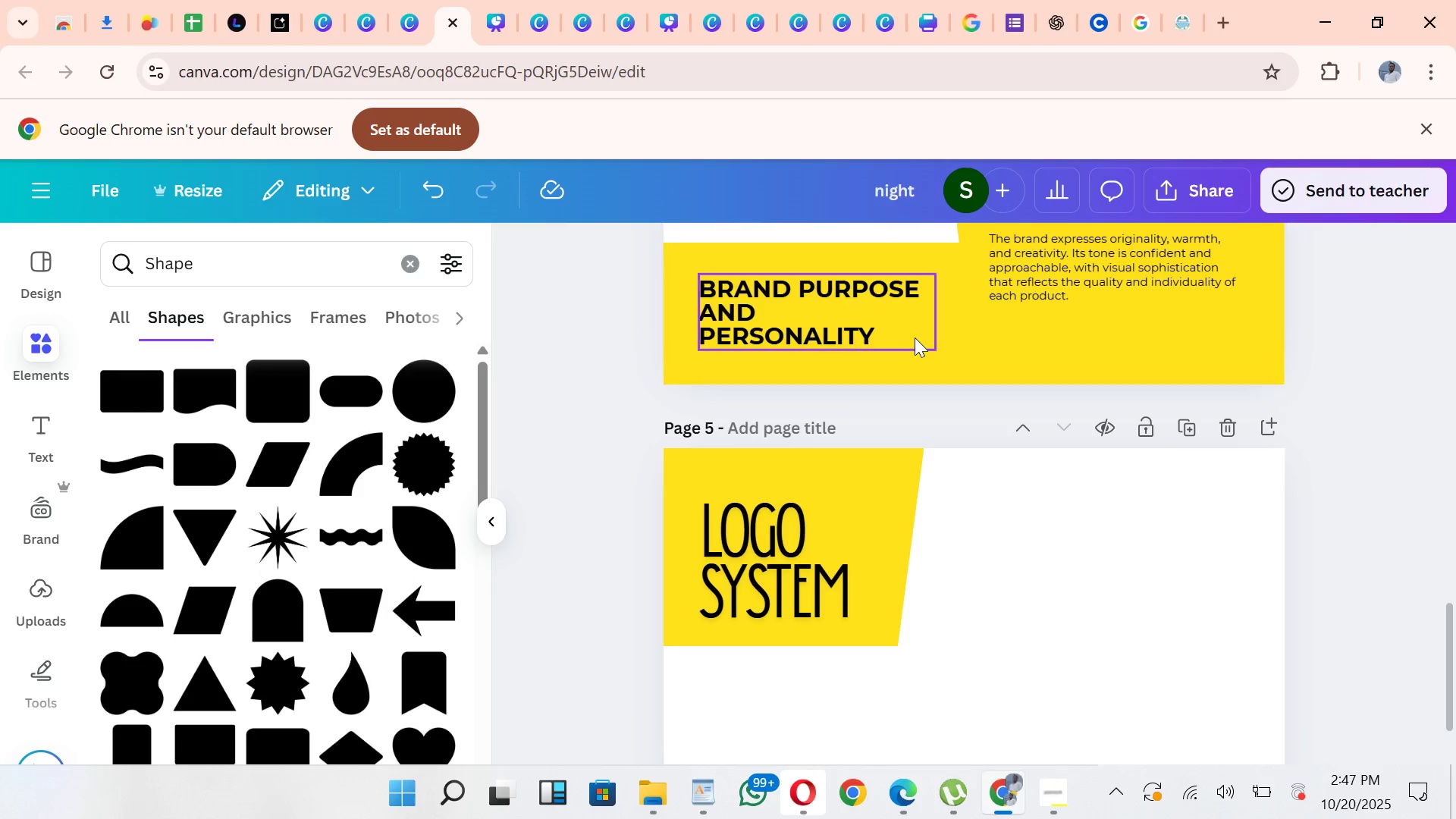 
mouse_move([899, 326])
 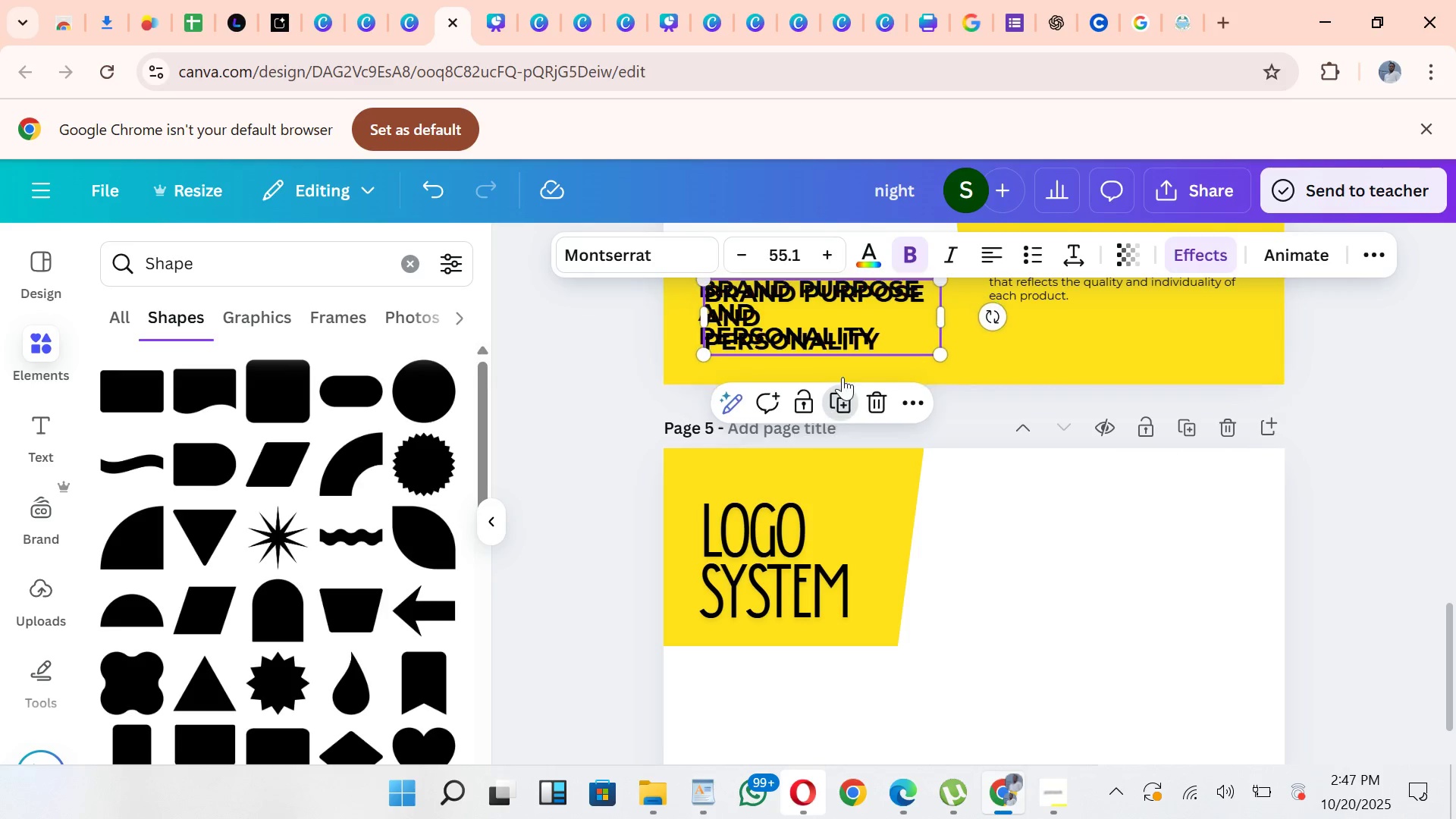 
left_click_drag(start_coordinate=[847, 333], to_coordinate=[843, 705])
 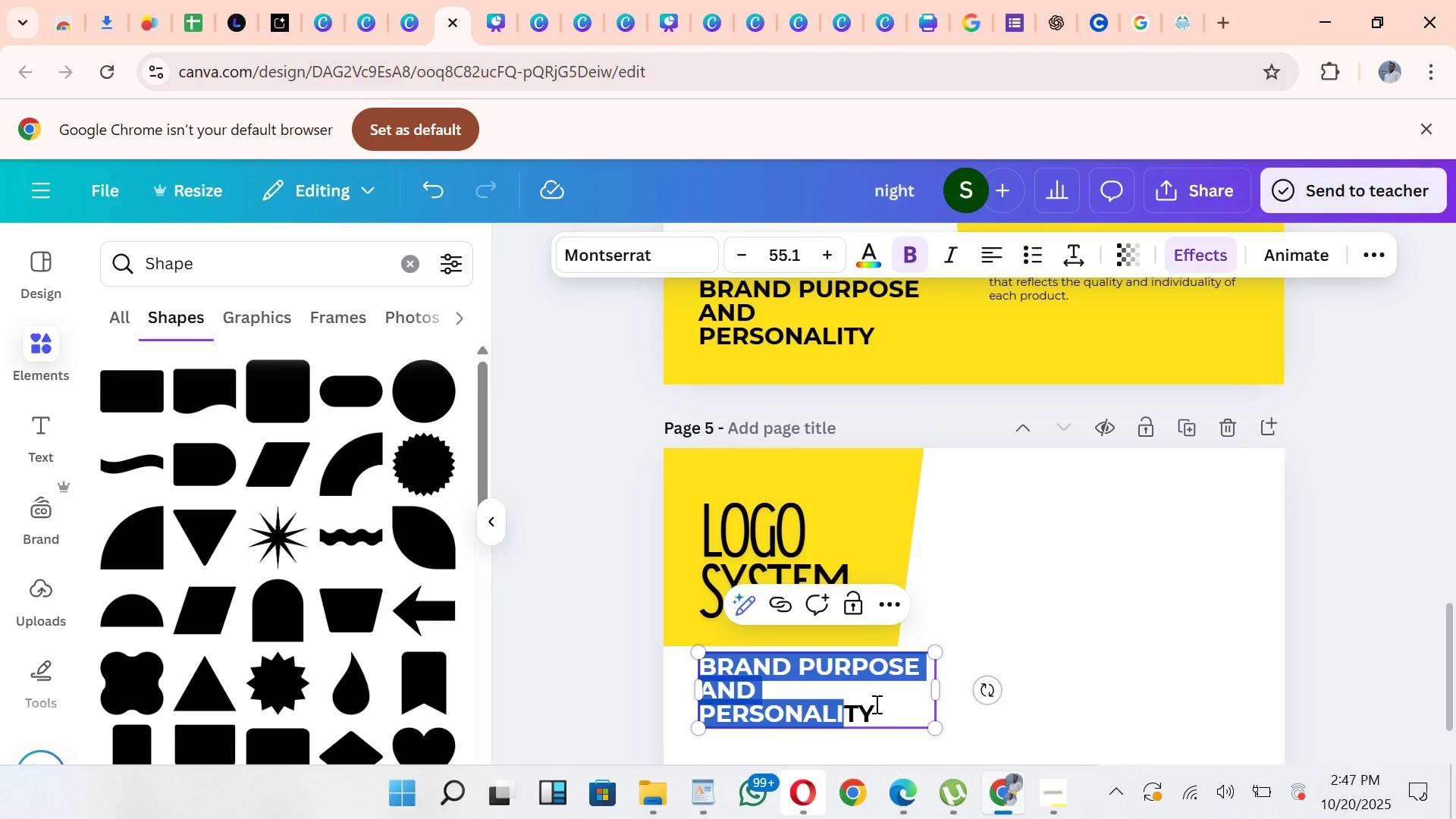 
left_click([888, 698])
 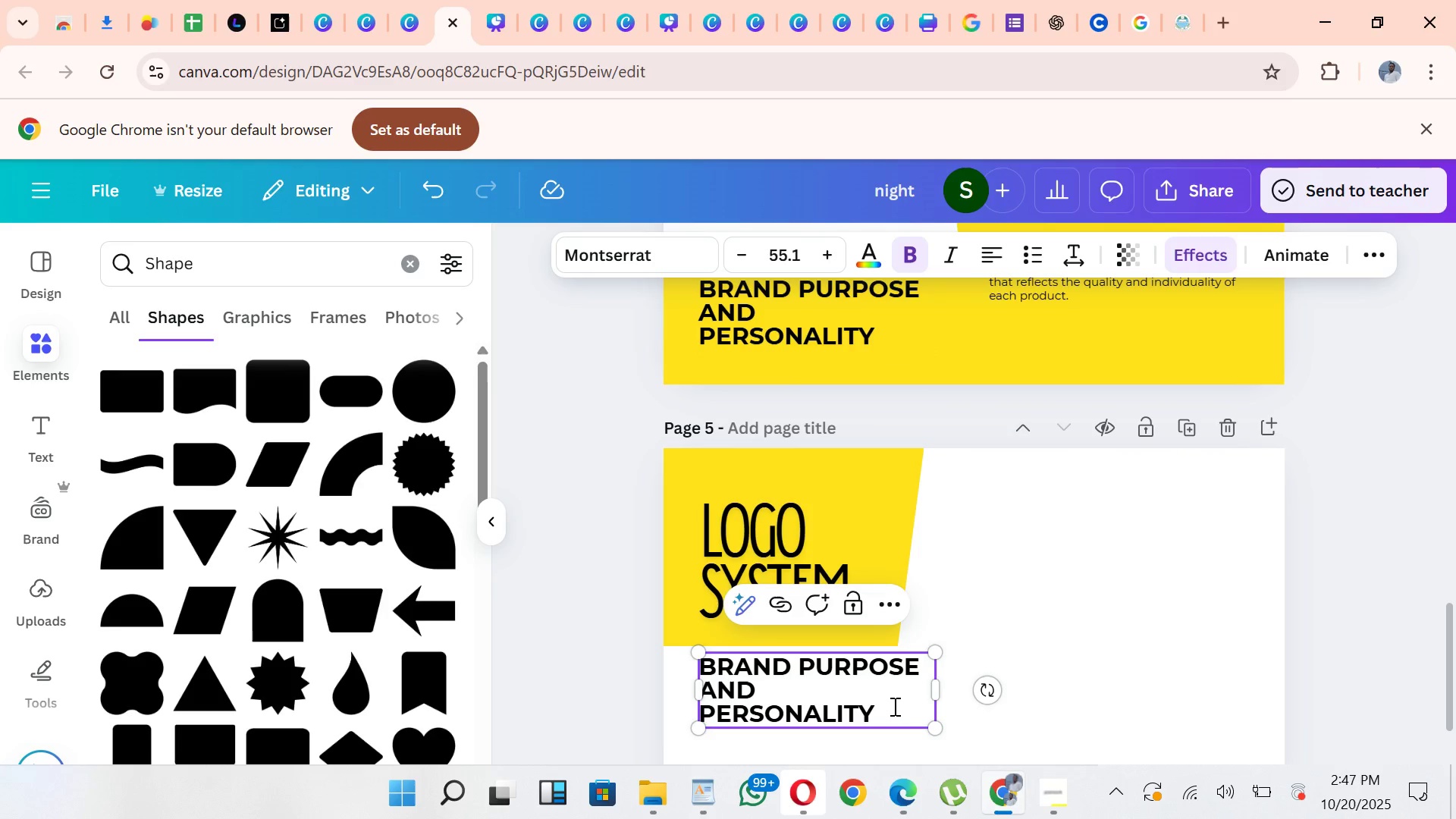 
left_click_drag(start_coordinate=[890, 707], to_coordinate=[700, 662])
 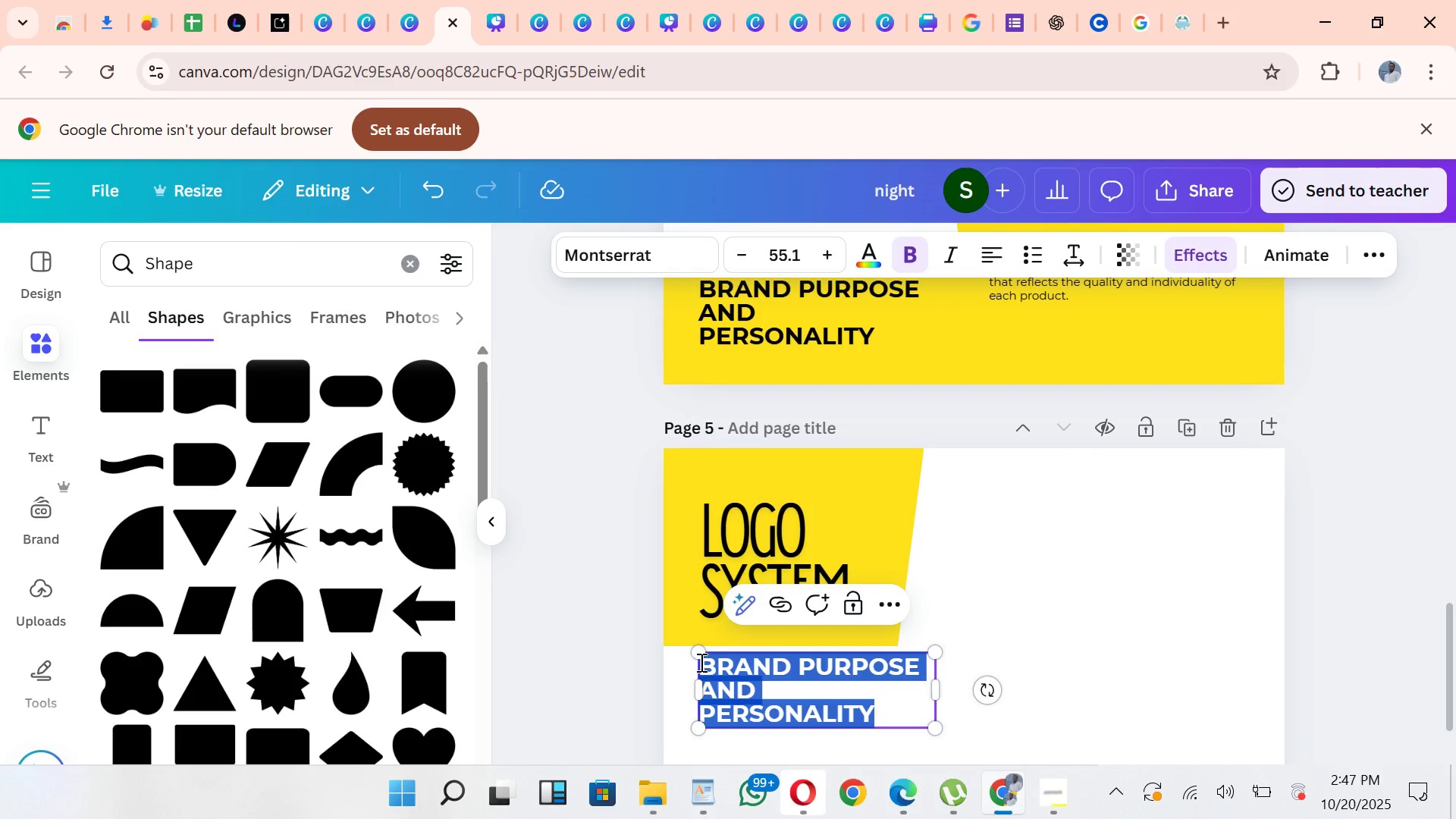 
key(Control+V)
 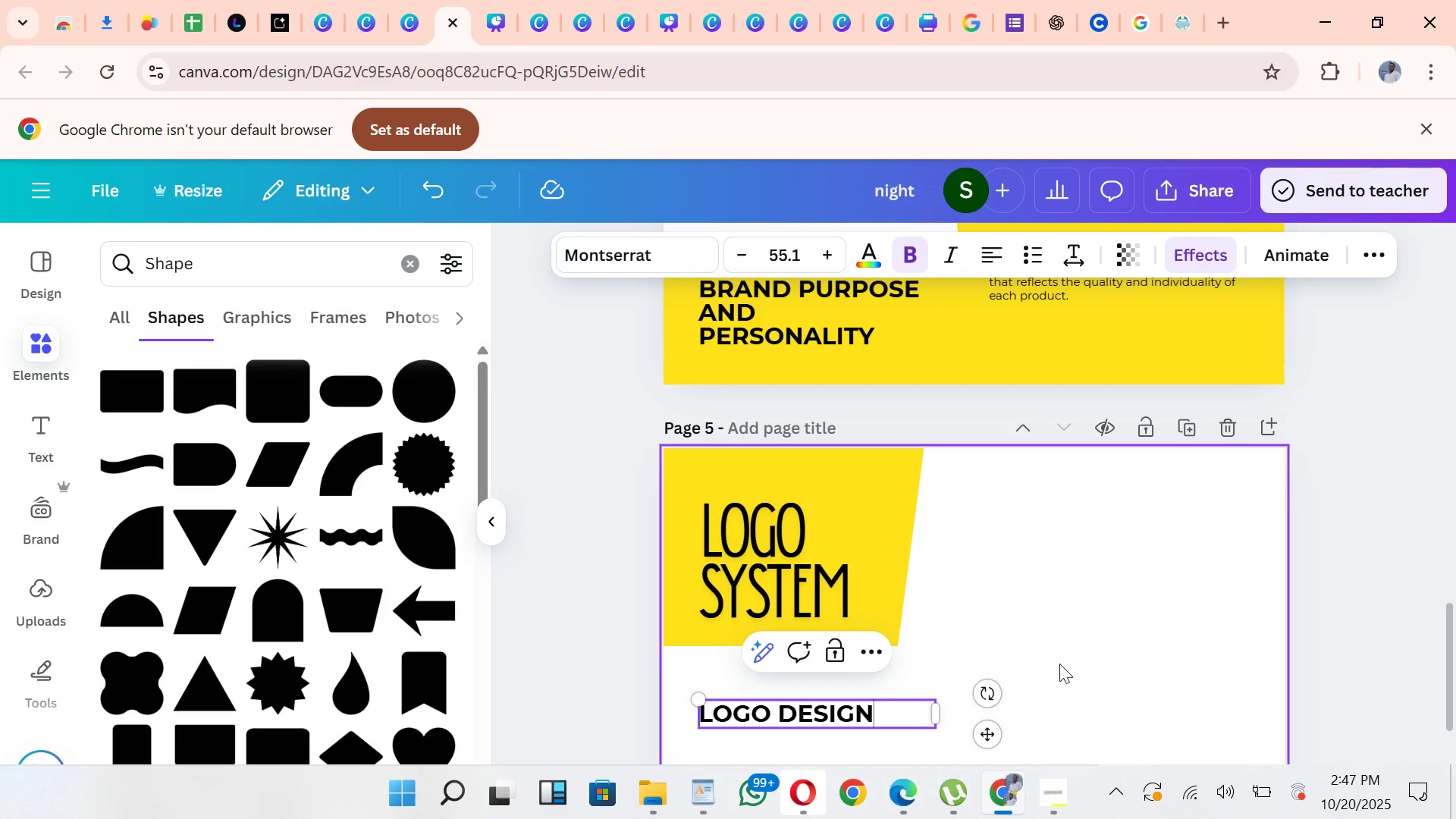 
left_click([1055, 660])
 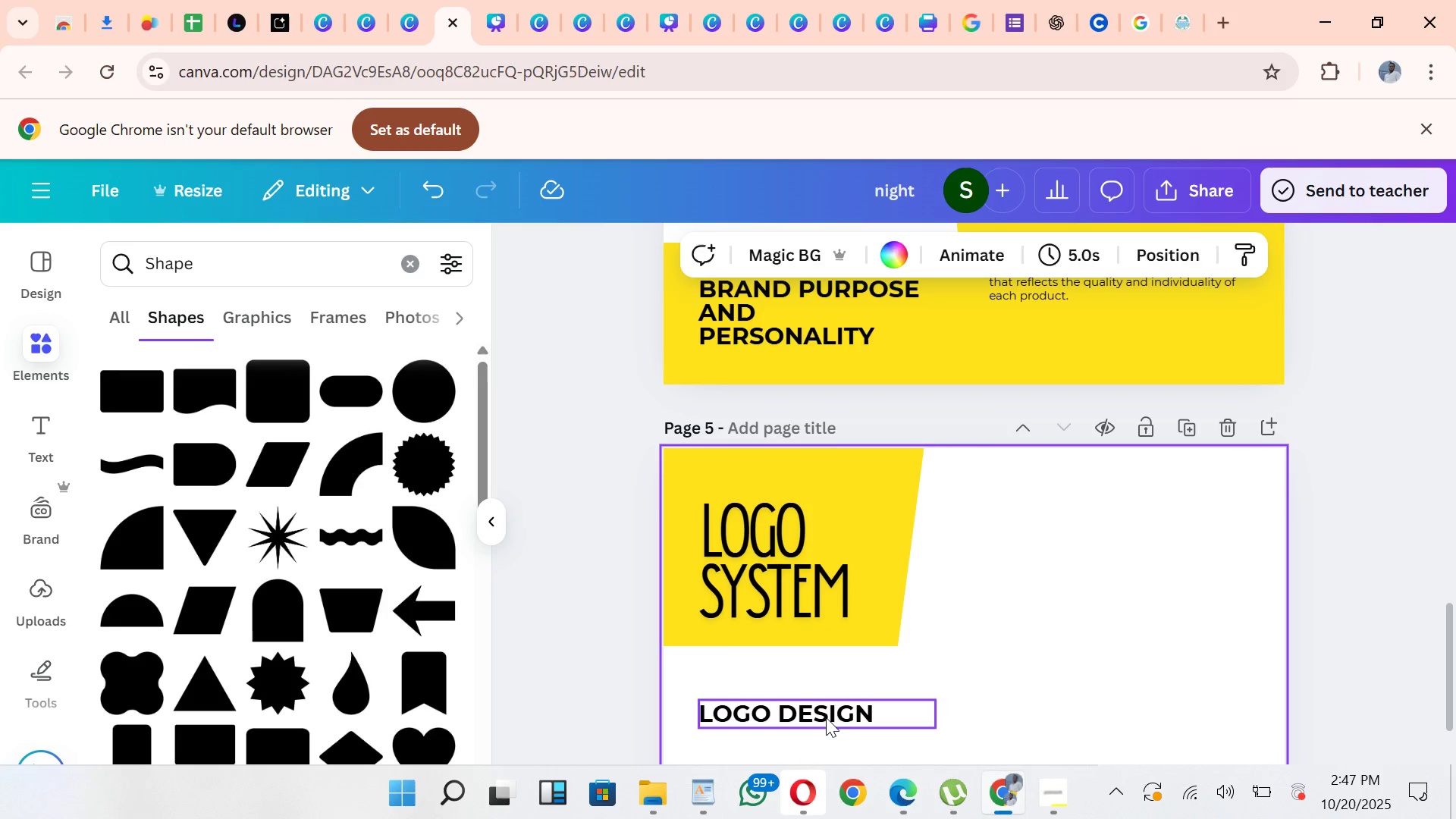 
left_click_drag(start_coordinate=[826, 717], to_coordinate=[829, 748])
 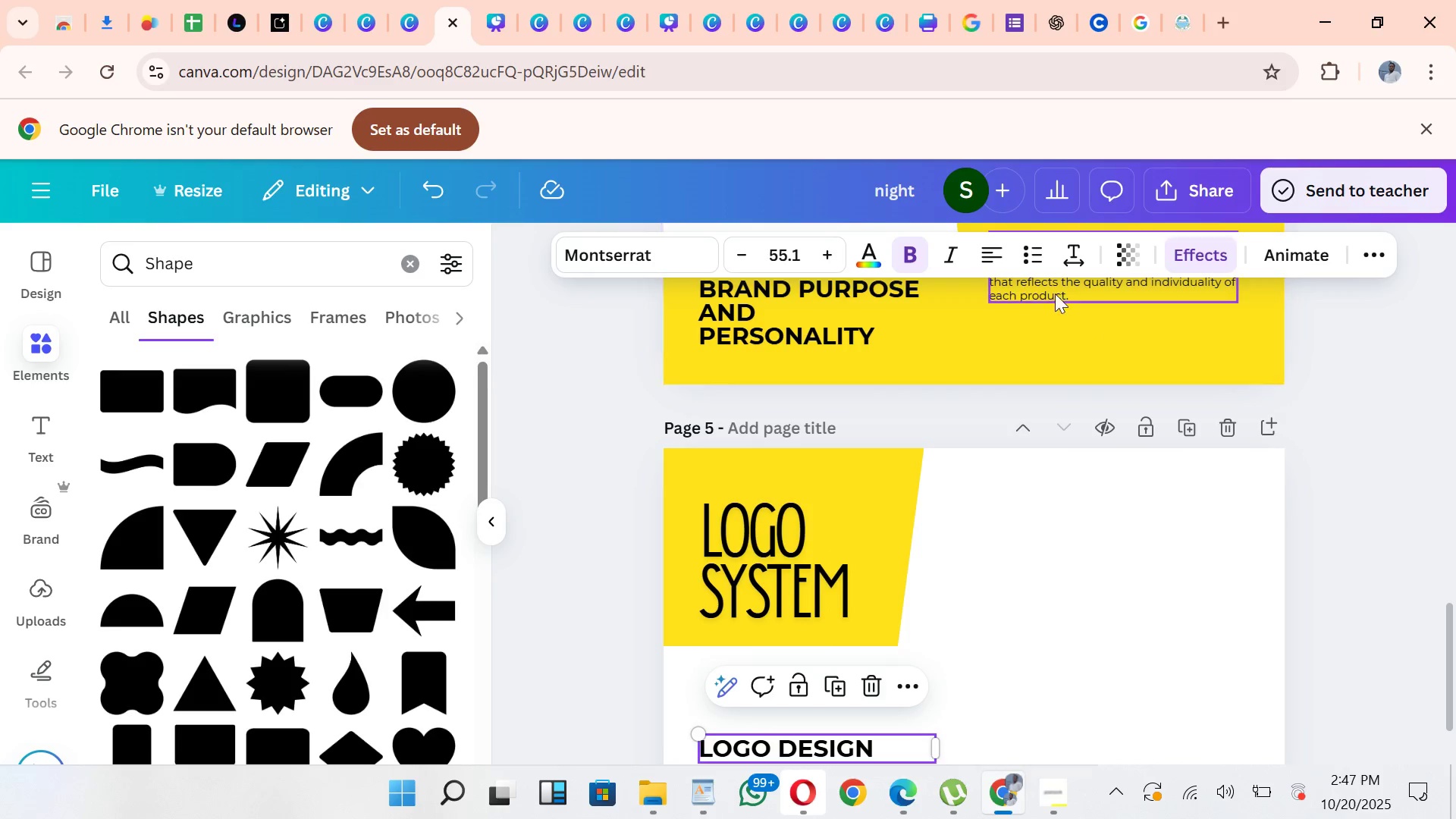 
left_click([1053, 293])
 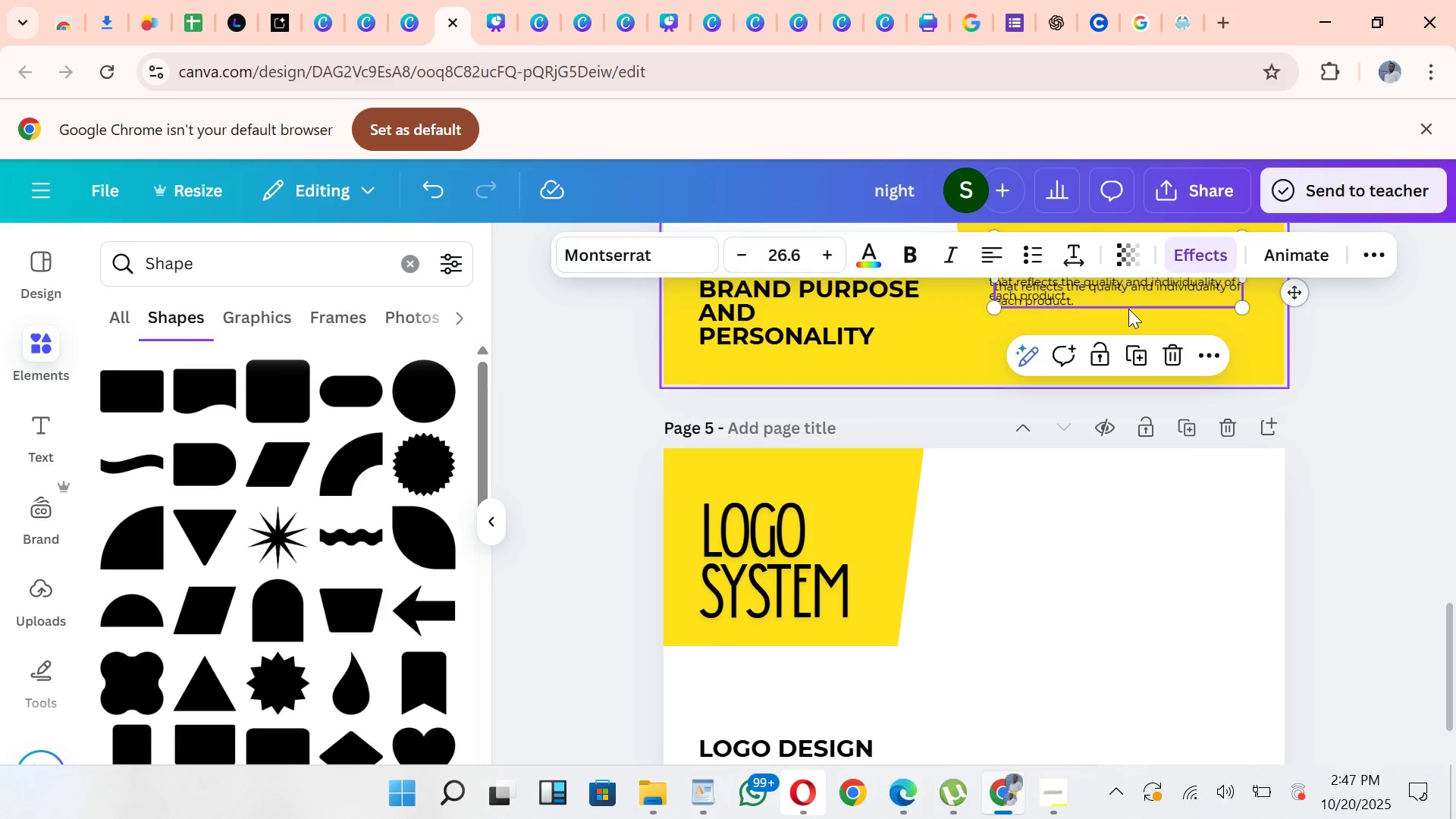 
left_click_drag(start_coordinate=[1128, 291], to_coordinate=[1059, 567])
 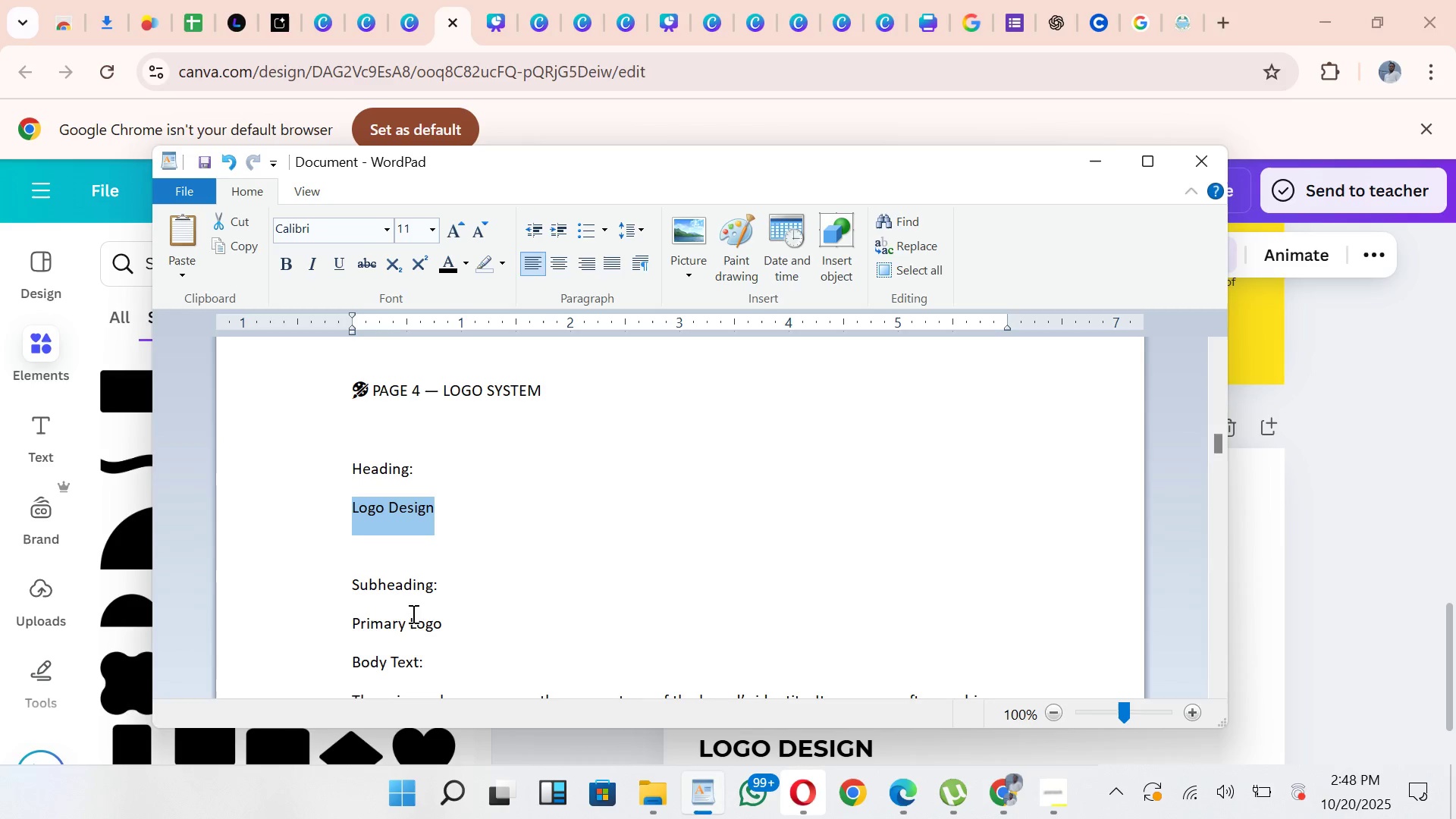 
left_click_drag(start_coordinate=[444, 627], to_coordinate=[353, 624])
 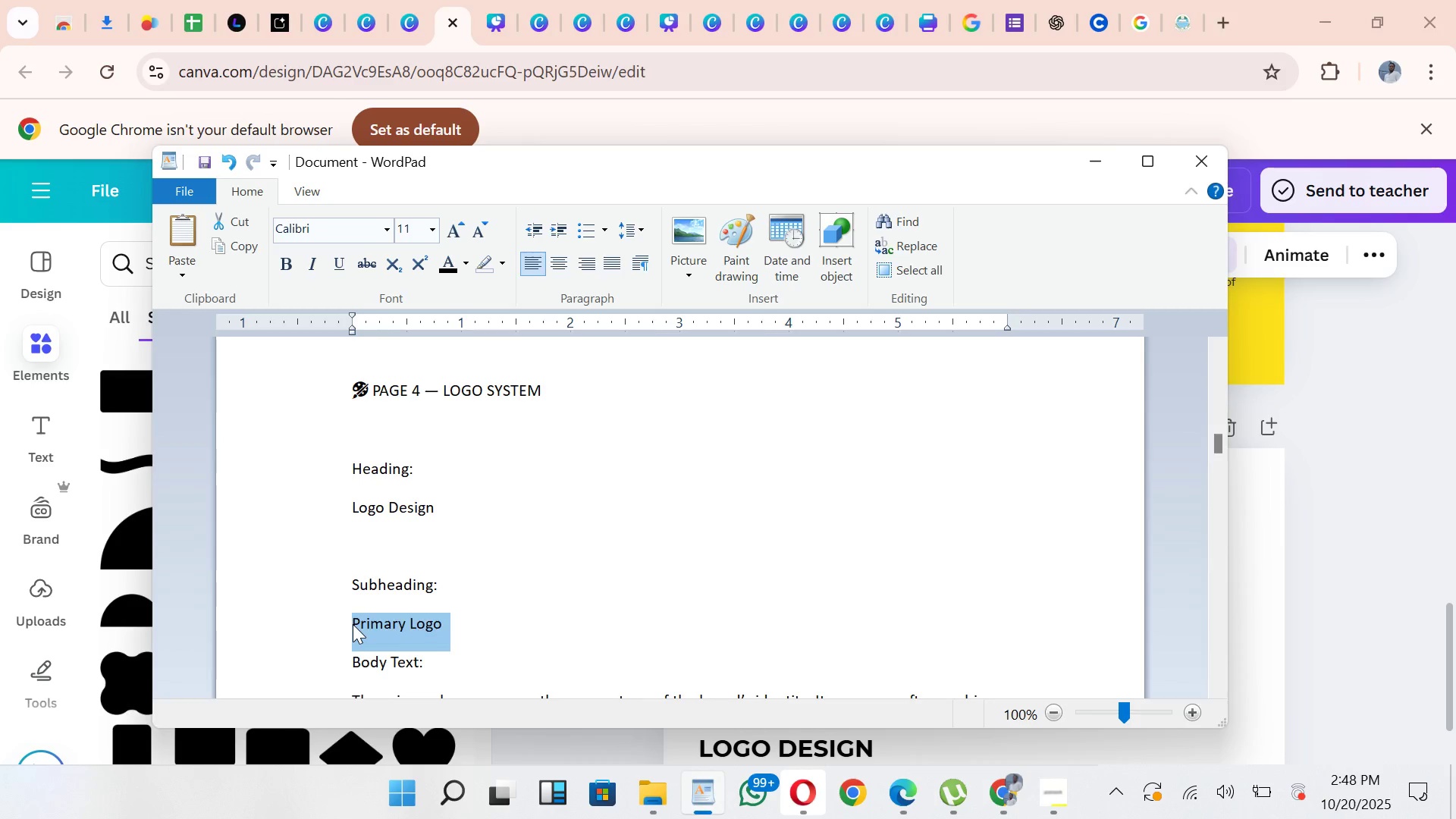 
key(Control+C)
 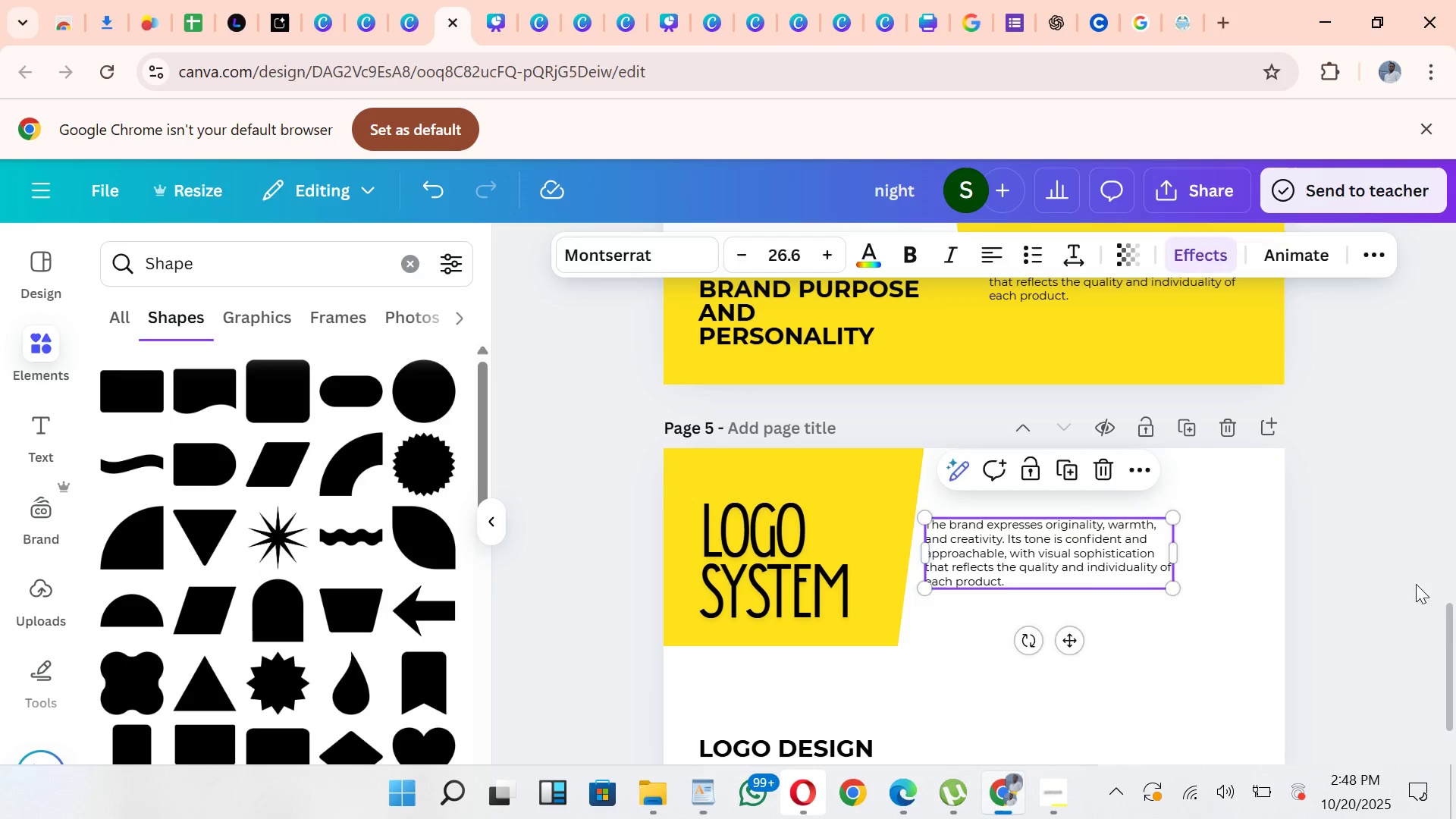 
left_click_drag(start_coordinate=[1455, 658], to_coordinate=[1445, 563])
 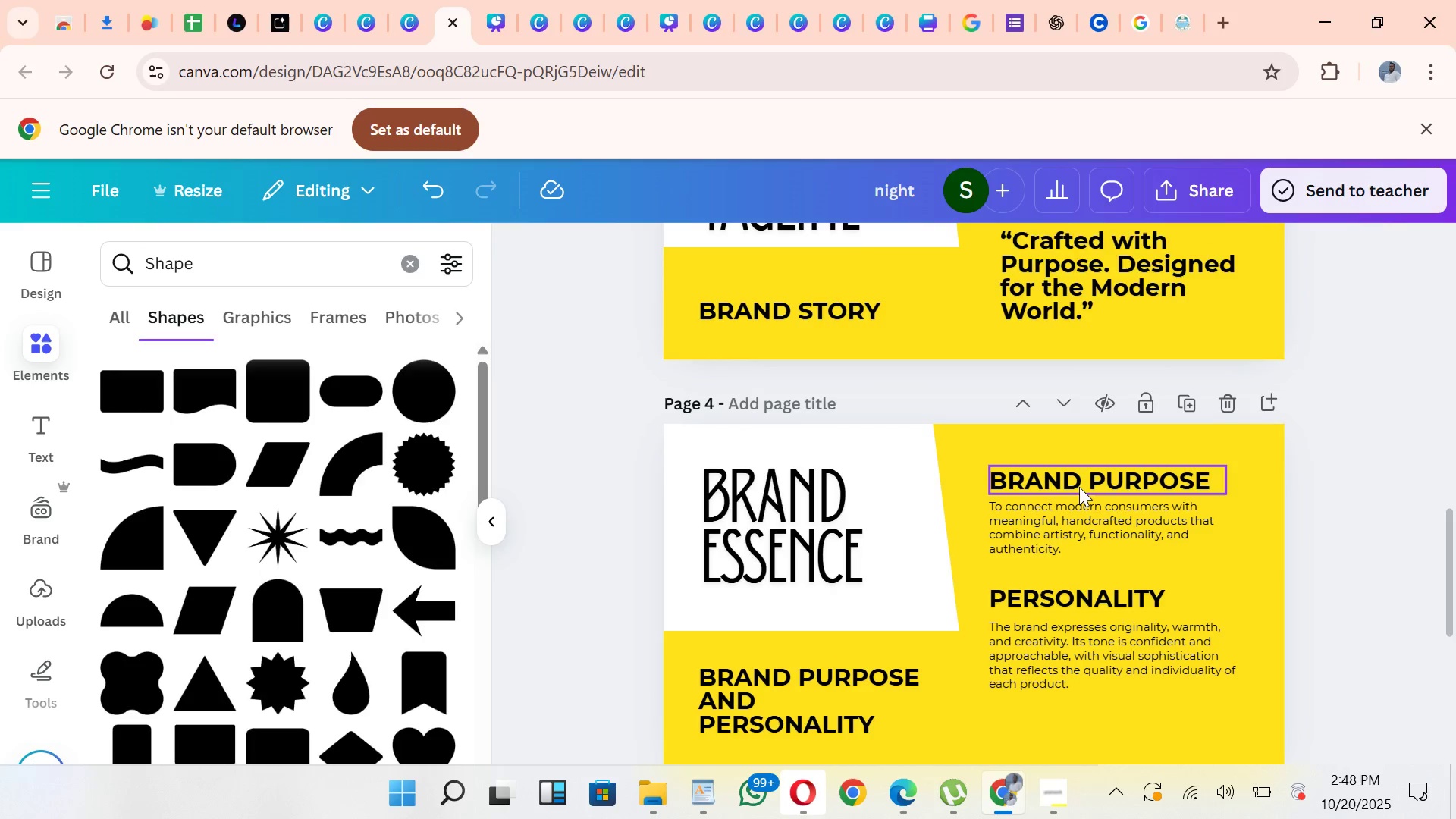 
left_click([1079, 487])
 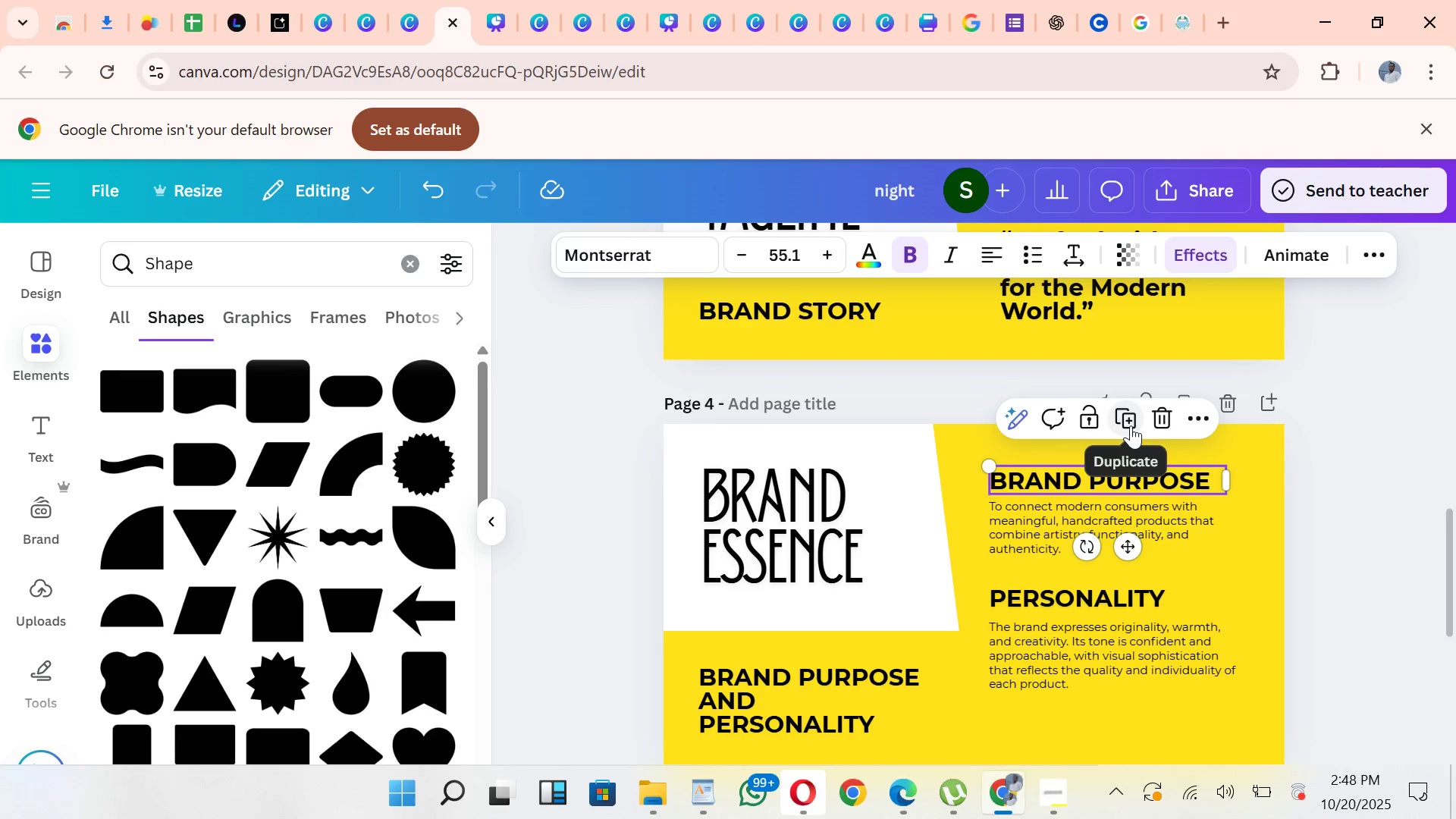 
left_click([1131, 425])
 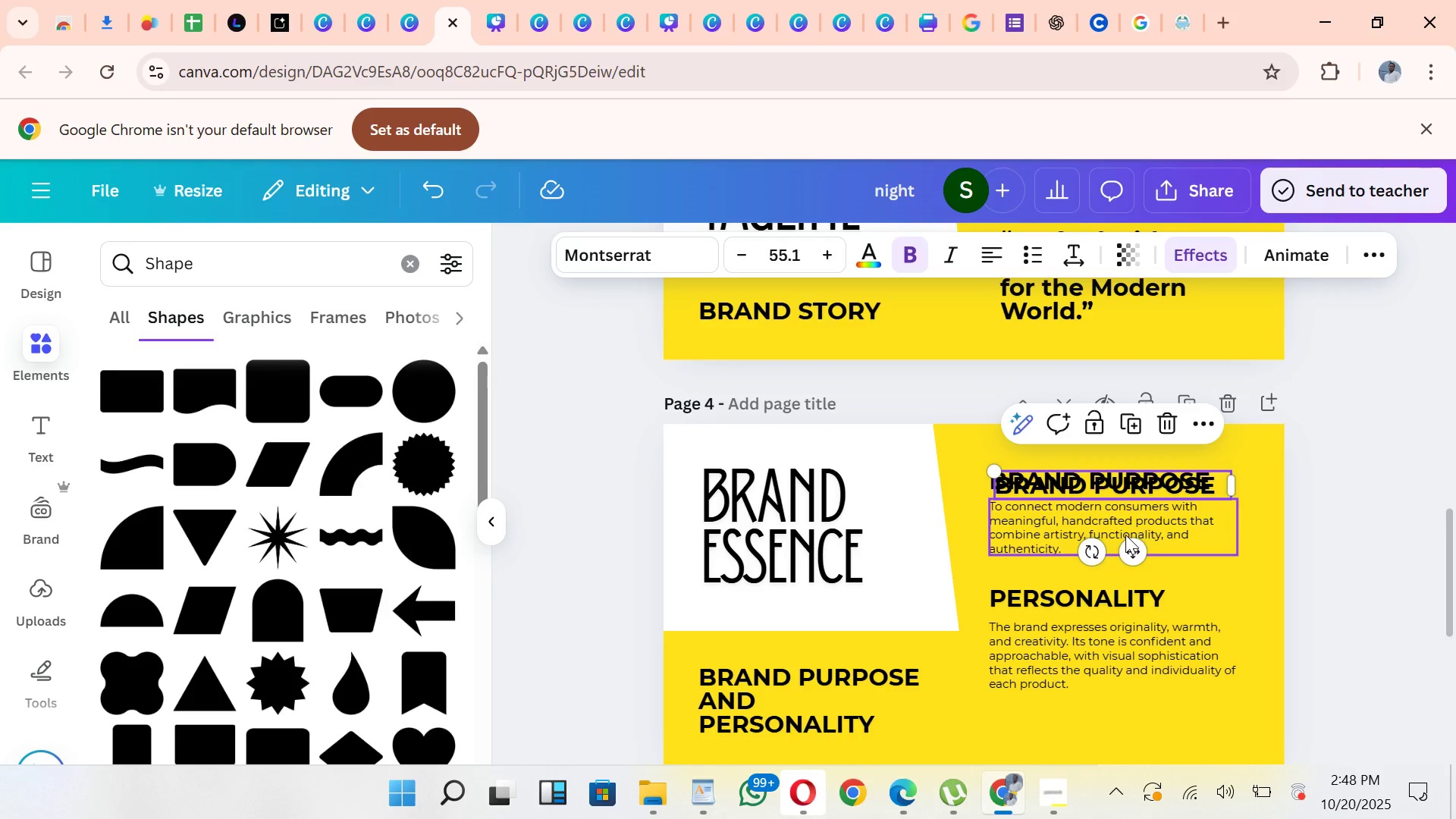 
left_click_drag(start_coordinate=[1125, 535], to_coordinate=[1081, 762])
 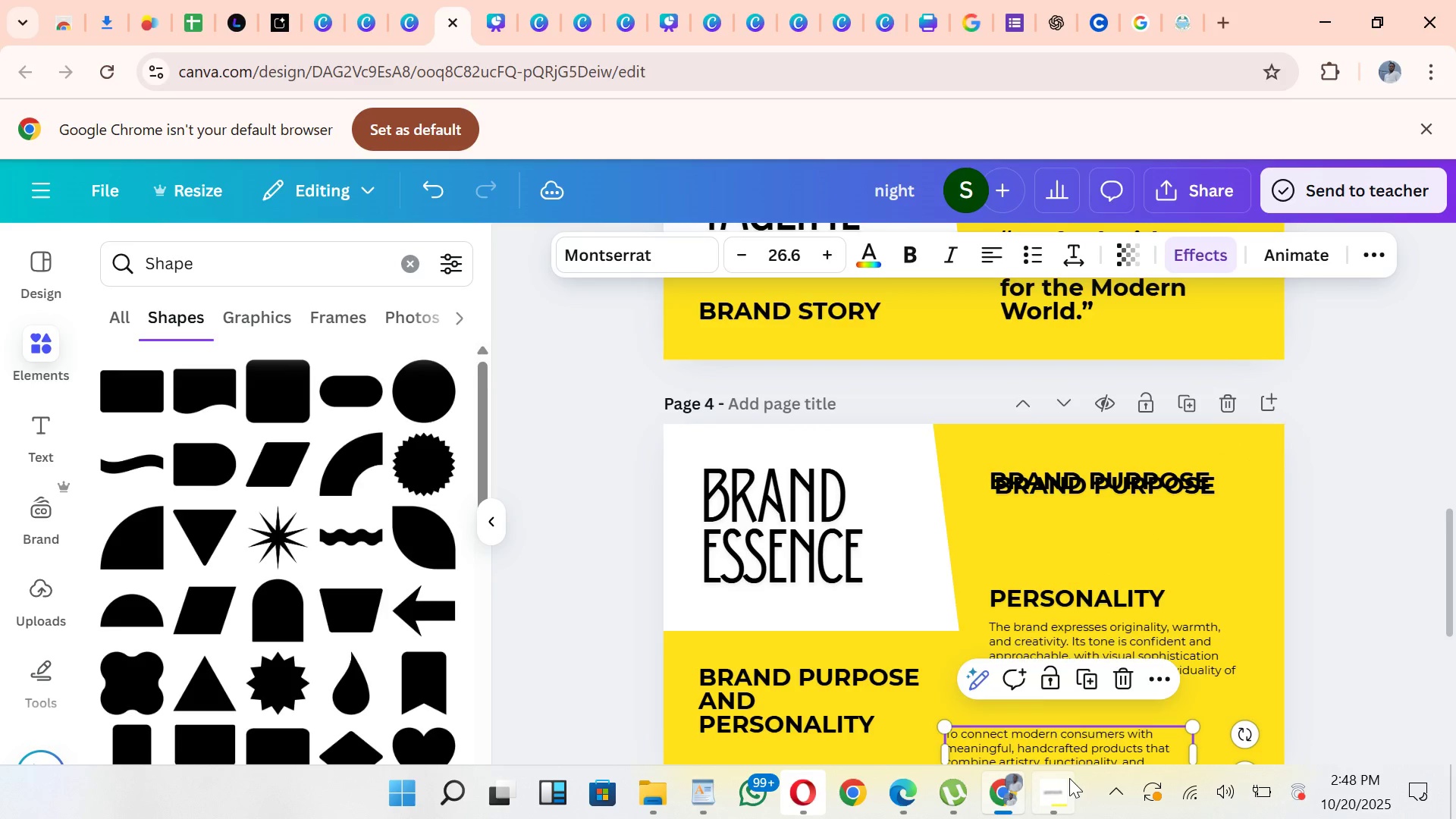 
key(Control+Z)
 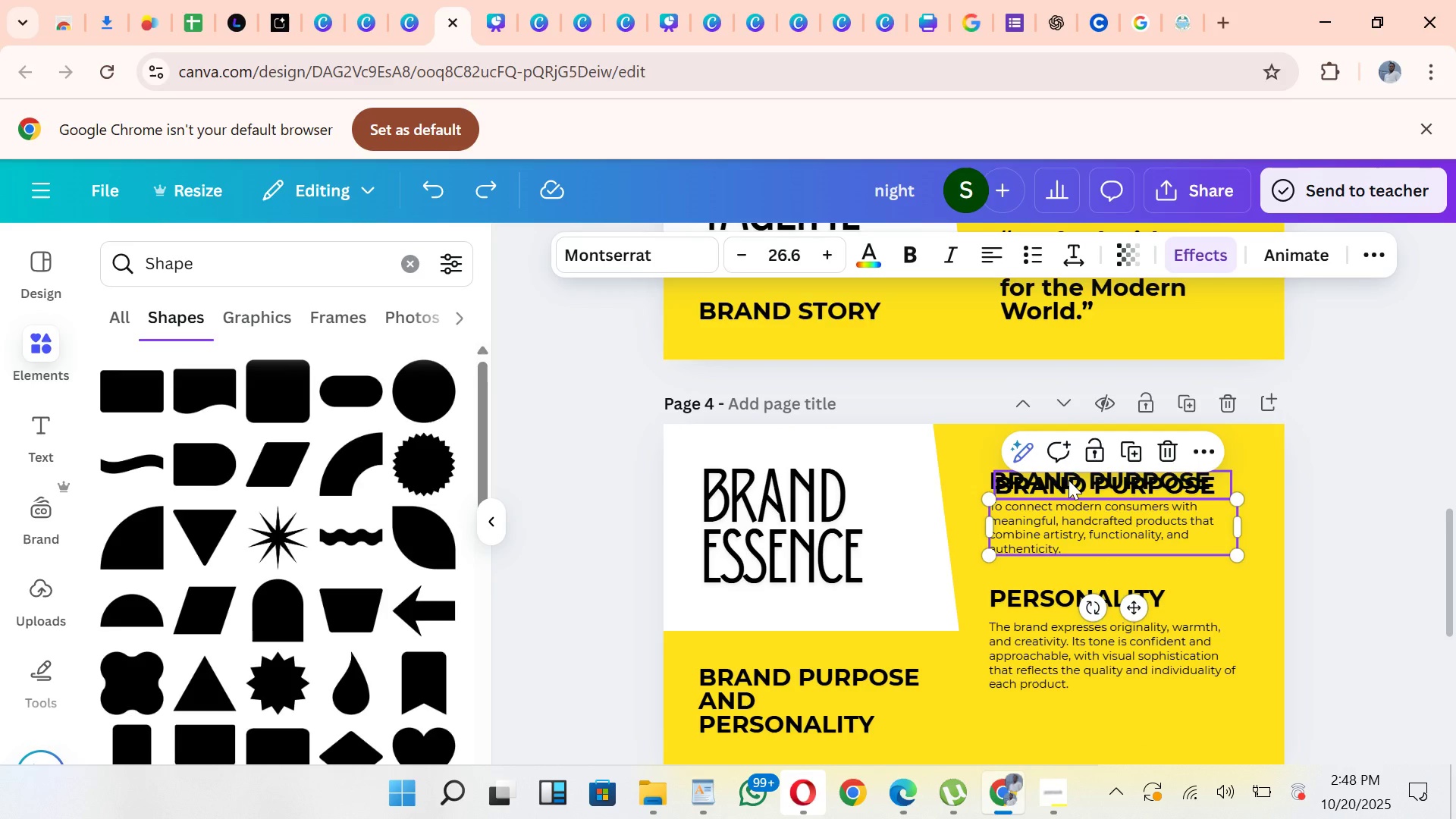 
left_click([1068, 480])
 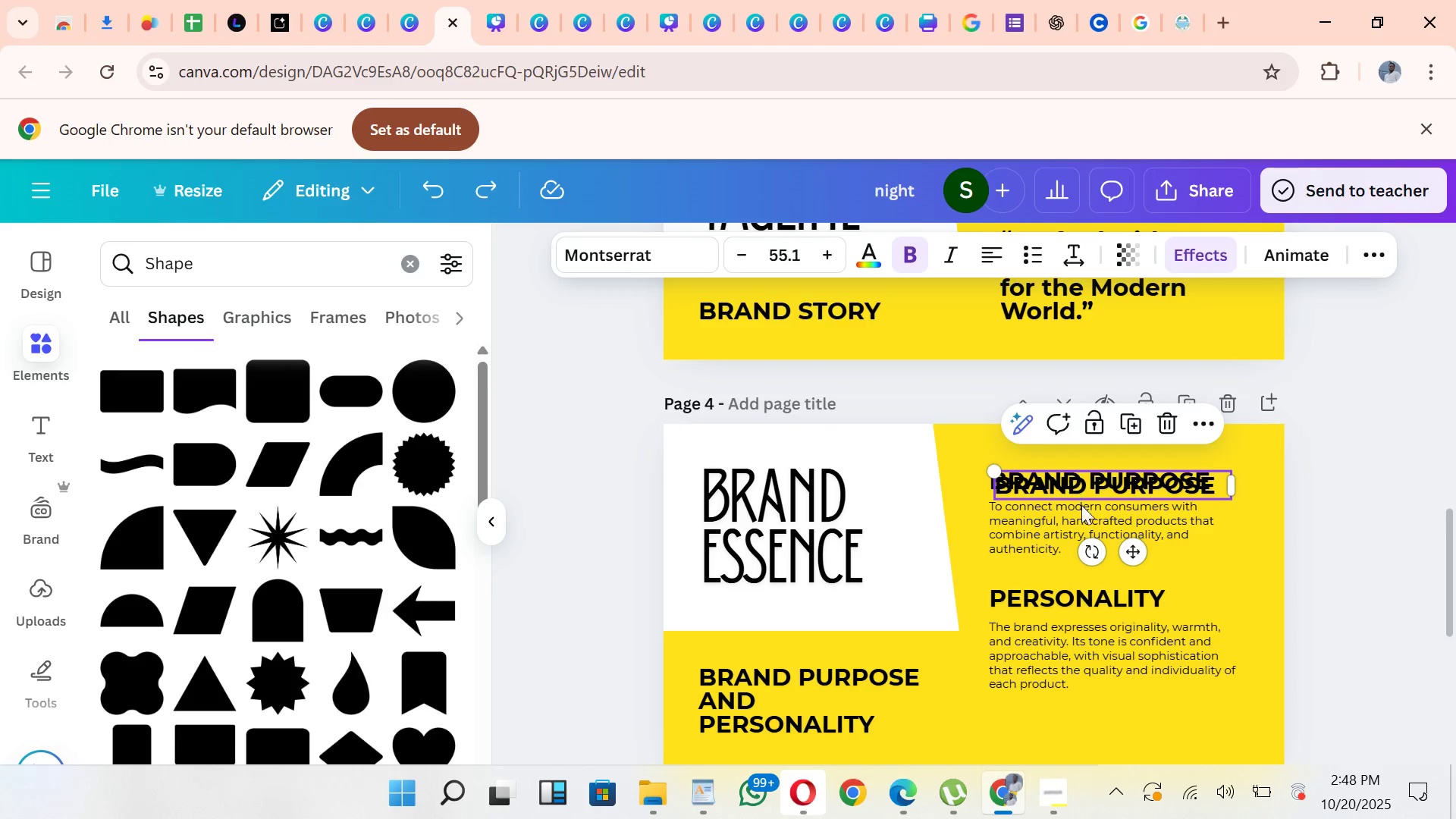 
left_click_drag(start_coordinate=[1068, 480], to_coordinate=[1110, 734])
 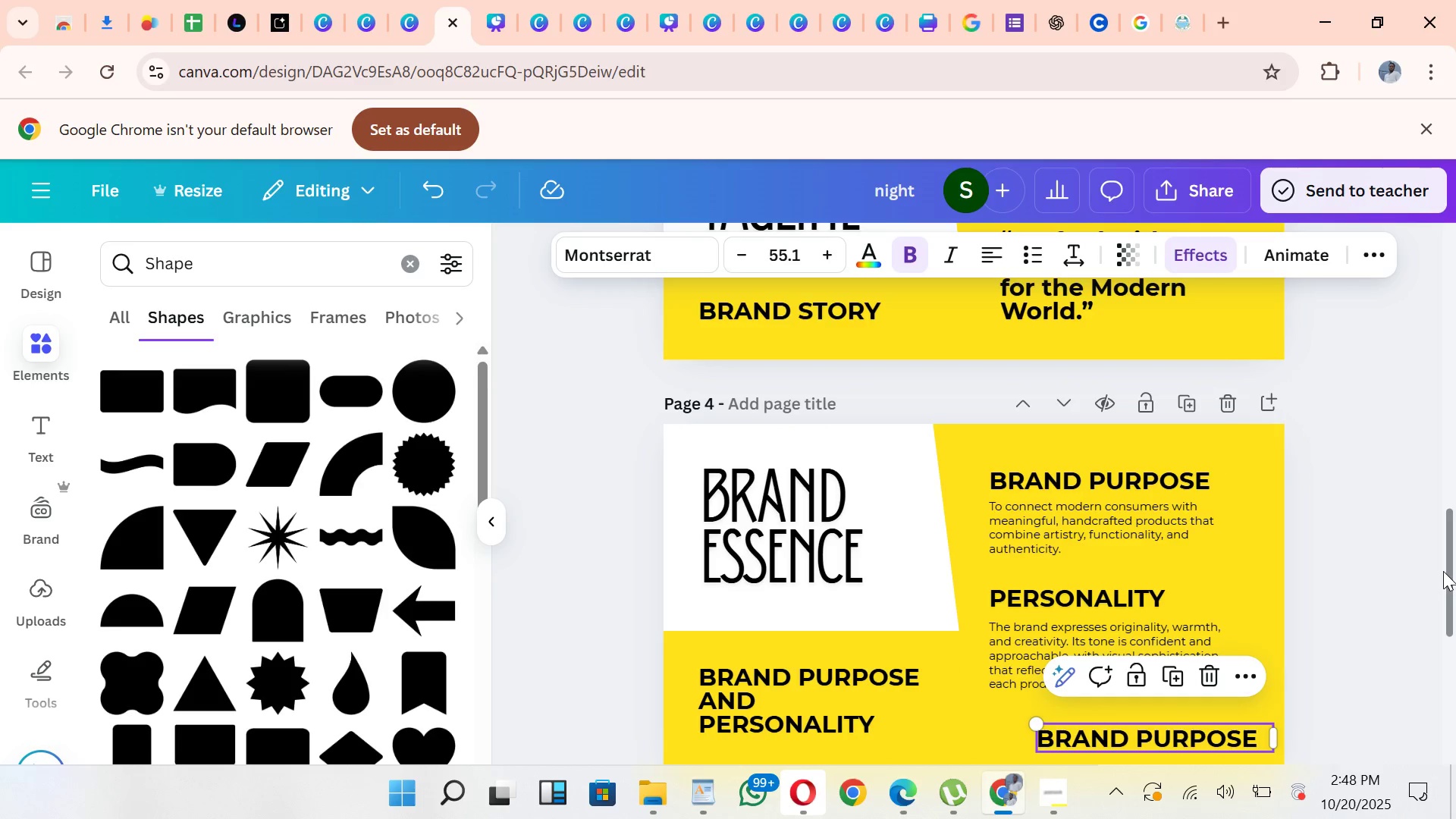 
left_click_drag(start_coordinate=[1443, 571], to_coordinate=[1450, 642])
 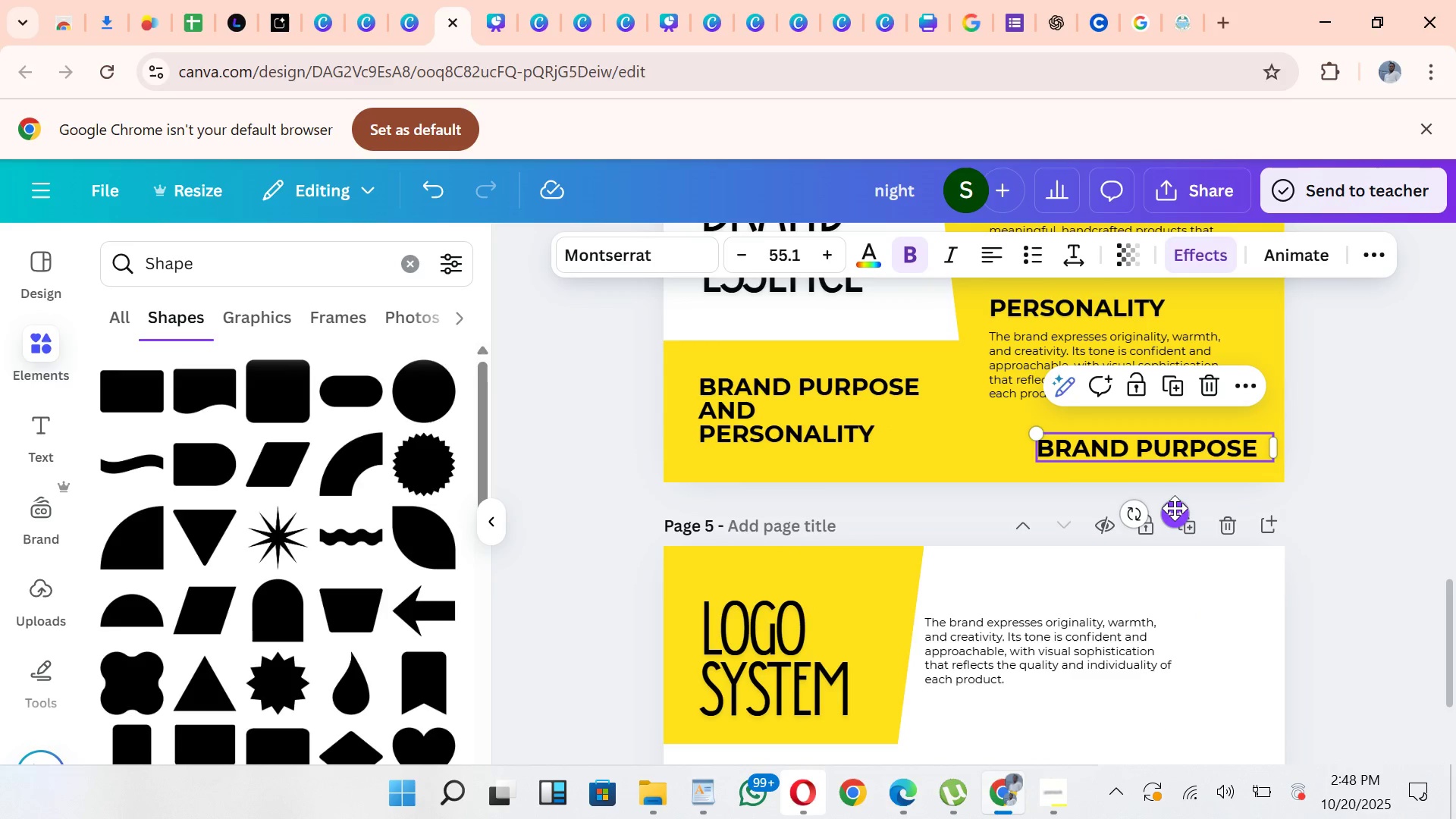 
left_click_drag(start_coordinate=[1175, 508], to_coordinate=[1122, 645])
 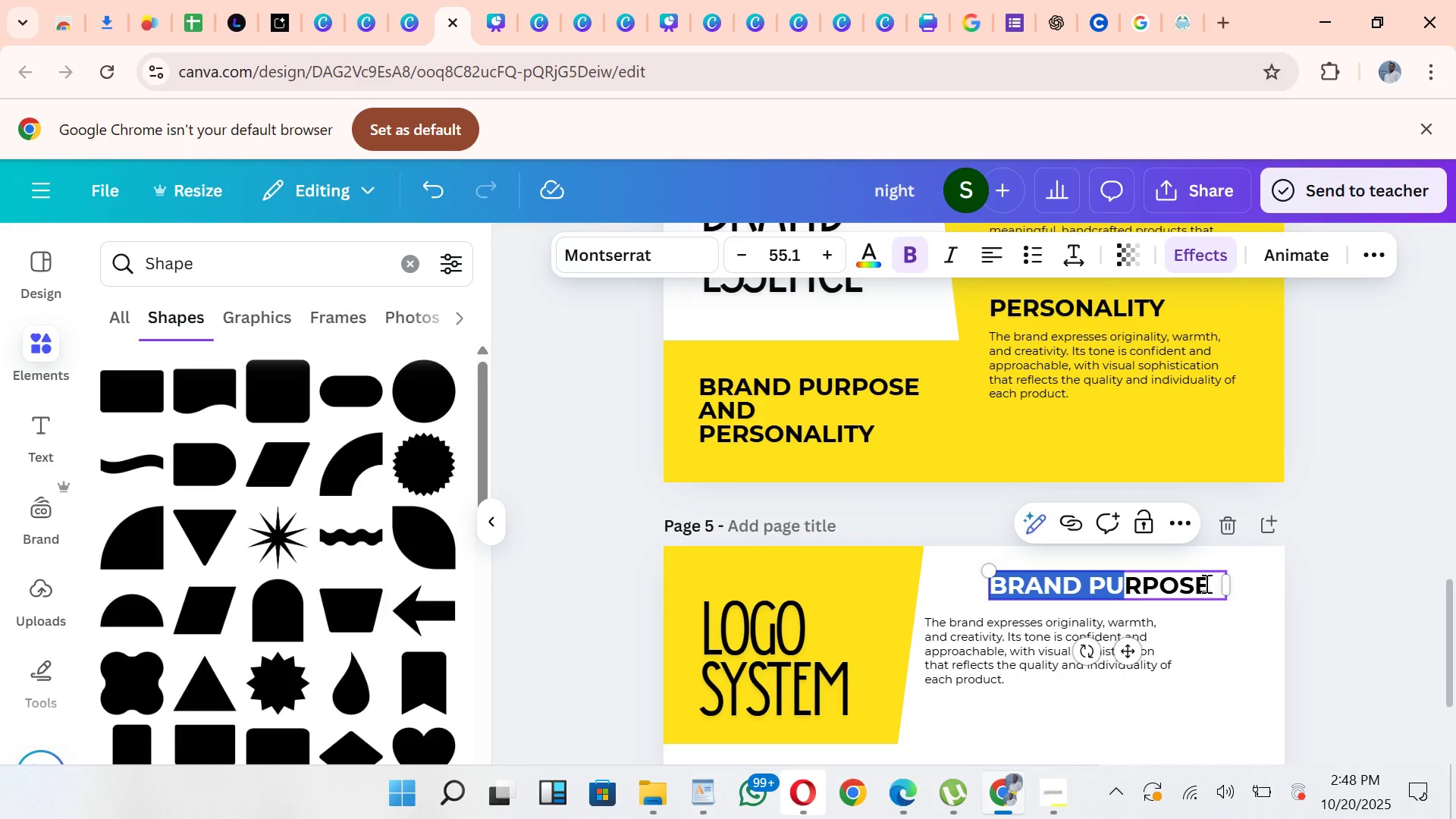 
left_click_drag(start_coordinate=[1216, 582], to_coordinate=[995, 593])
 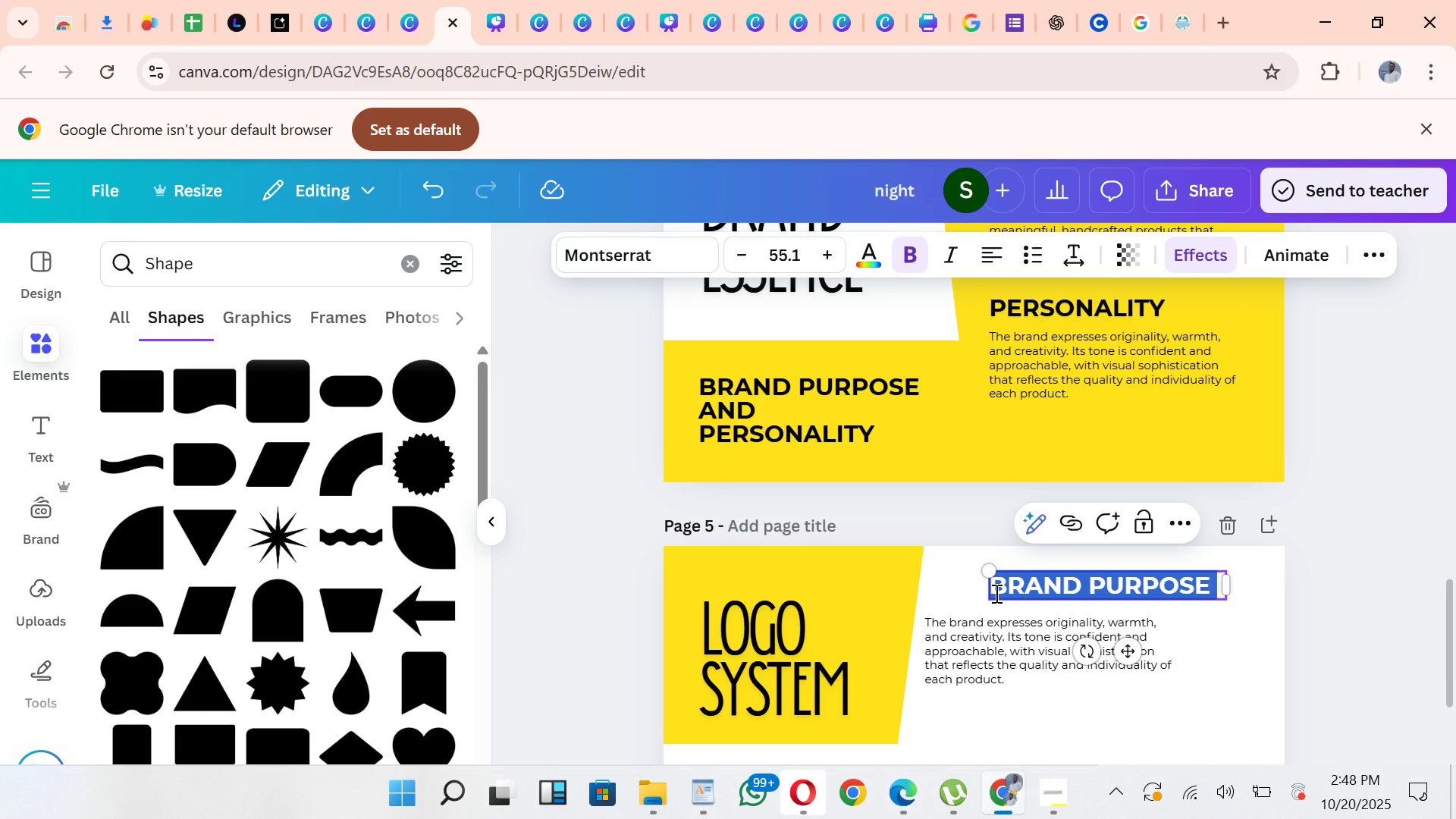 
key(Control+V)
 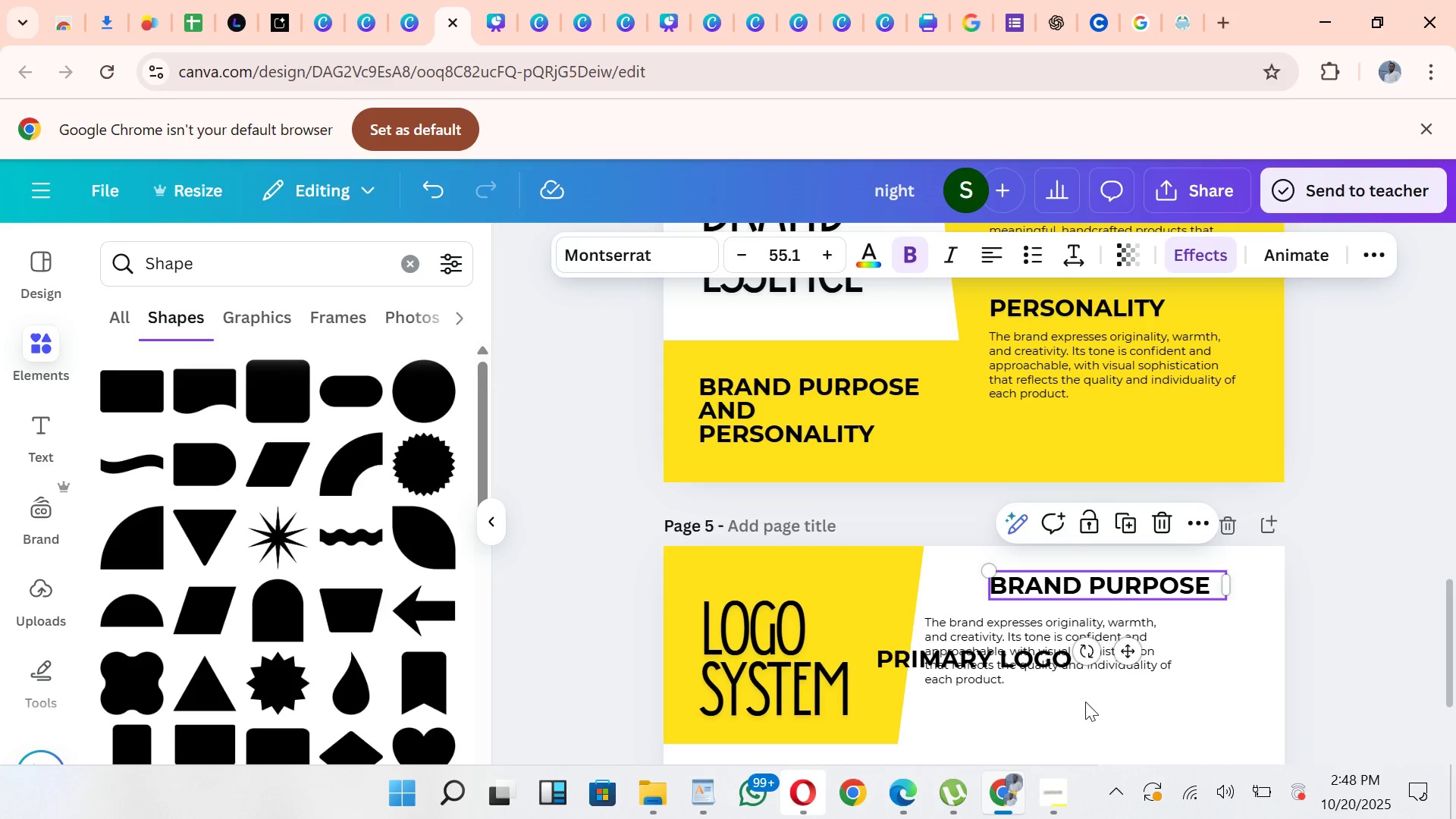 
wait(5.87)
 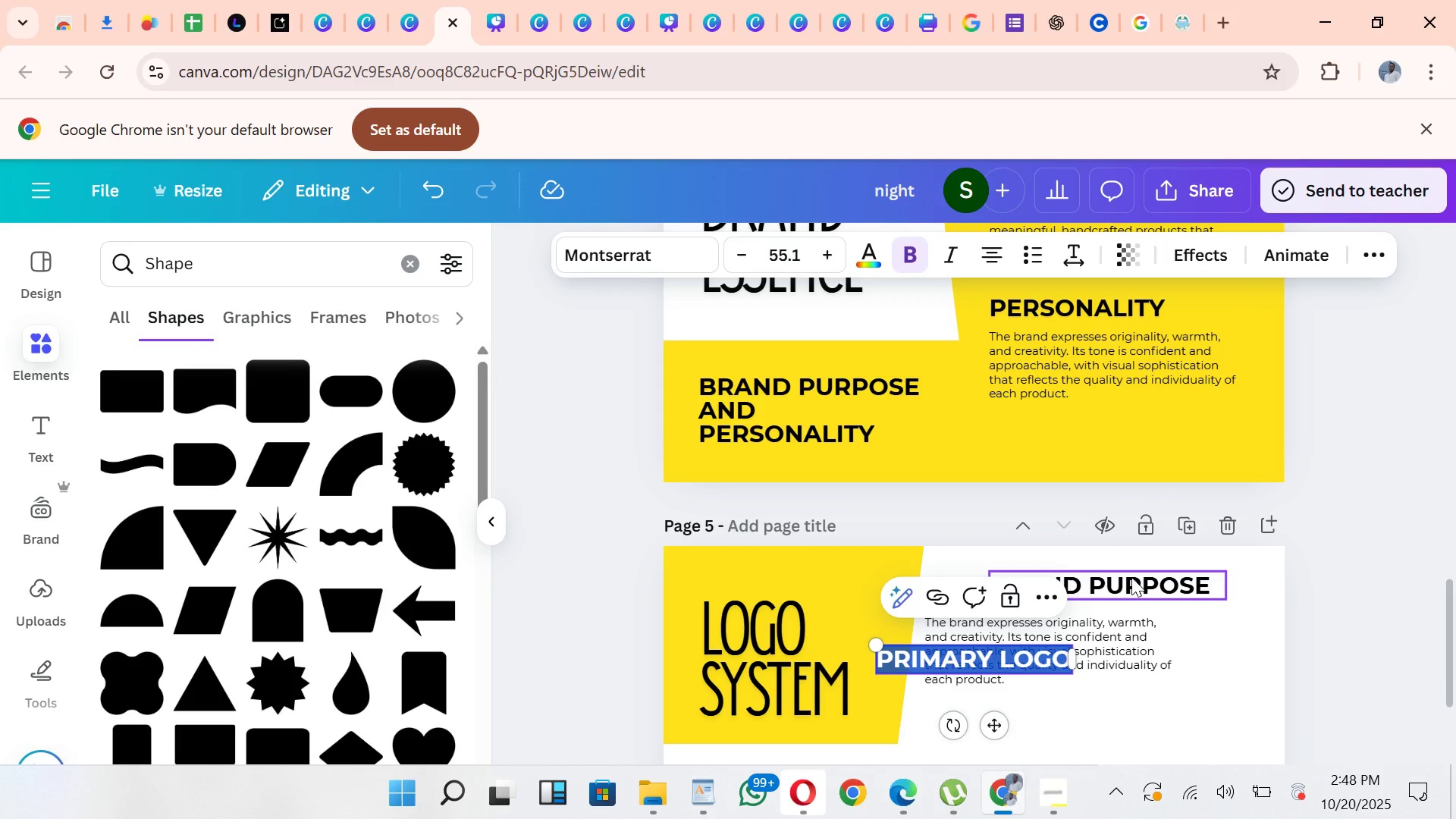 
left_click_drag(start_coordinate=[1119, 582], to_coordinate=[1121, 748])
 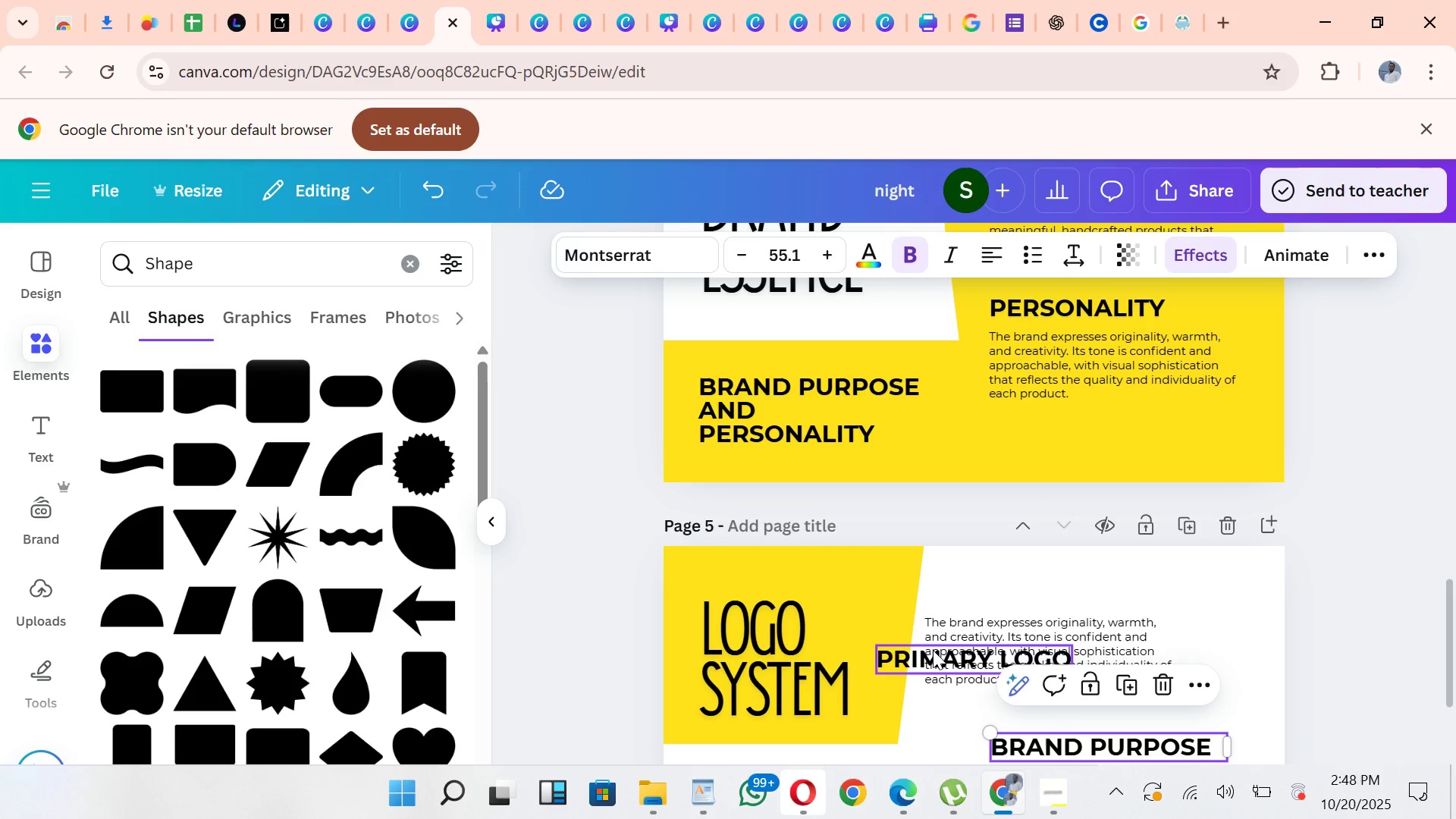 
left_click_drag(start_coordinate=[931, 648], to_coordinate=[1054, 595])
 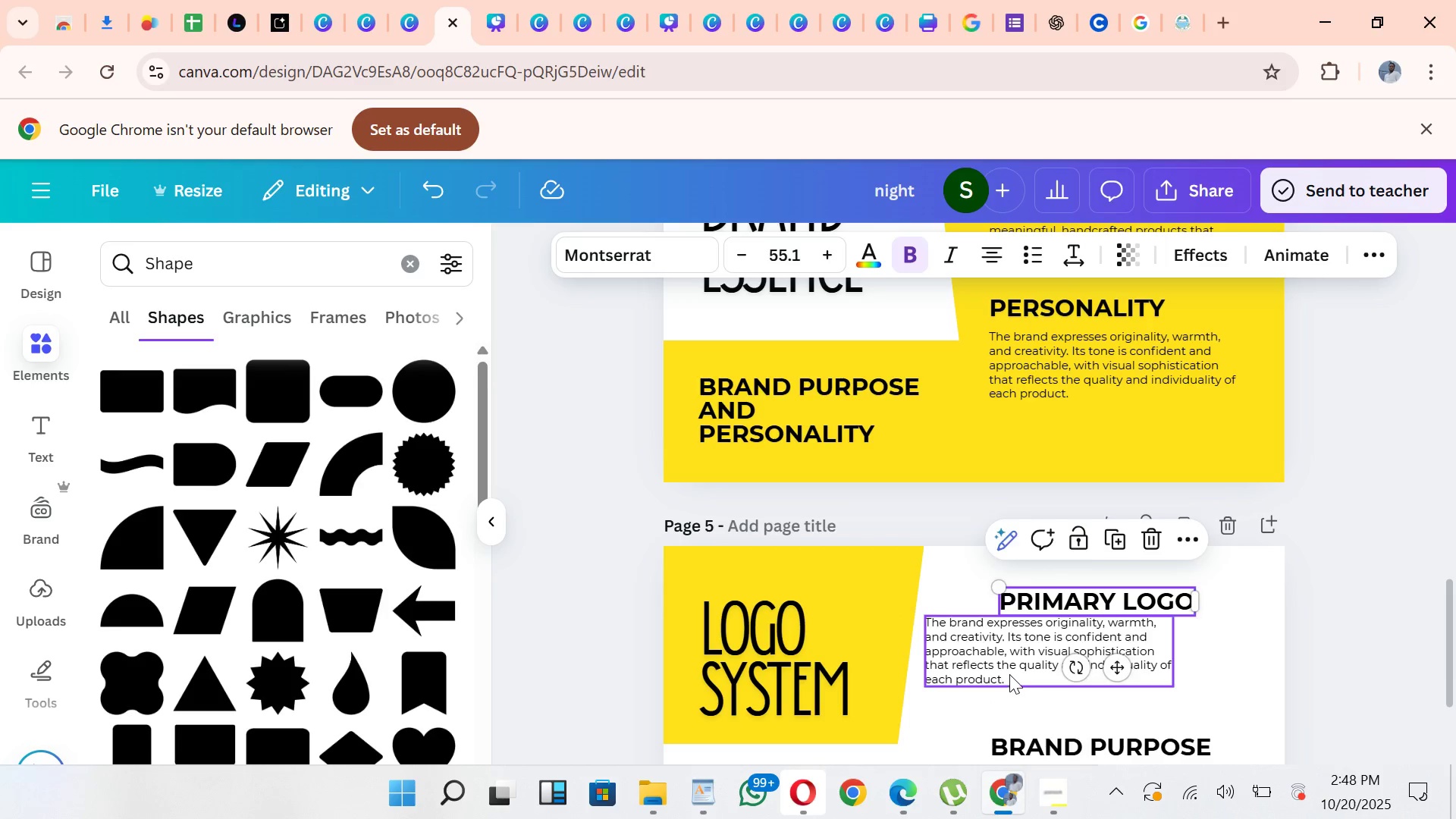 
left_click_drag(start_coordinate=[1009, 674], to_coordinate=[1074, 691])
 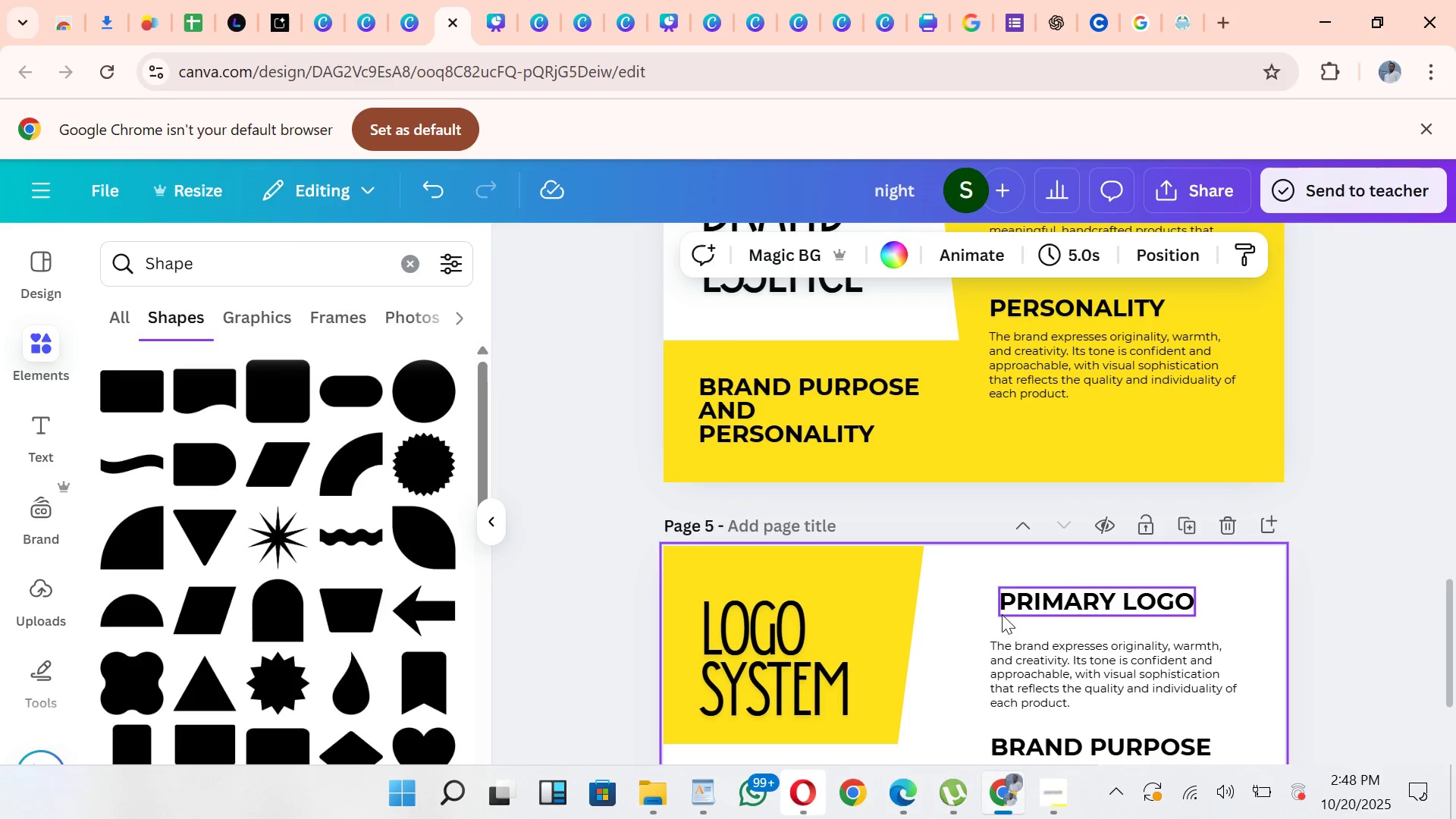 
left_click_drag(start_coordinate=[1010, 606], to_coordinate=[999, 605])
 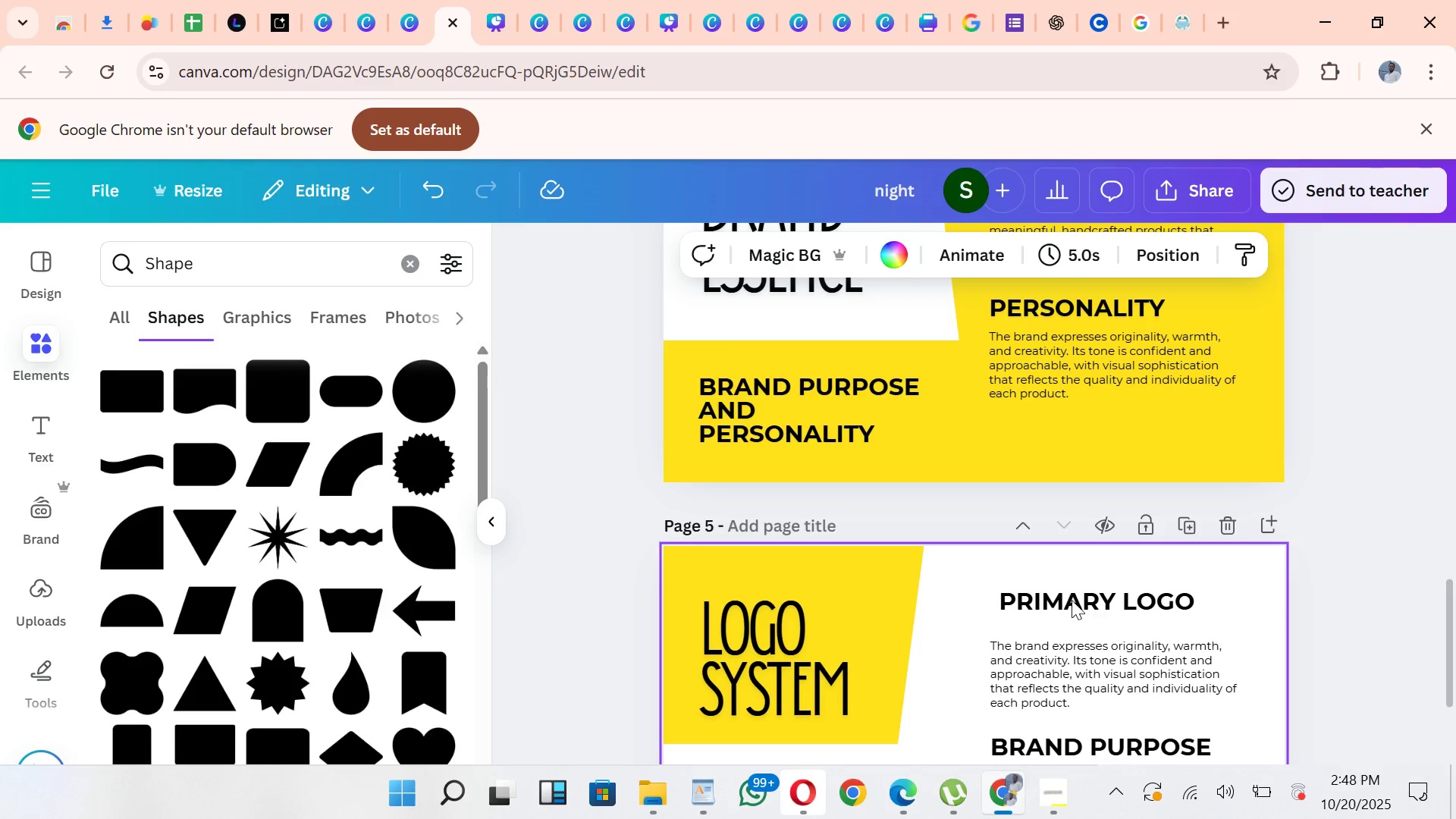 
left_click([1074, 598])
 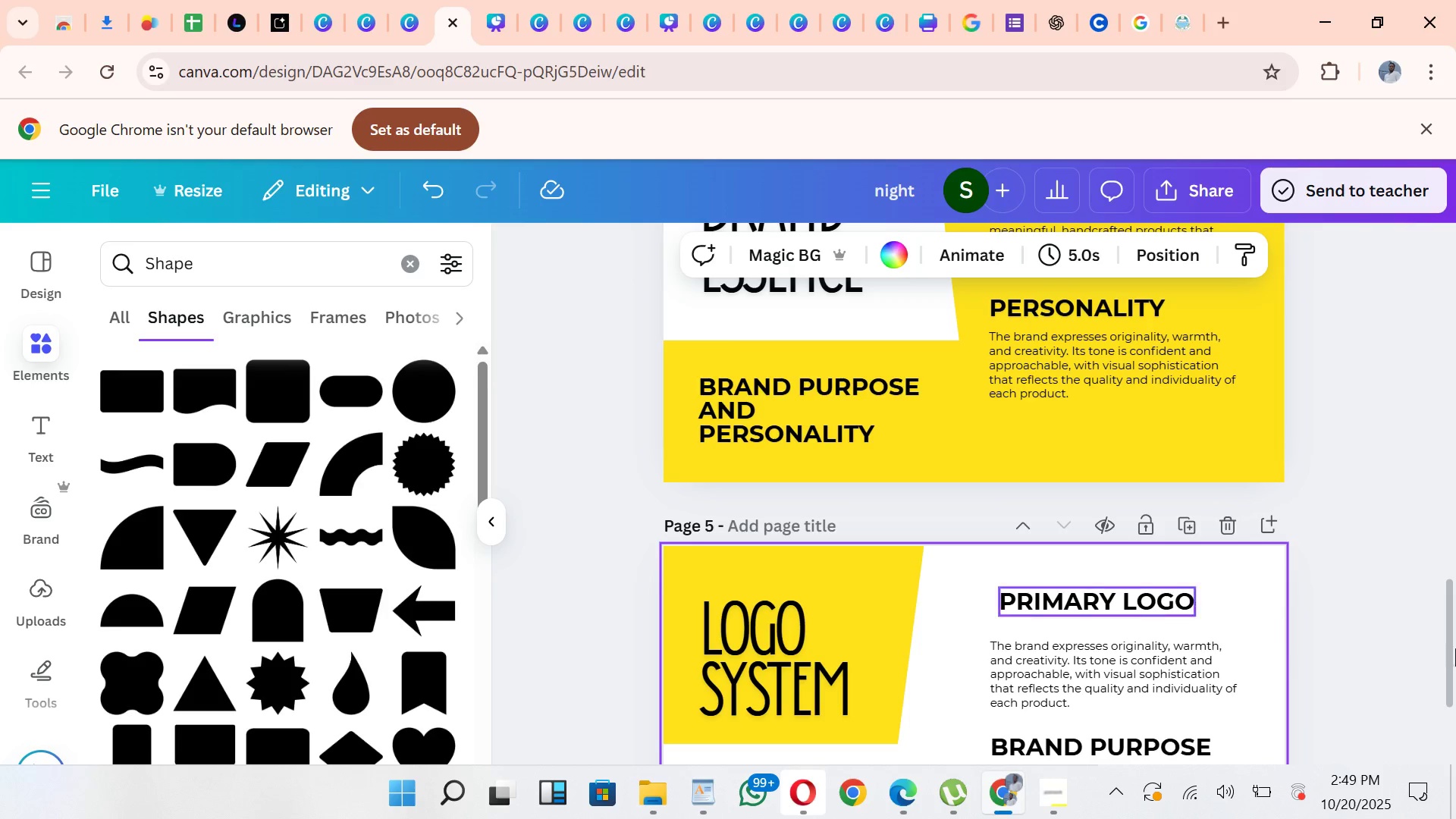 
left_click([1360, 636])
 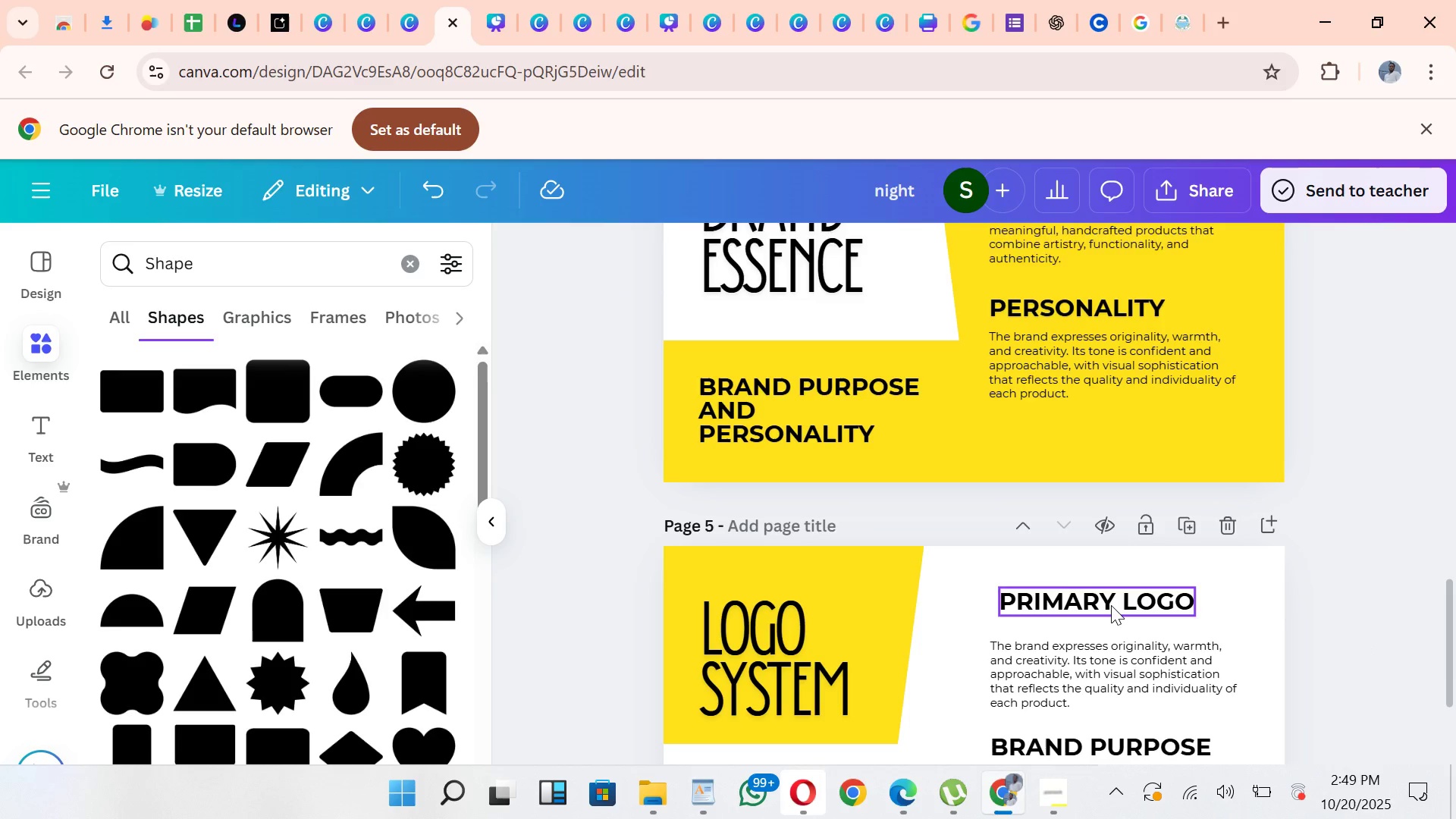 
left_click_drag(start_coordinate=[1111, 605], to_coordinate=[1103, 613])
 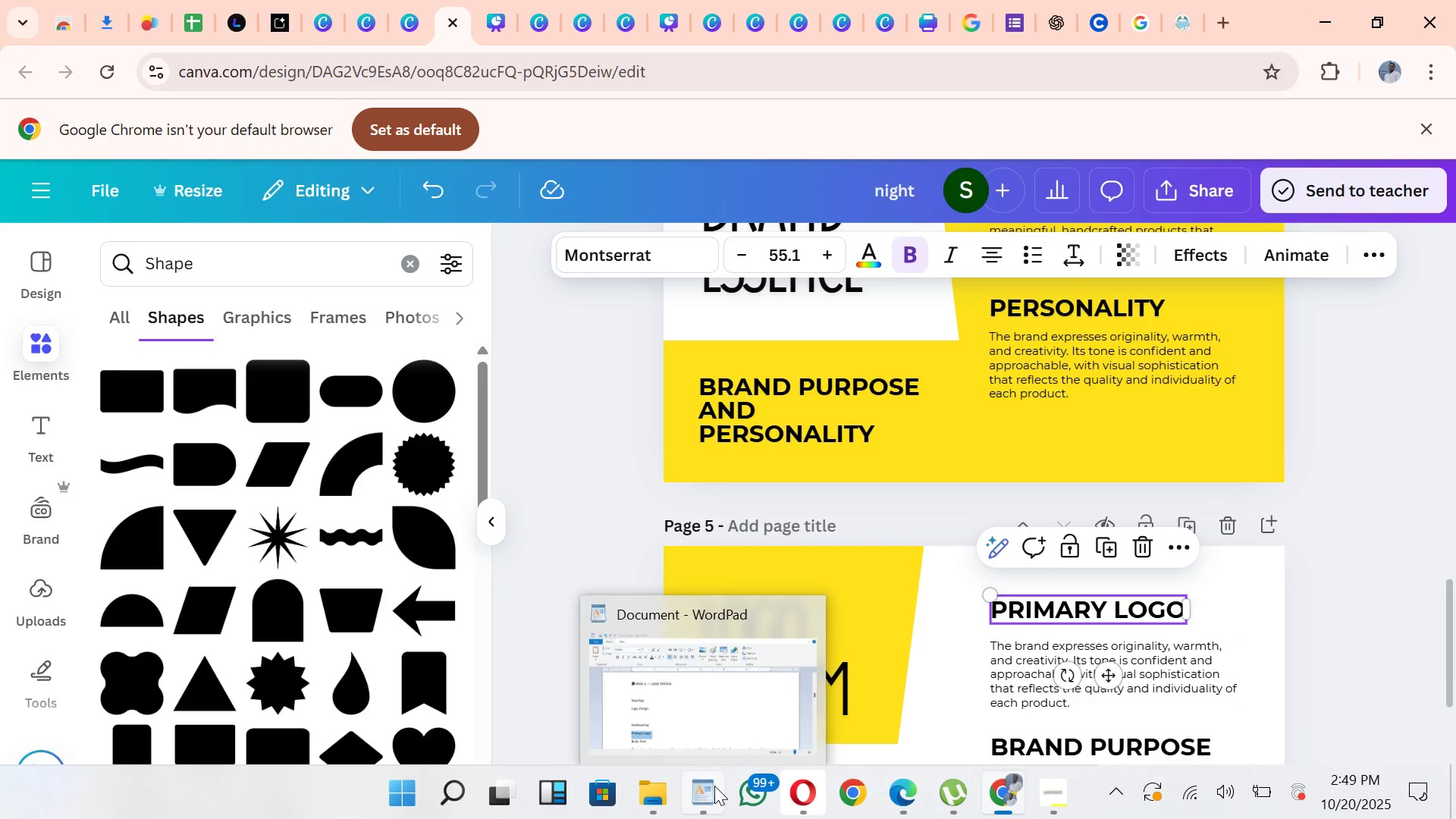 
left_click([714, 786])
 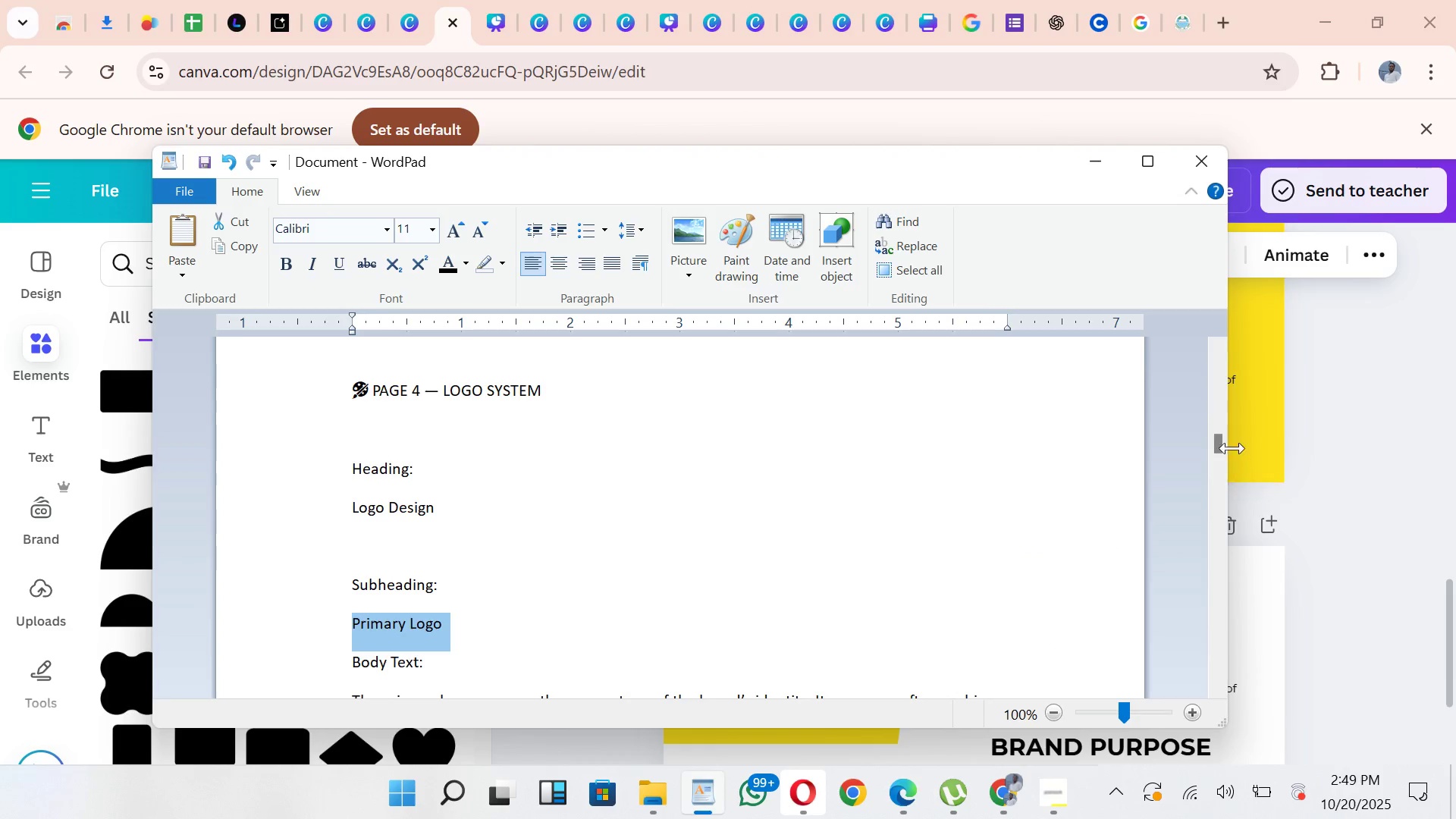 
left_click_drag(start_coordinate=[1222, 443], to_coordinate=[1222, 450])
 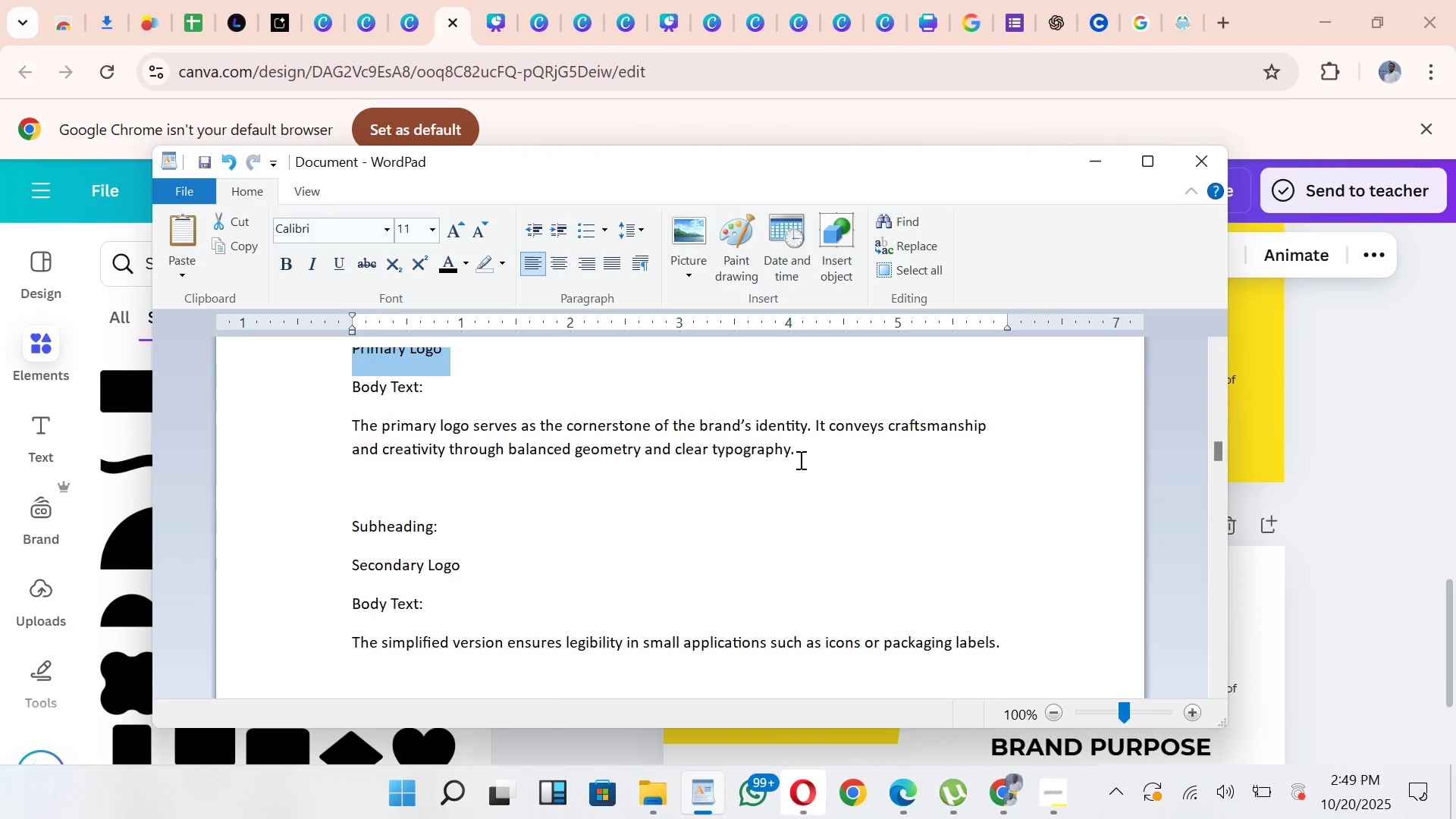 
left_click_drag(start_coordinate=[797, 456], to_coordinate=[329, 415])
 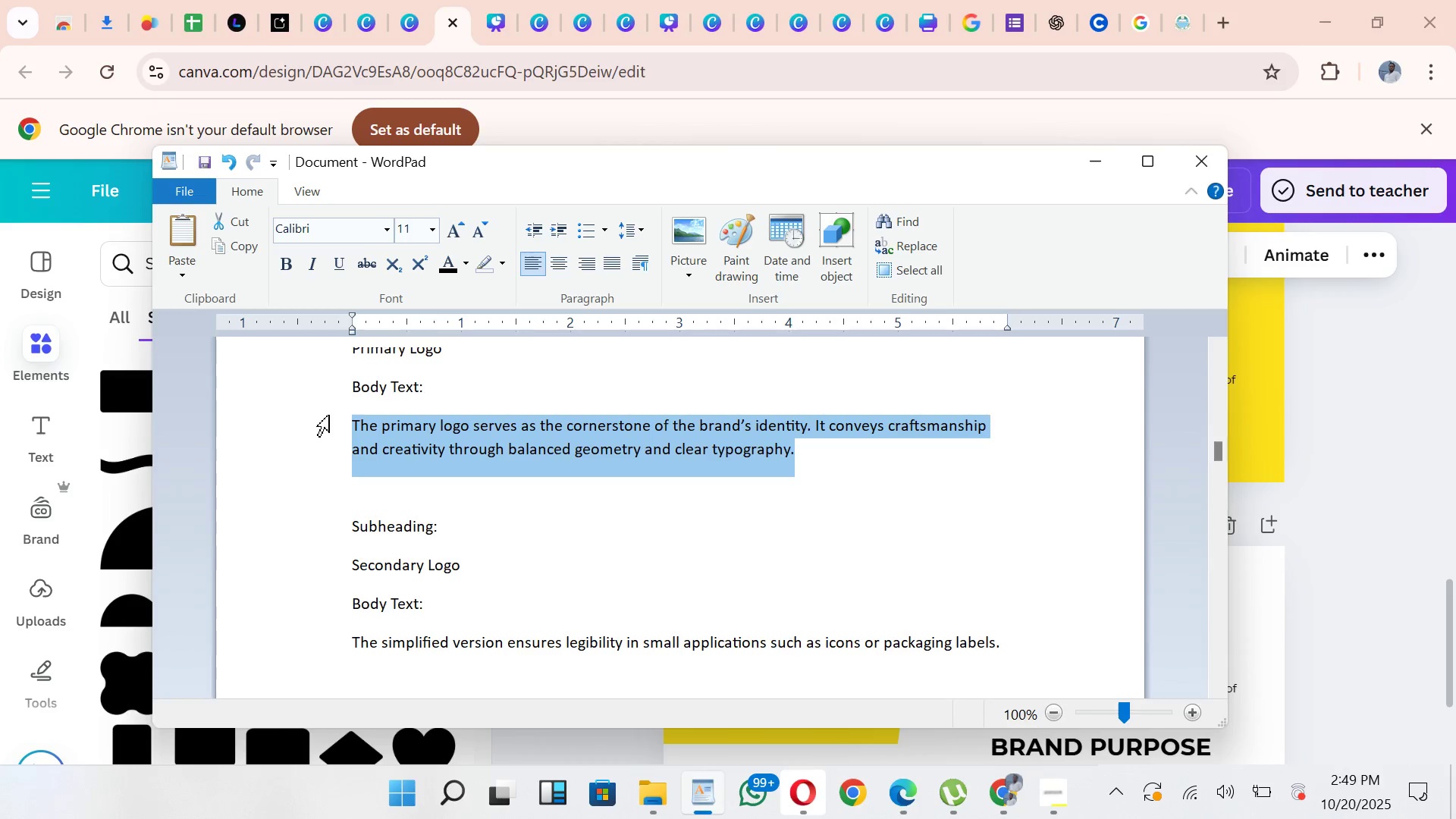 
key(Control+C)
 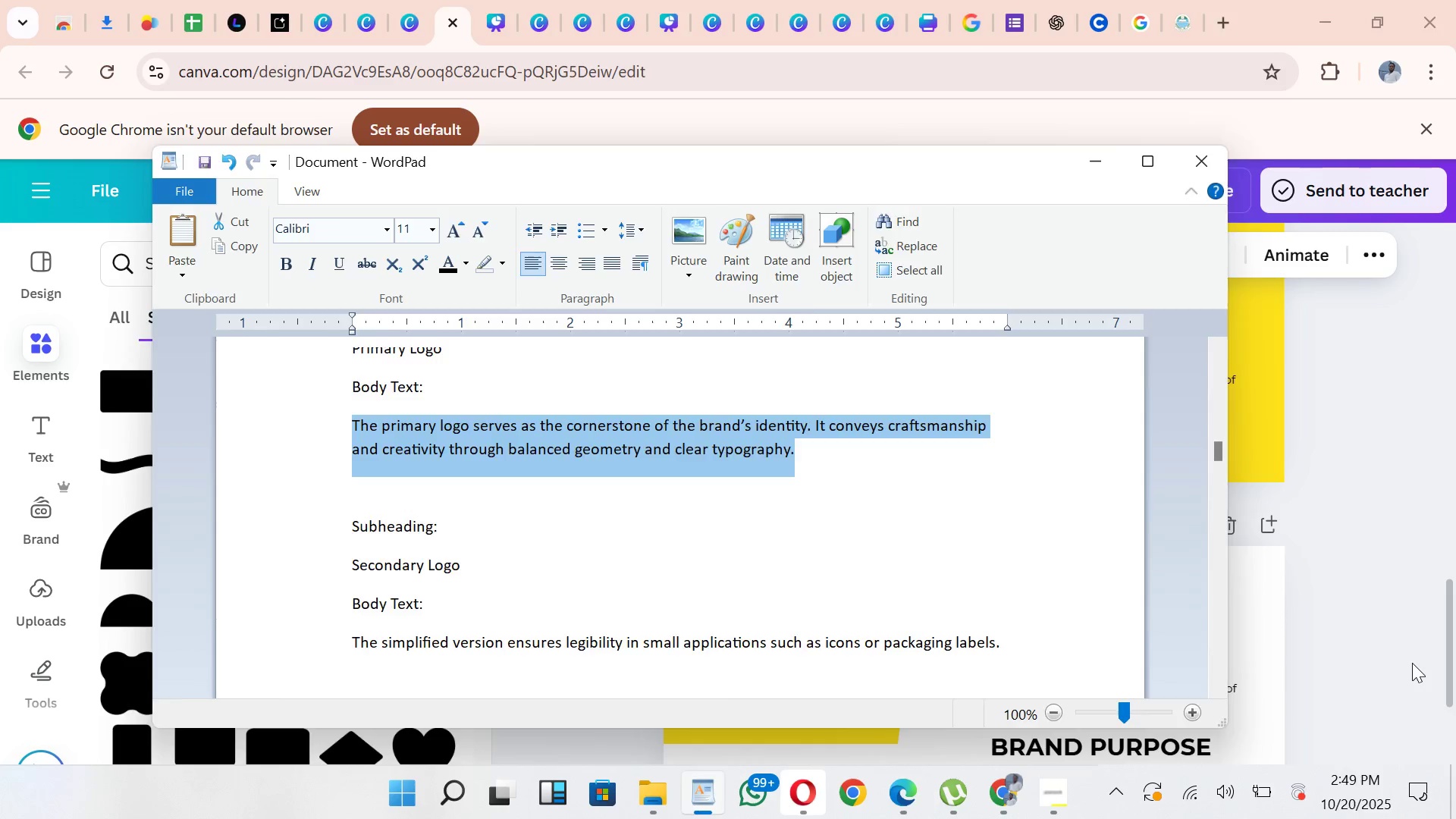 
left_click([1412, 663])
 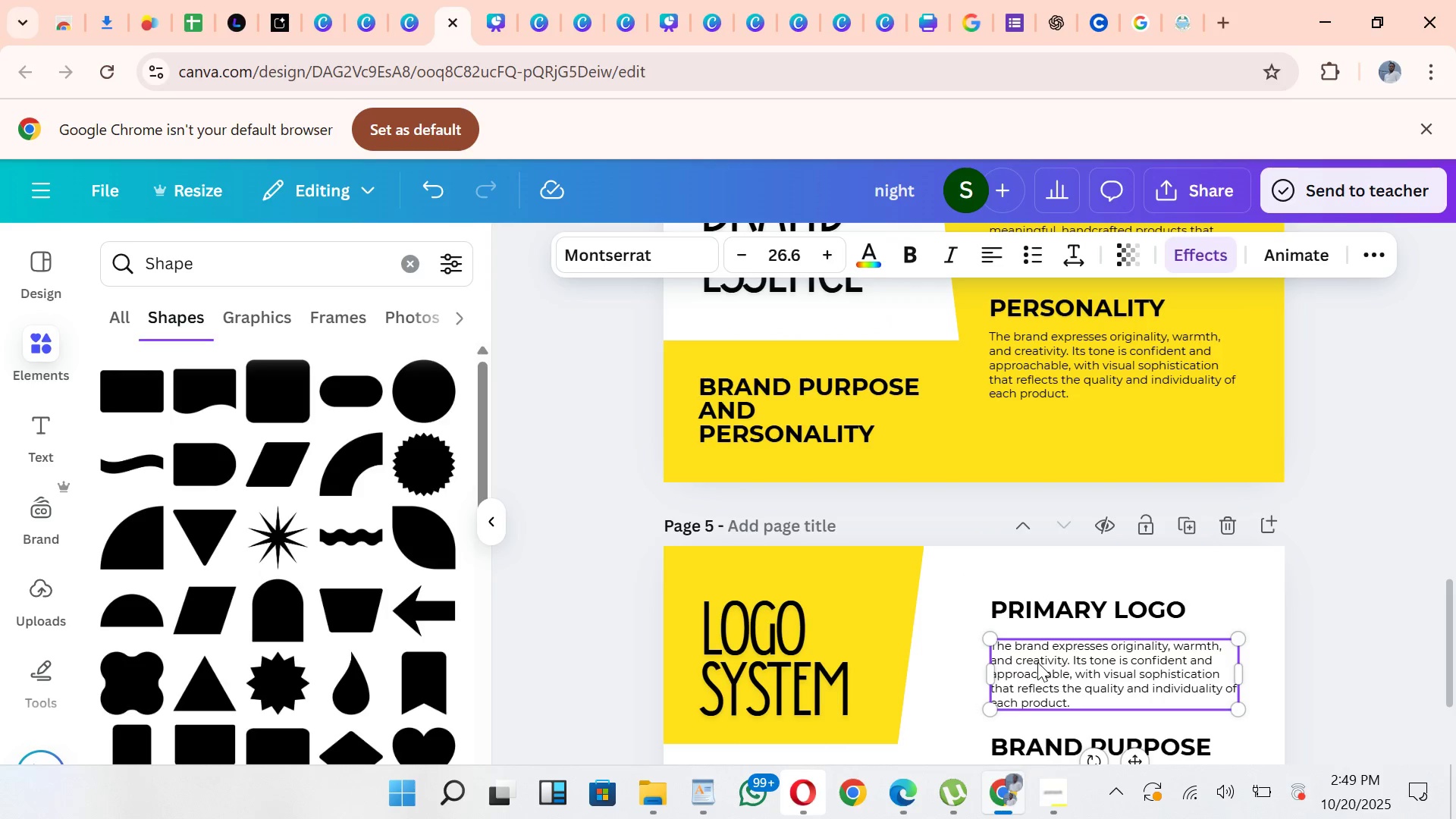 
double_click([1037, 662])
 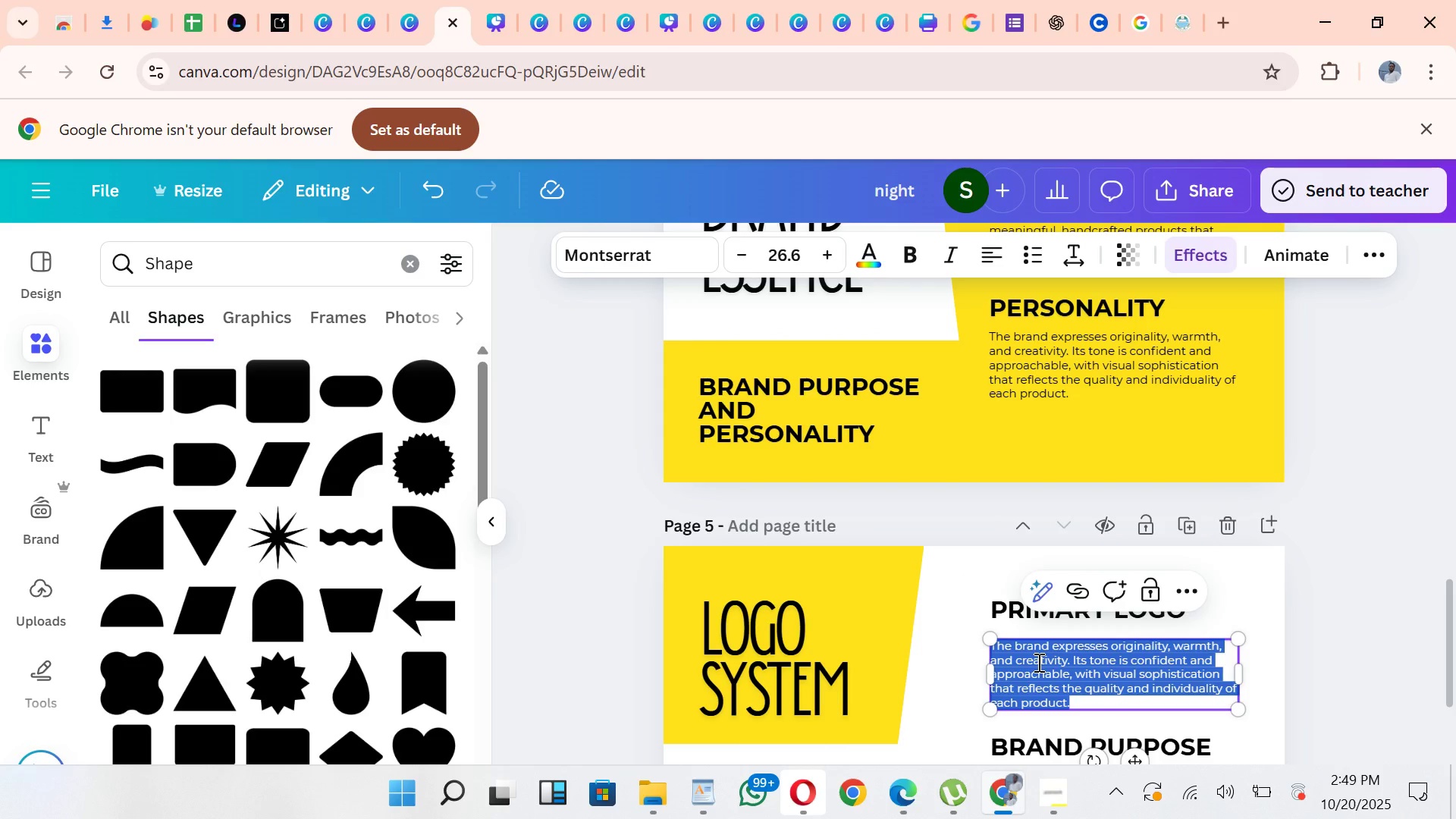 
key(Control+V)
 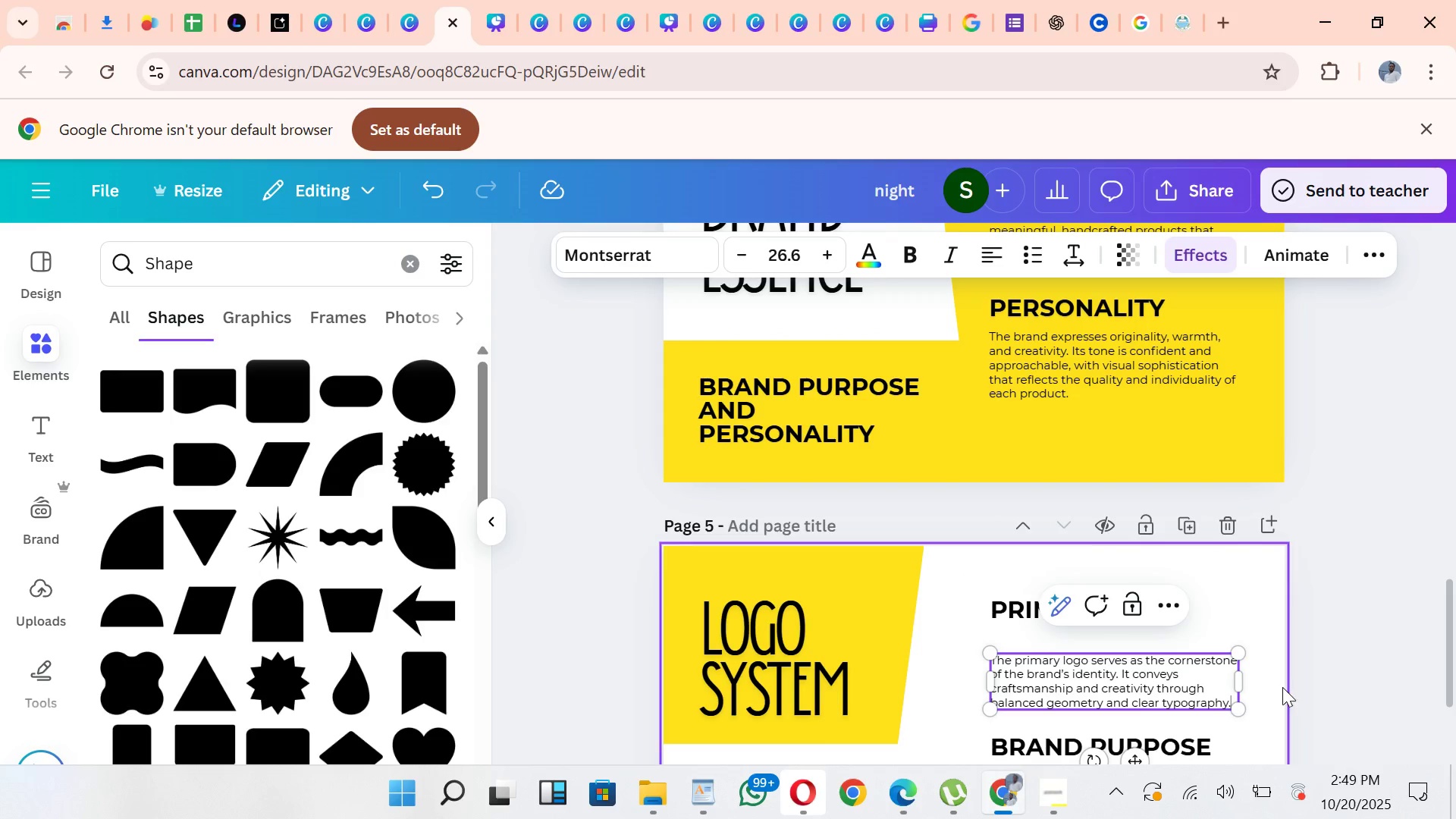 
left_click([1282, 687])
 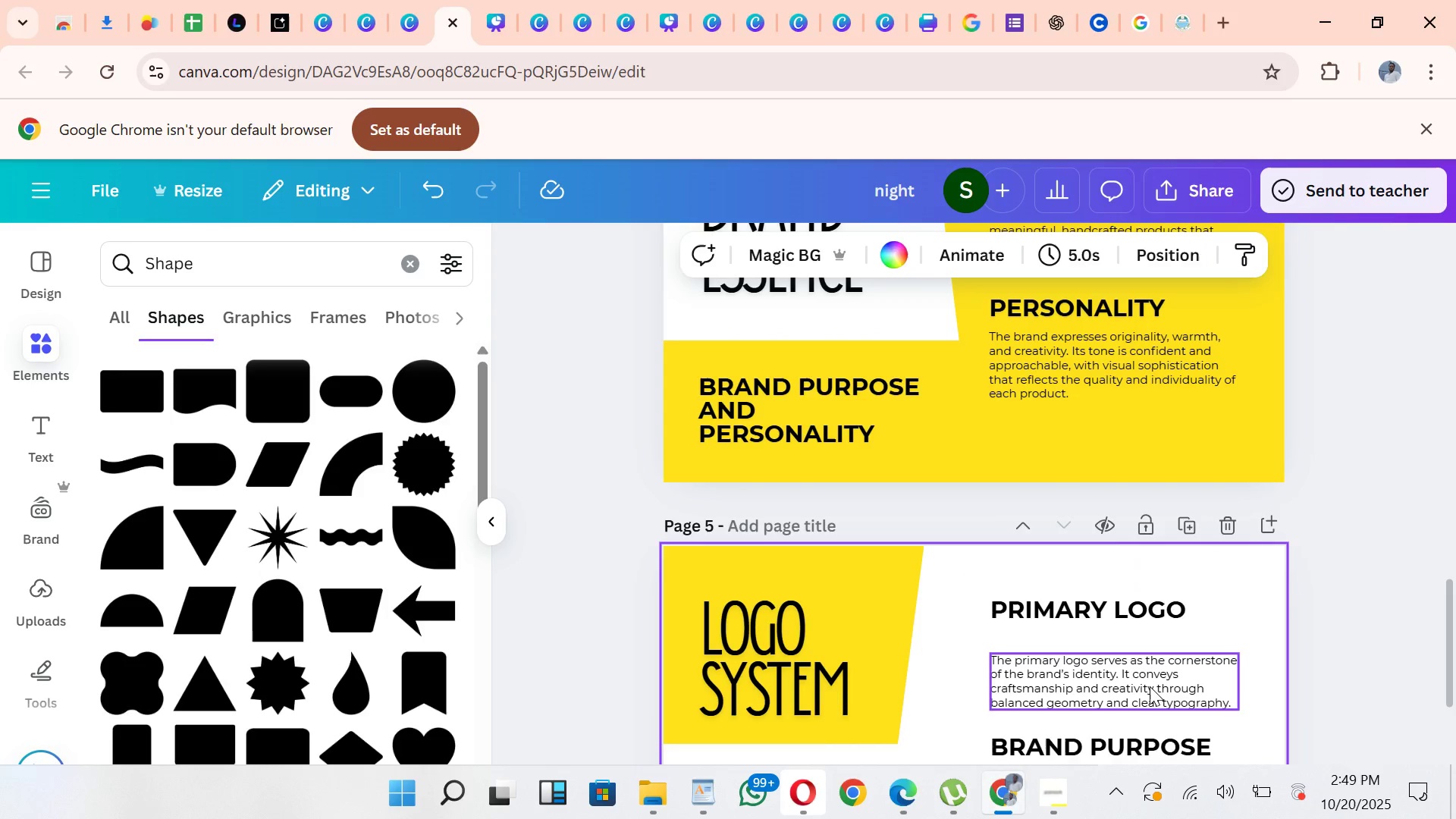 
left_click_drag(start_coordinate=[1150, 686], to_coordinate=[1147, 670])
 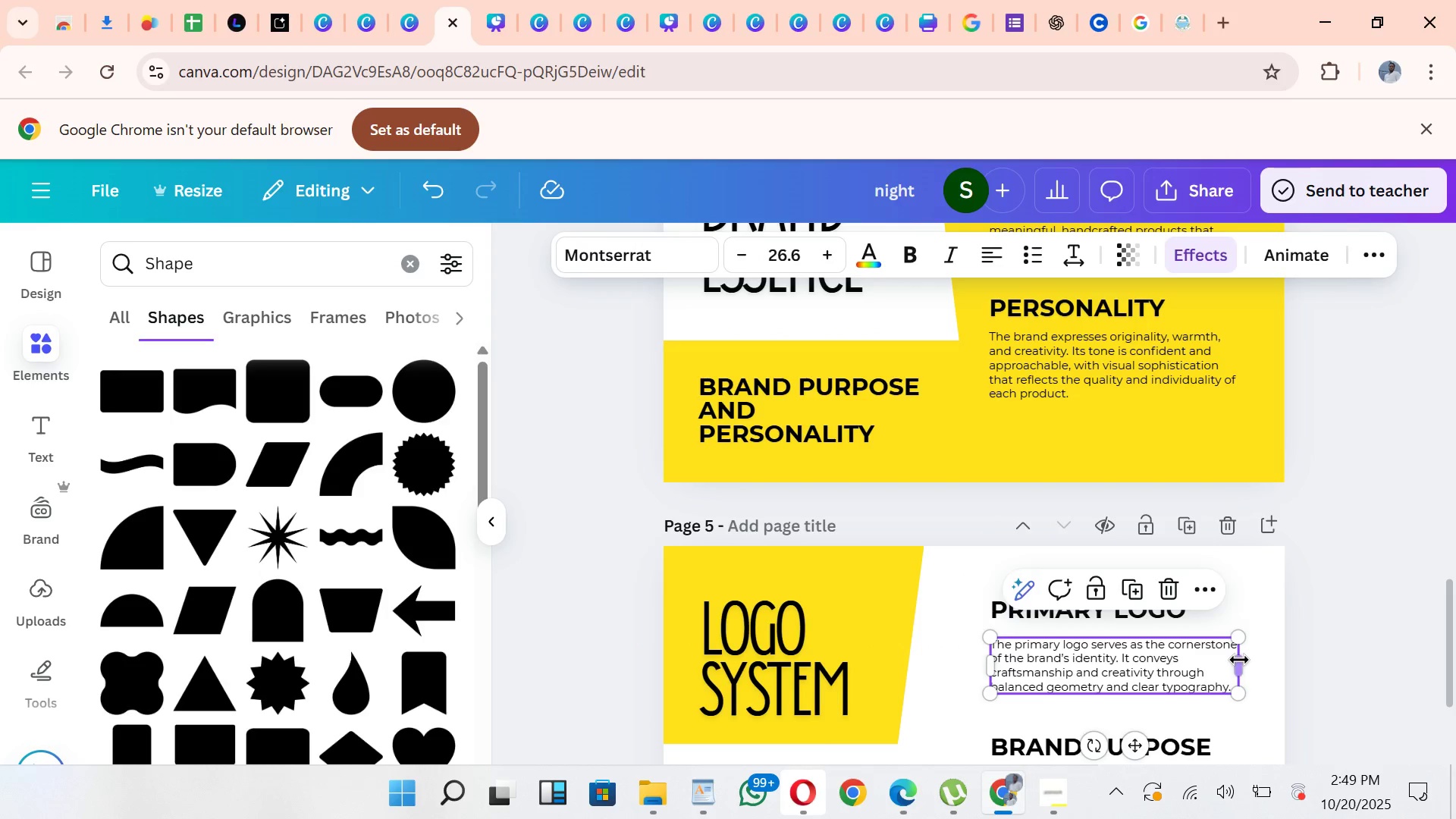 
left_click_drag(start_coordinate=[1240, 660], to_coordinate=[1221, 655])
 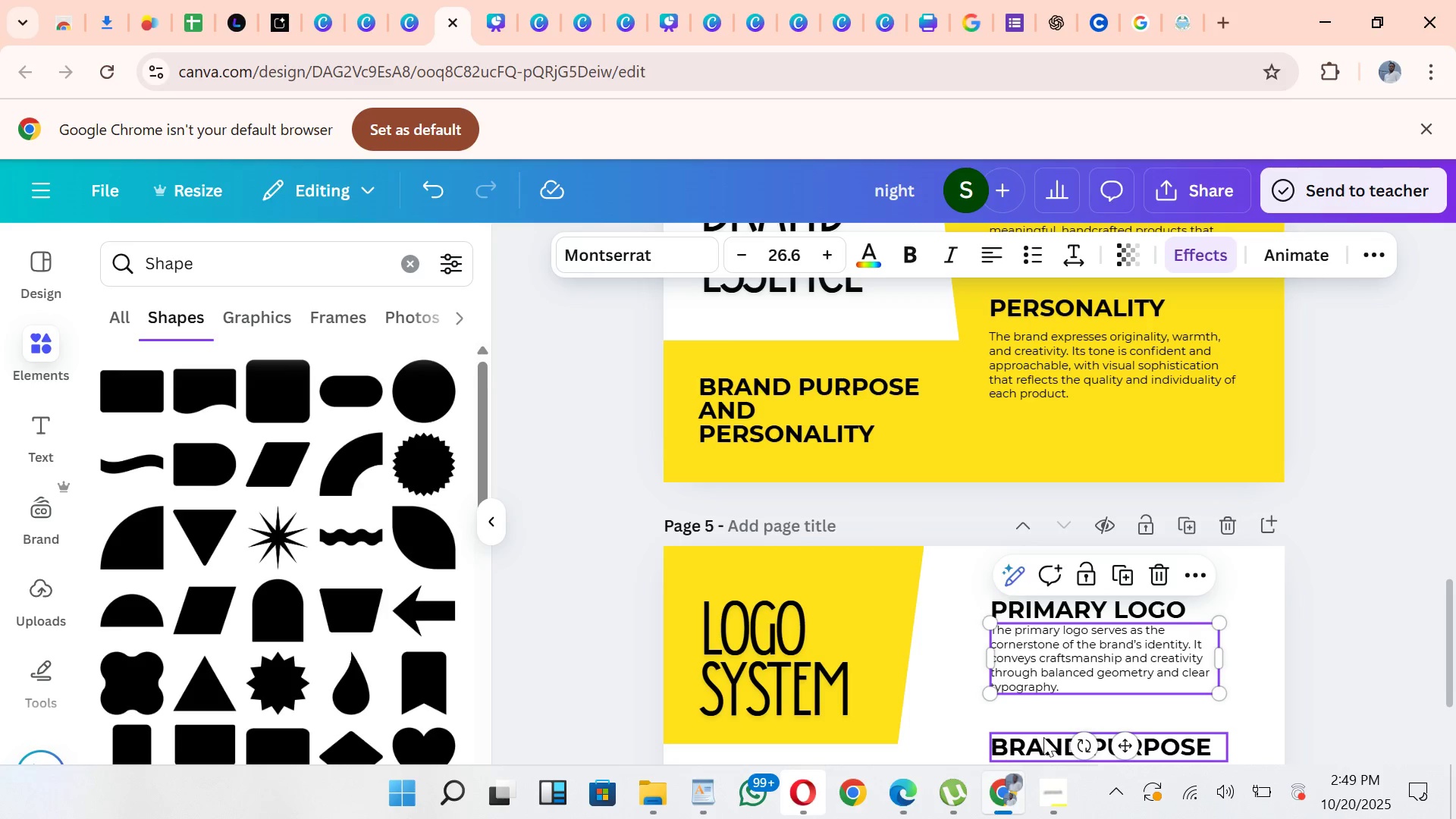 
left_click_drag(start_coordinate=[1119, 741], to_coordinate=[1115, 752])
 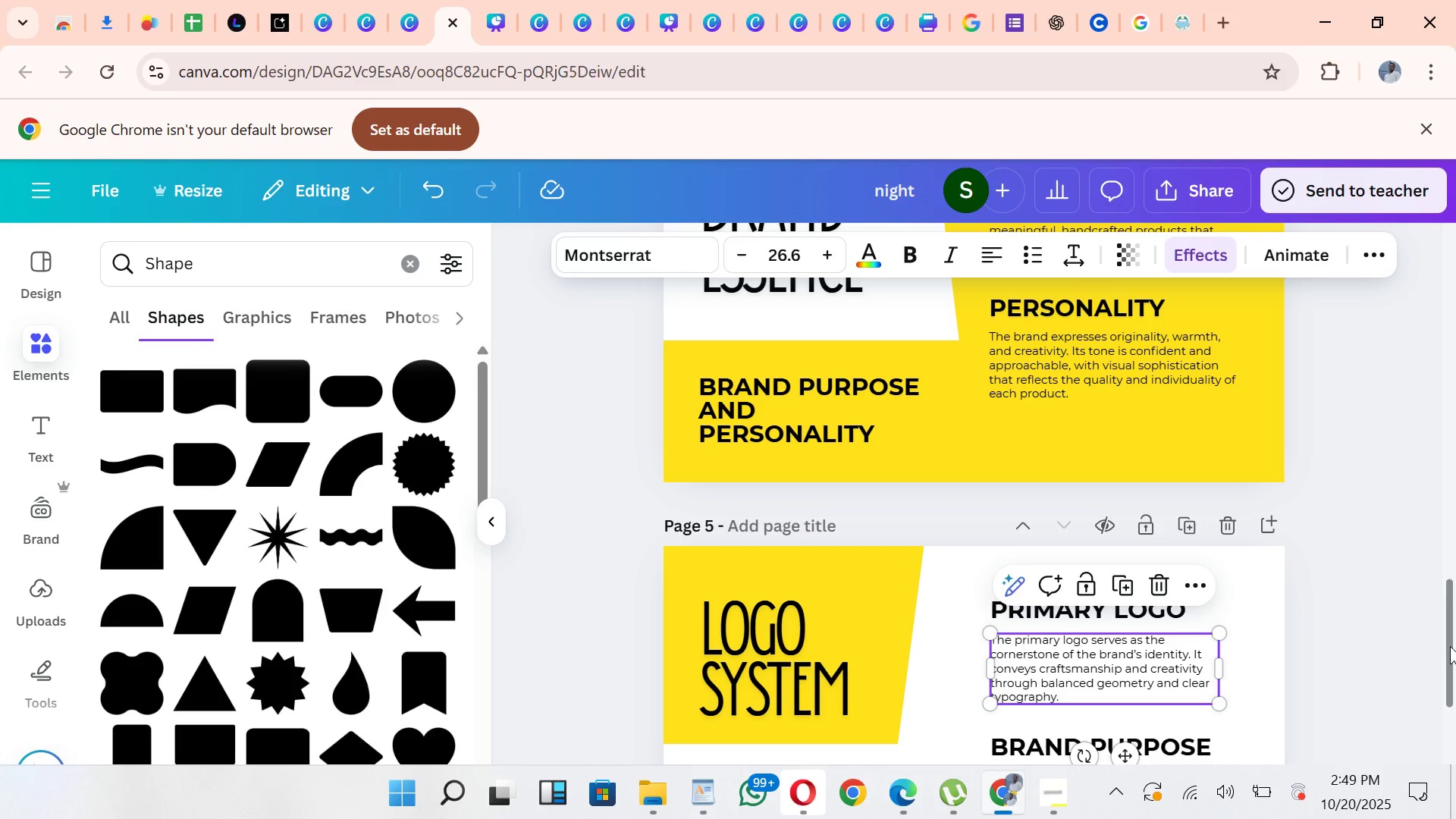 
left_click_drag(start_coordinate=[1450, 646], to_coordinate=[1455, 694])
 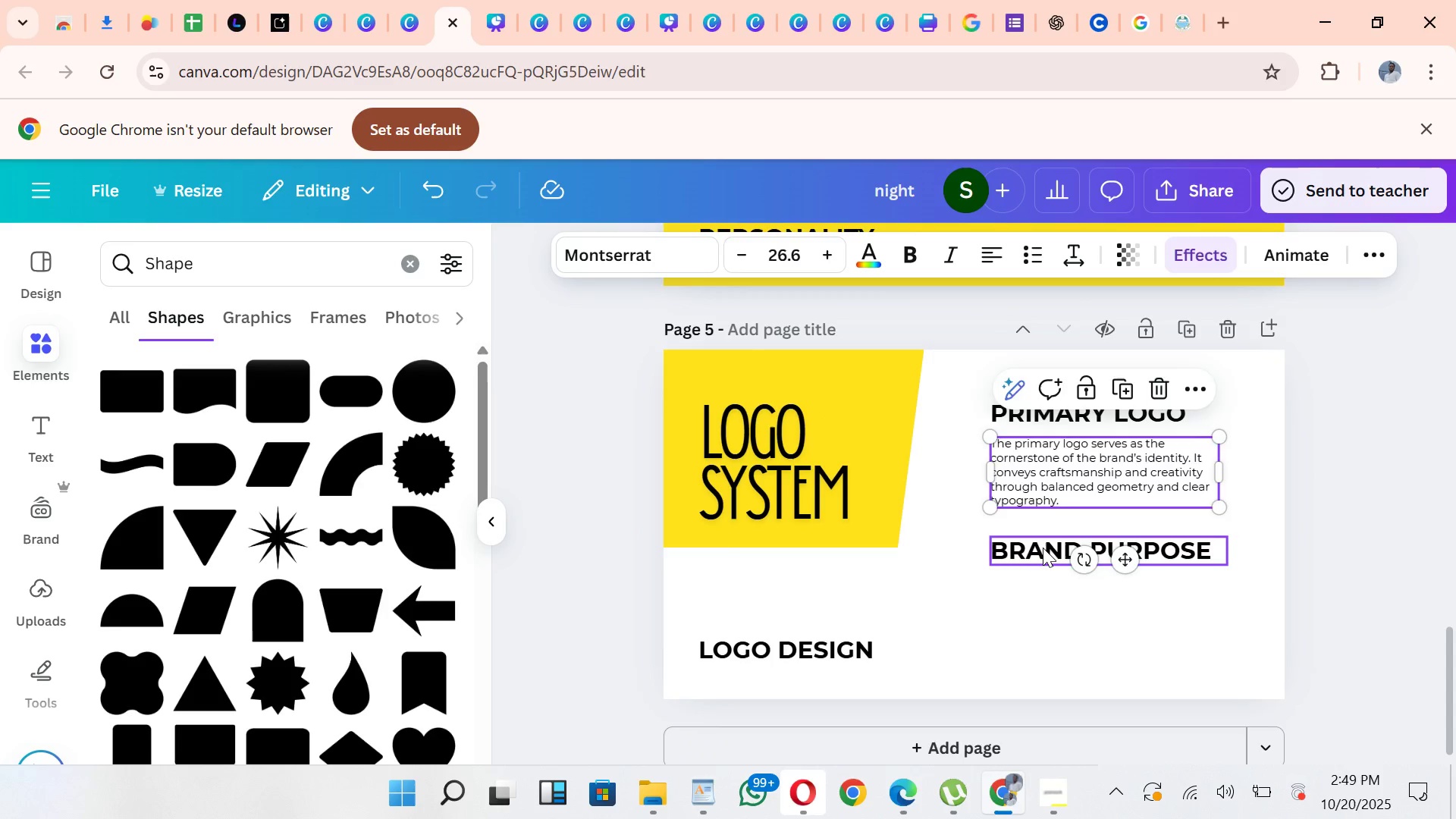 
double_click([1043, 548])
 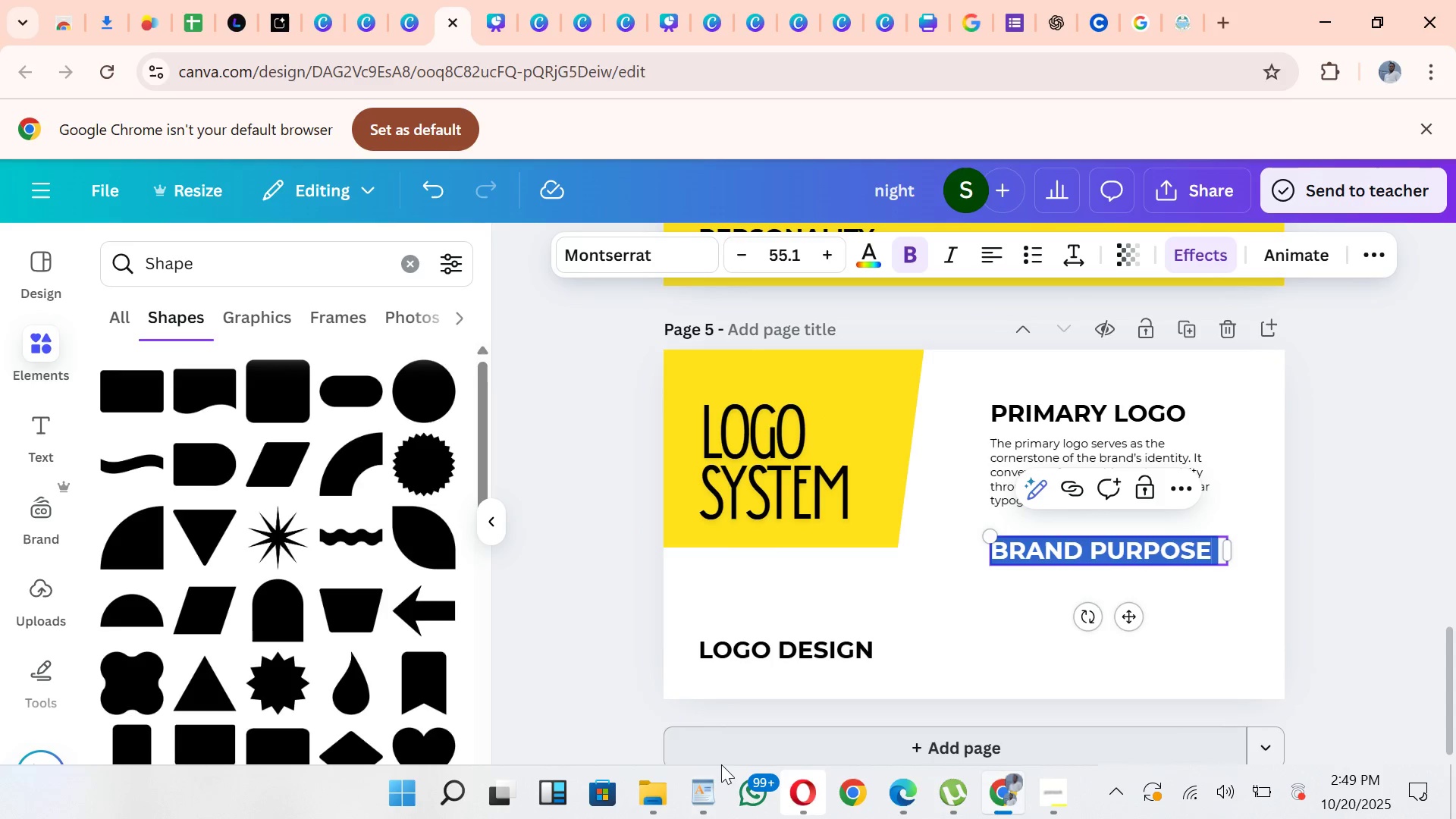 
left_click([708, 797])
 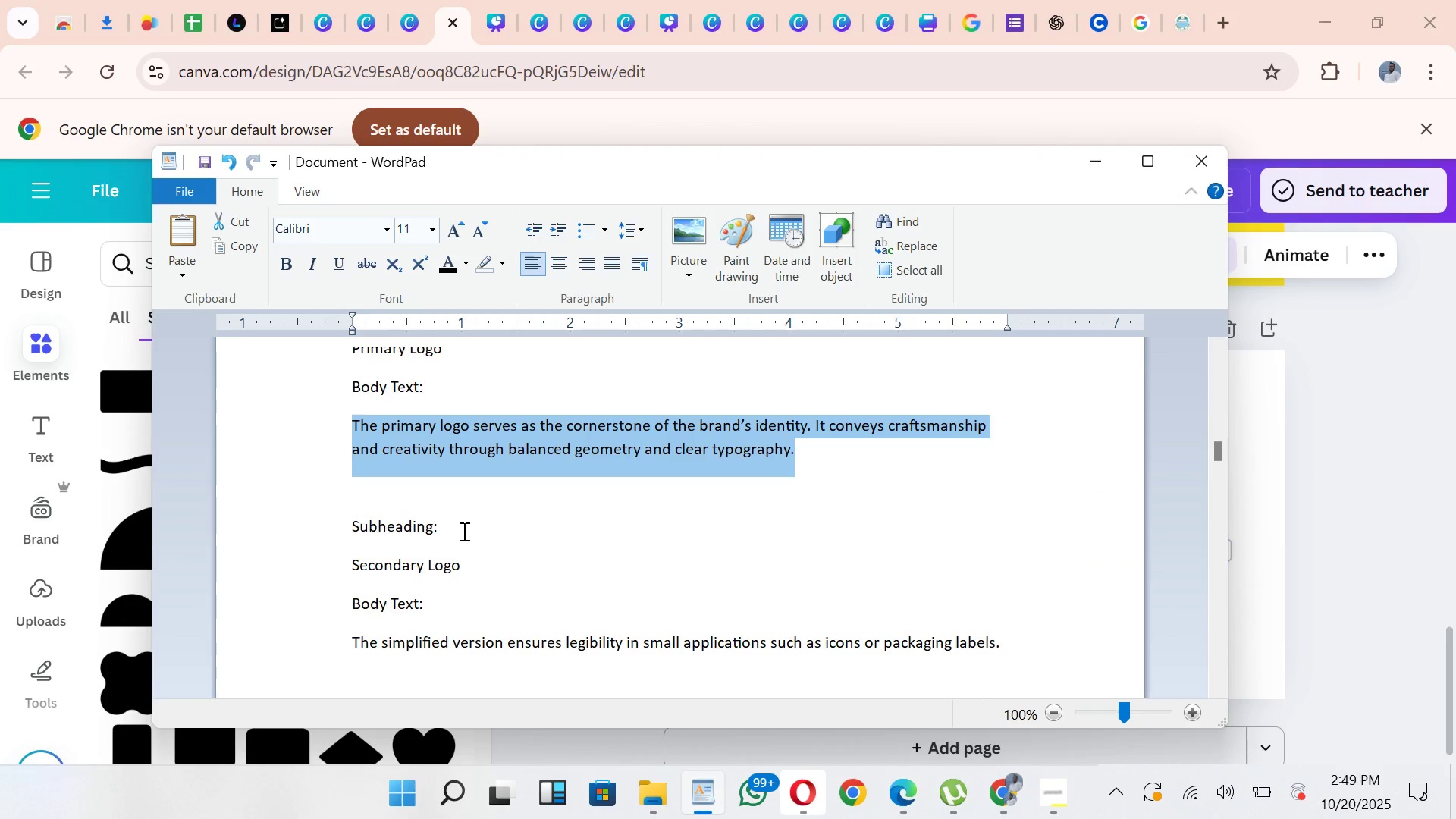 
left_click_drag(start_coordinate=[464, 566], to_coordinate=[344, 576])
 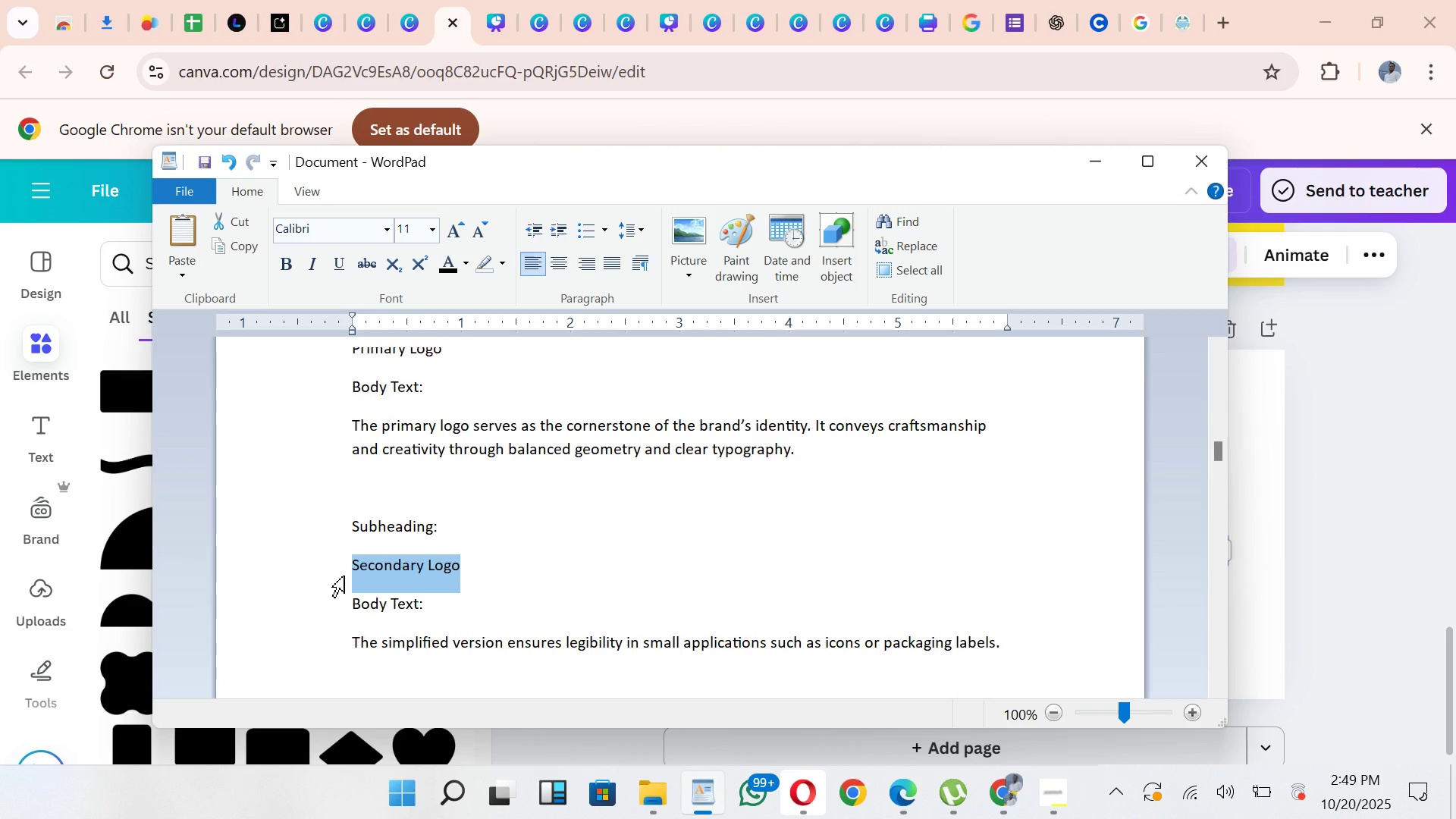 
key(Control+C)
 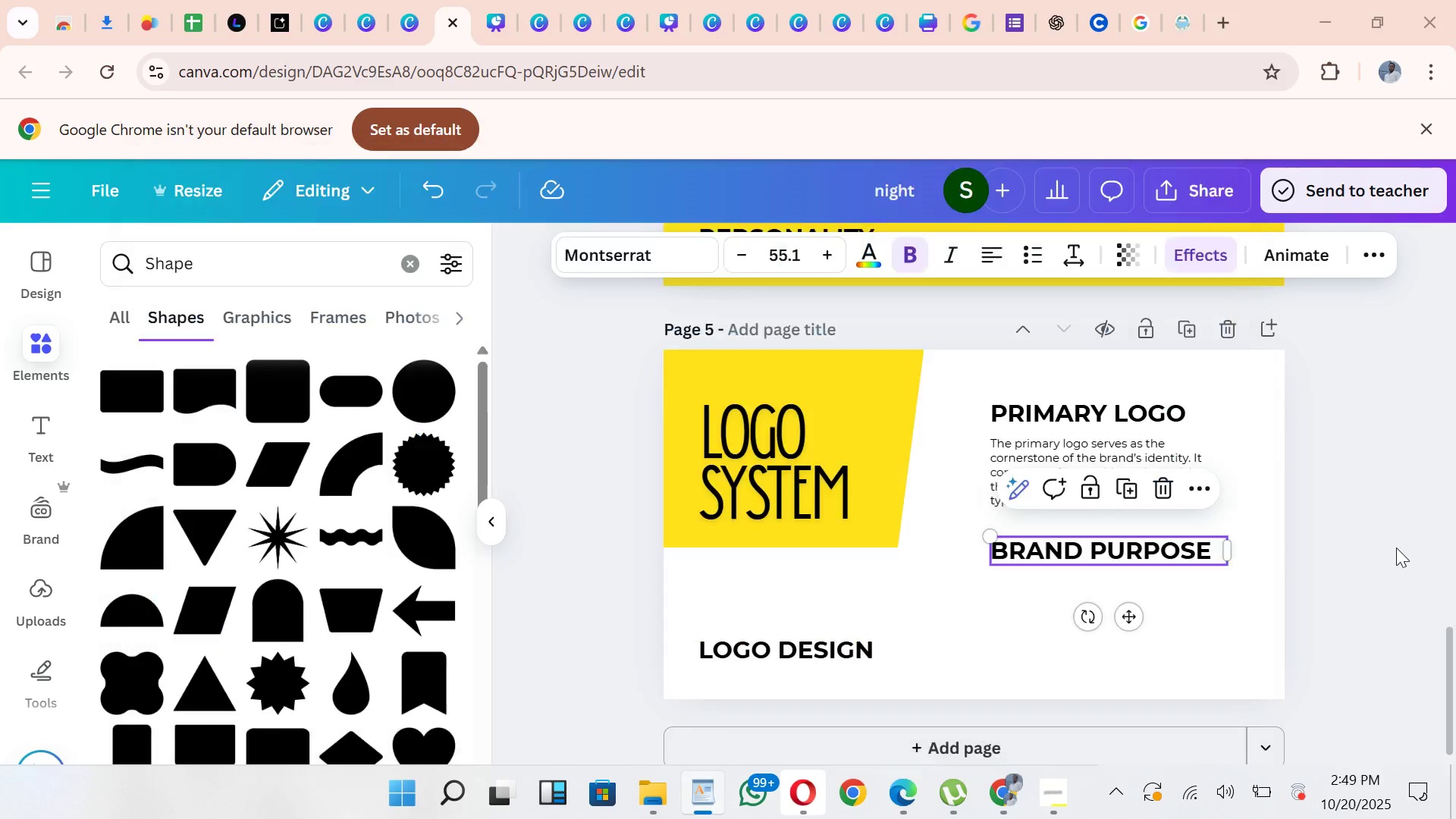 
left_click([1396, 548])
 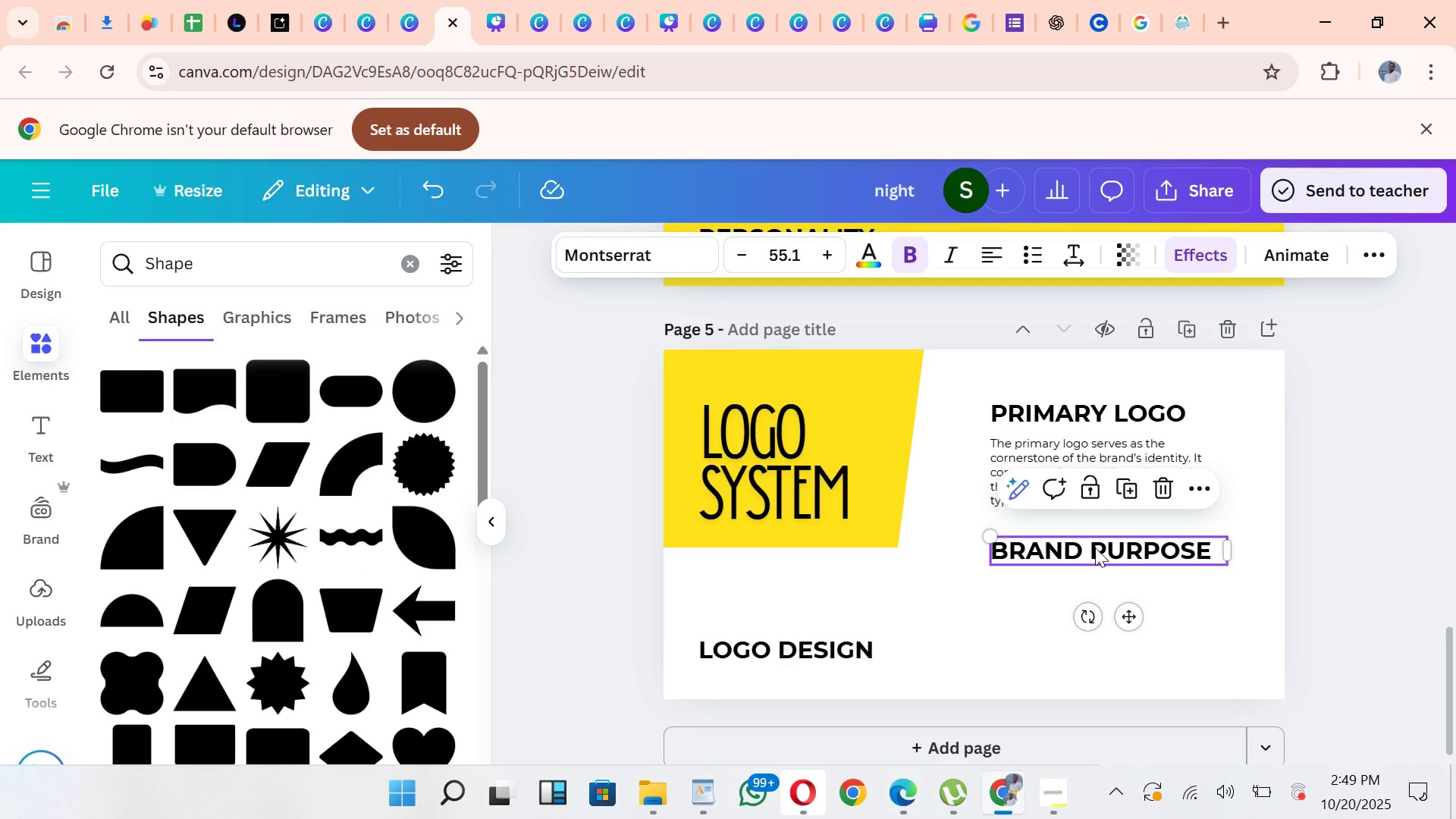 
double_click([1095, 548])
 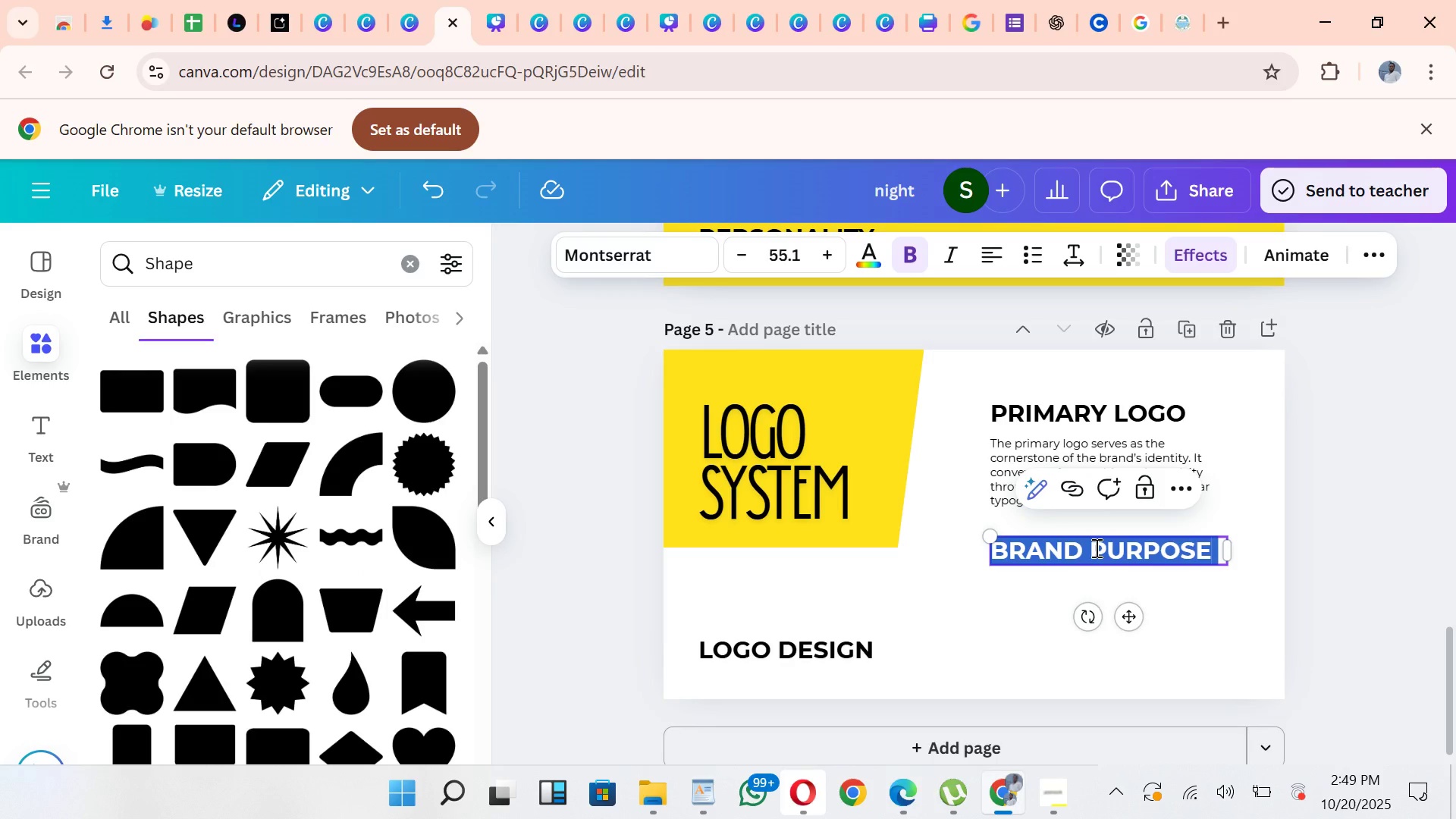 
key(Control+V)
 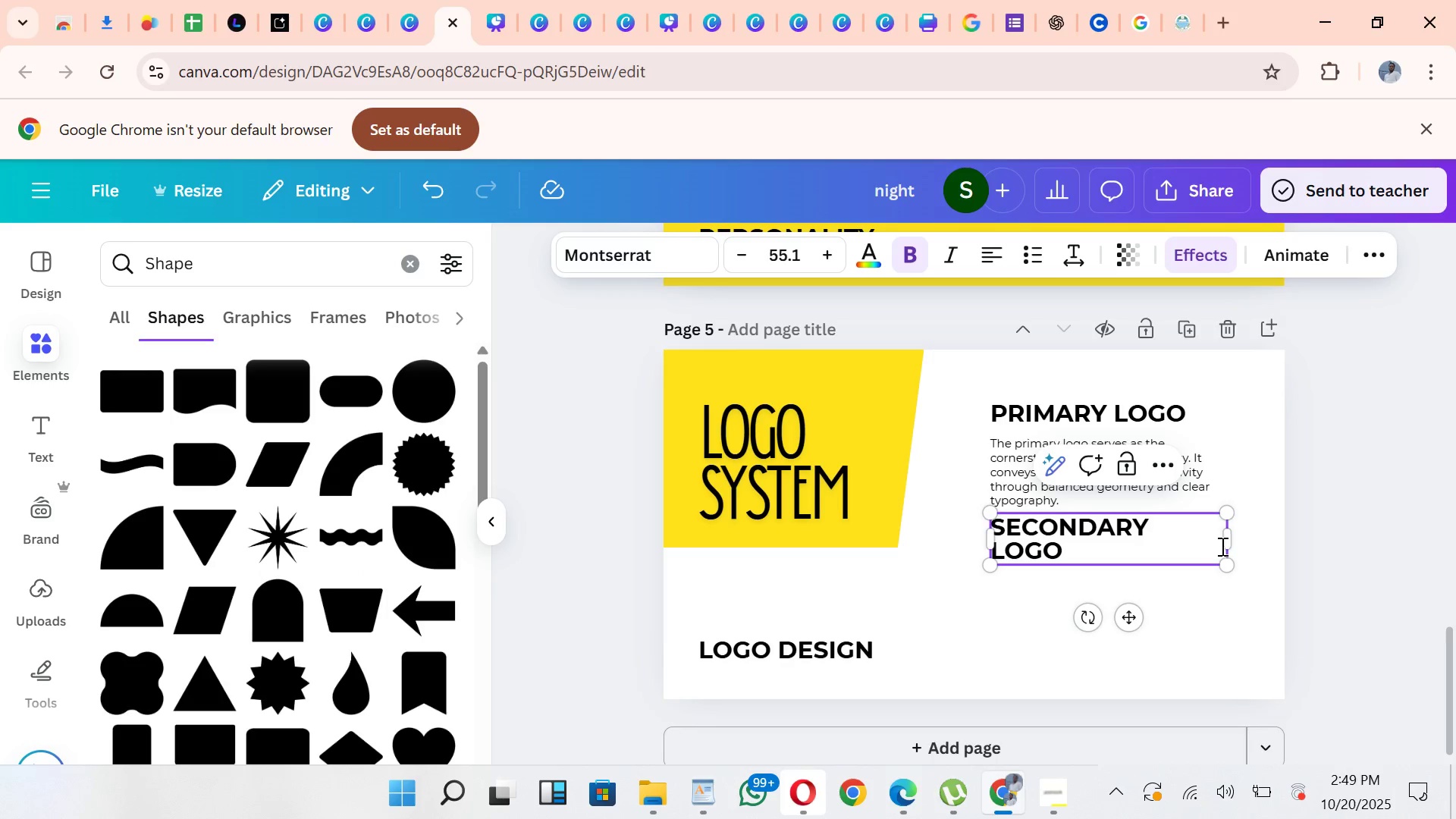 
left_click_drag(start_coordinate=[1244, 538], to_coordinate=[1263, 538])
 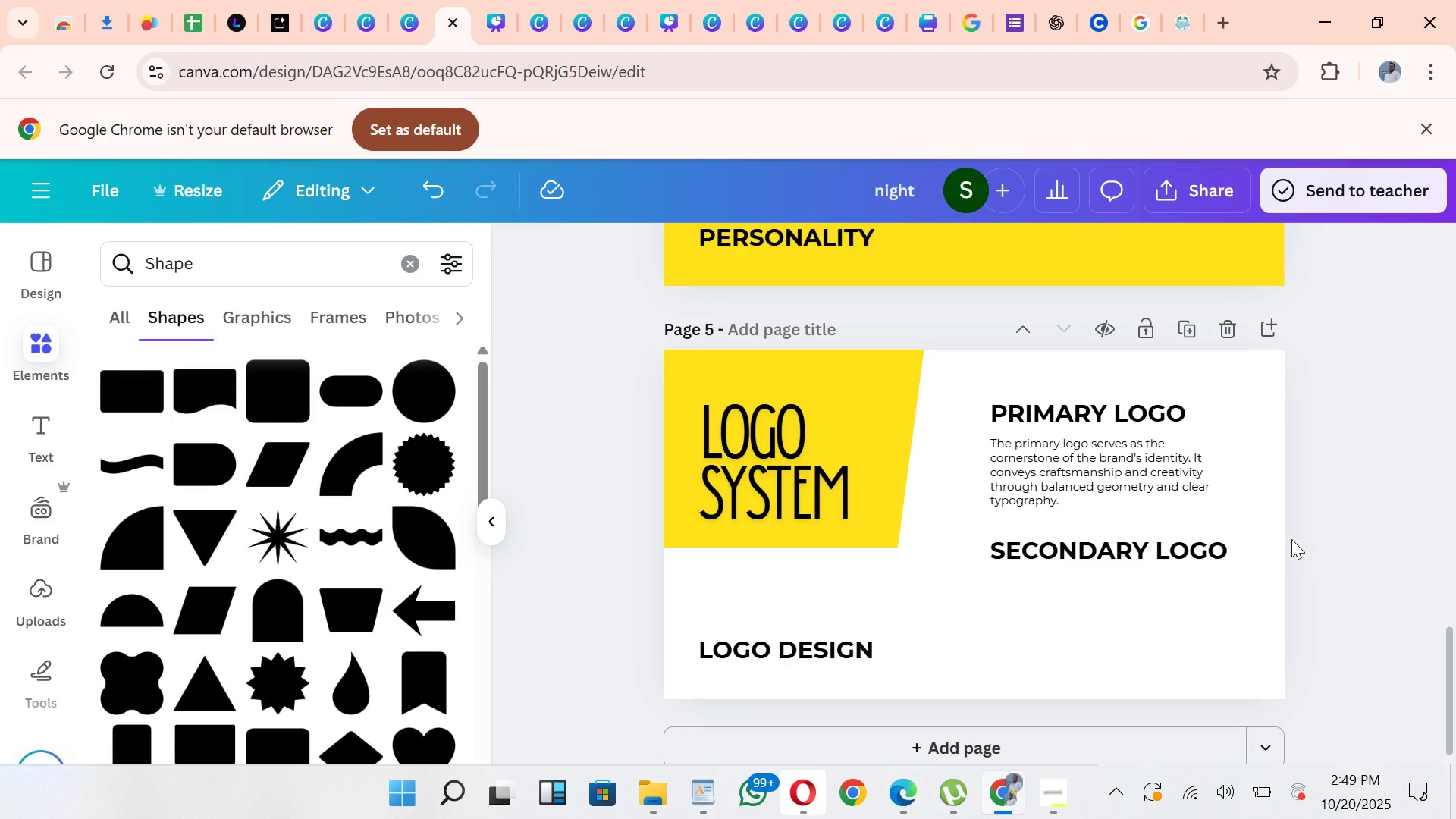 
wait(9.7)
 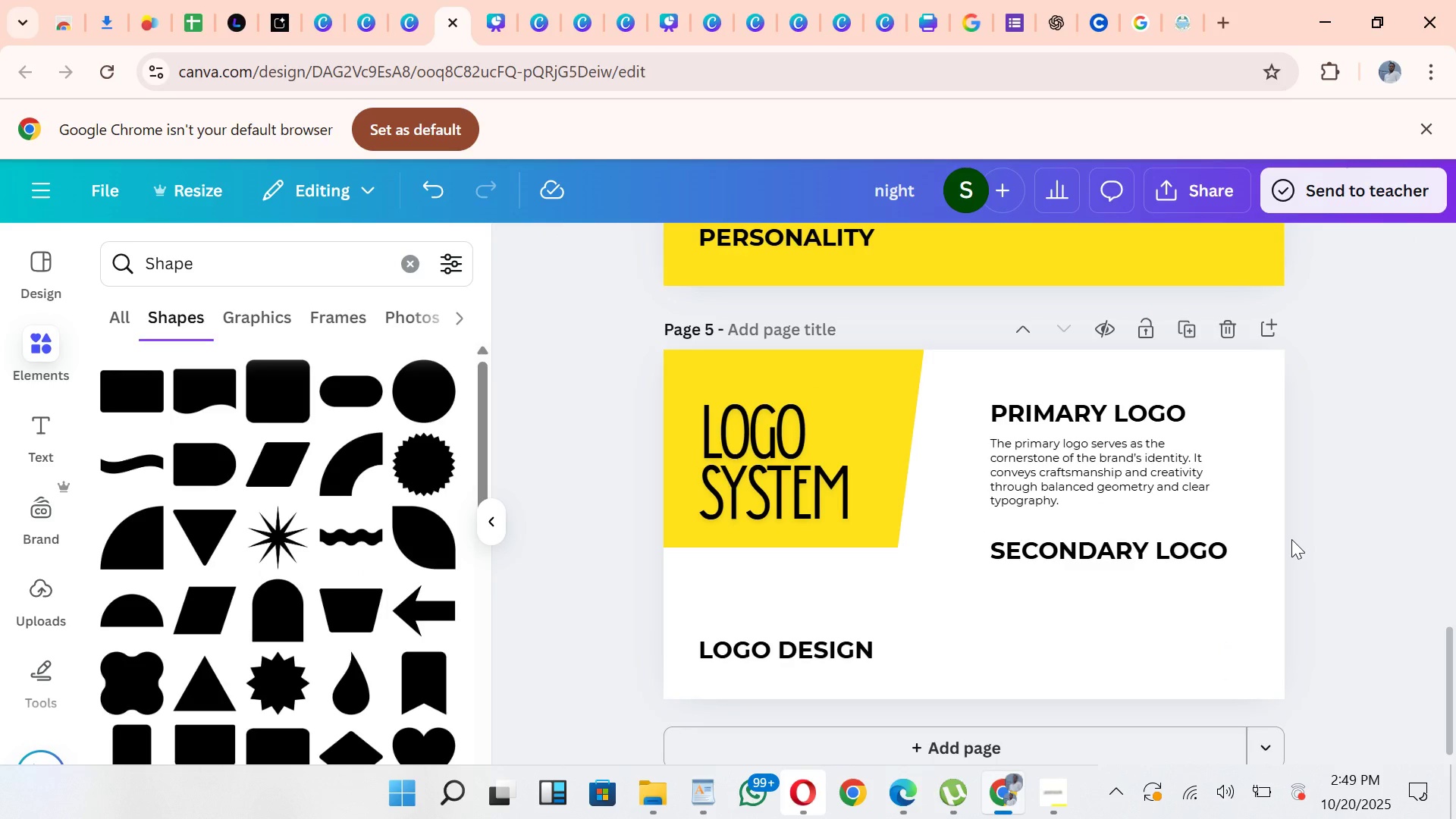 
left_click([1064, 454])
 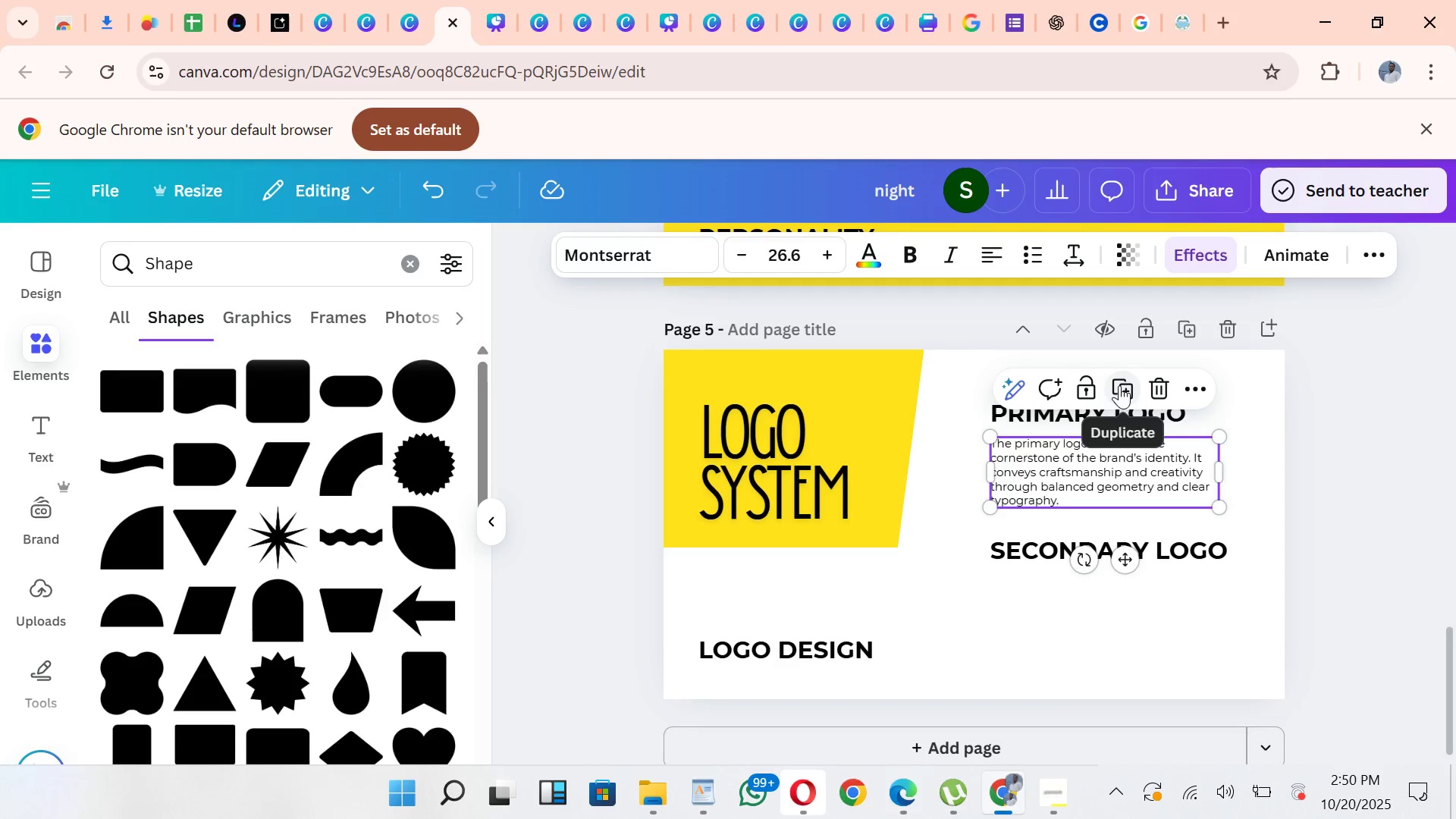 
left_click([1119, 385])
 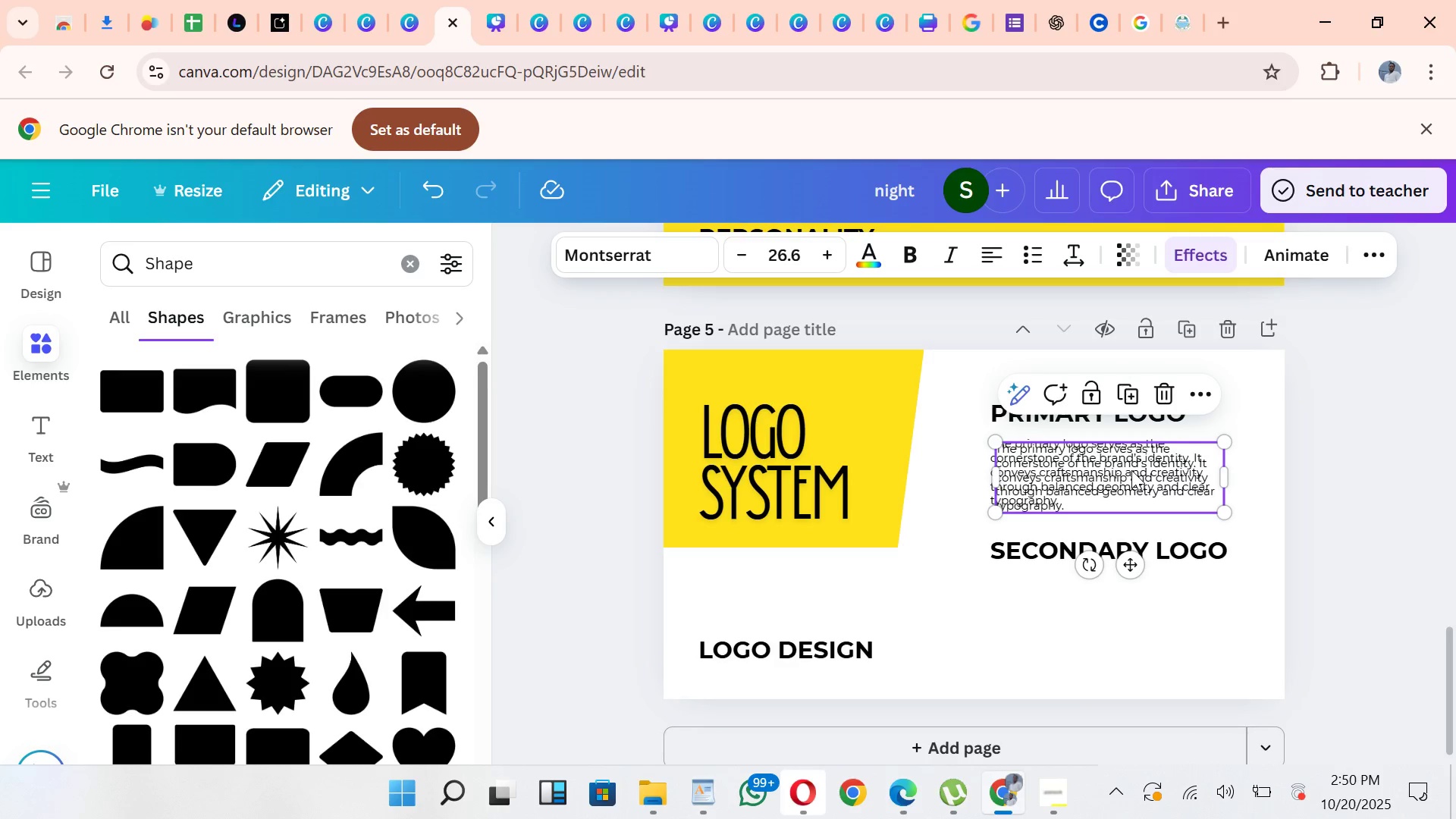 
left_click_drag(start_coordinate=[1131, 470], to_coordinate=[1127, 608])
 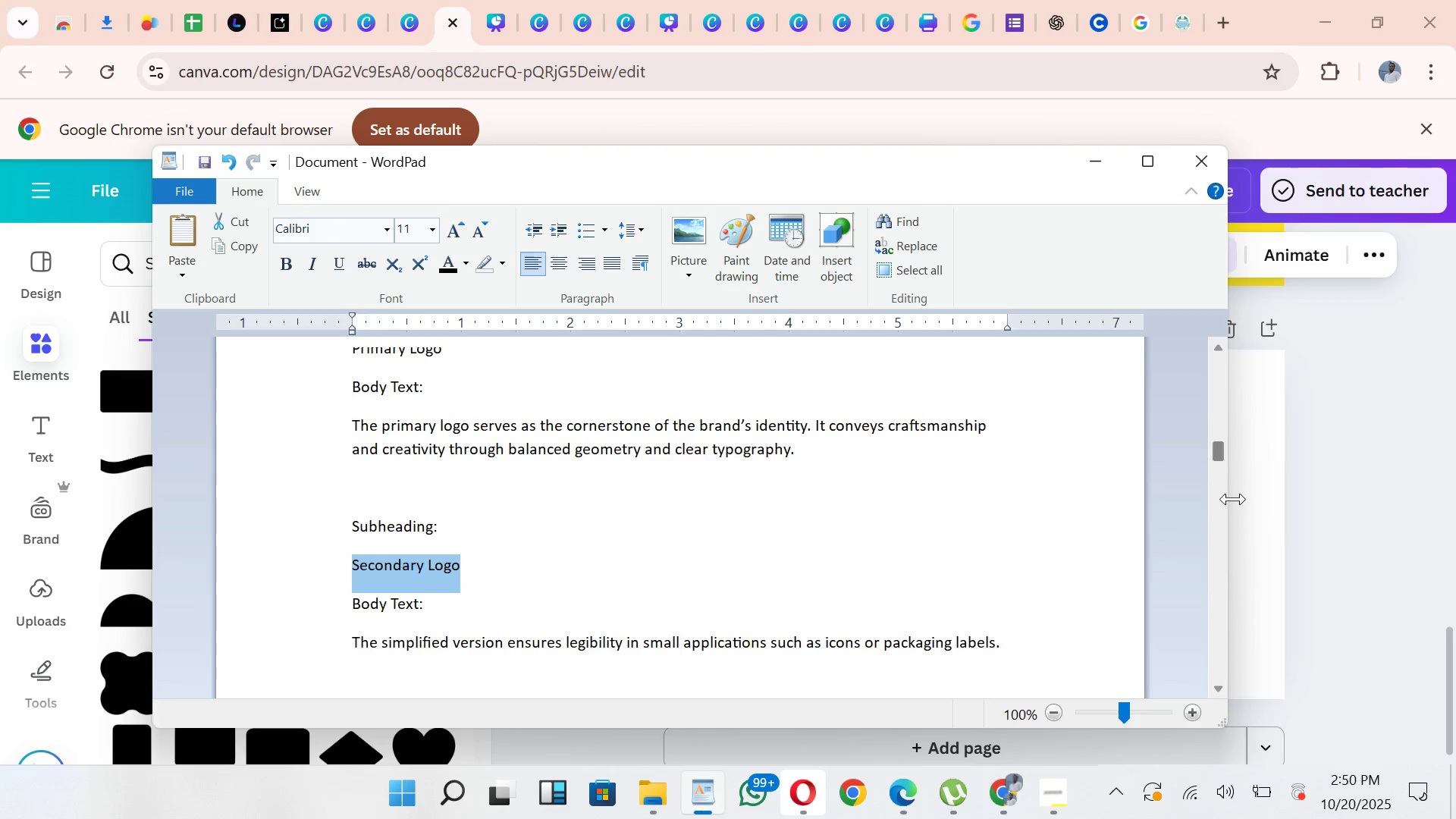 
wait(5.96)
 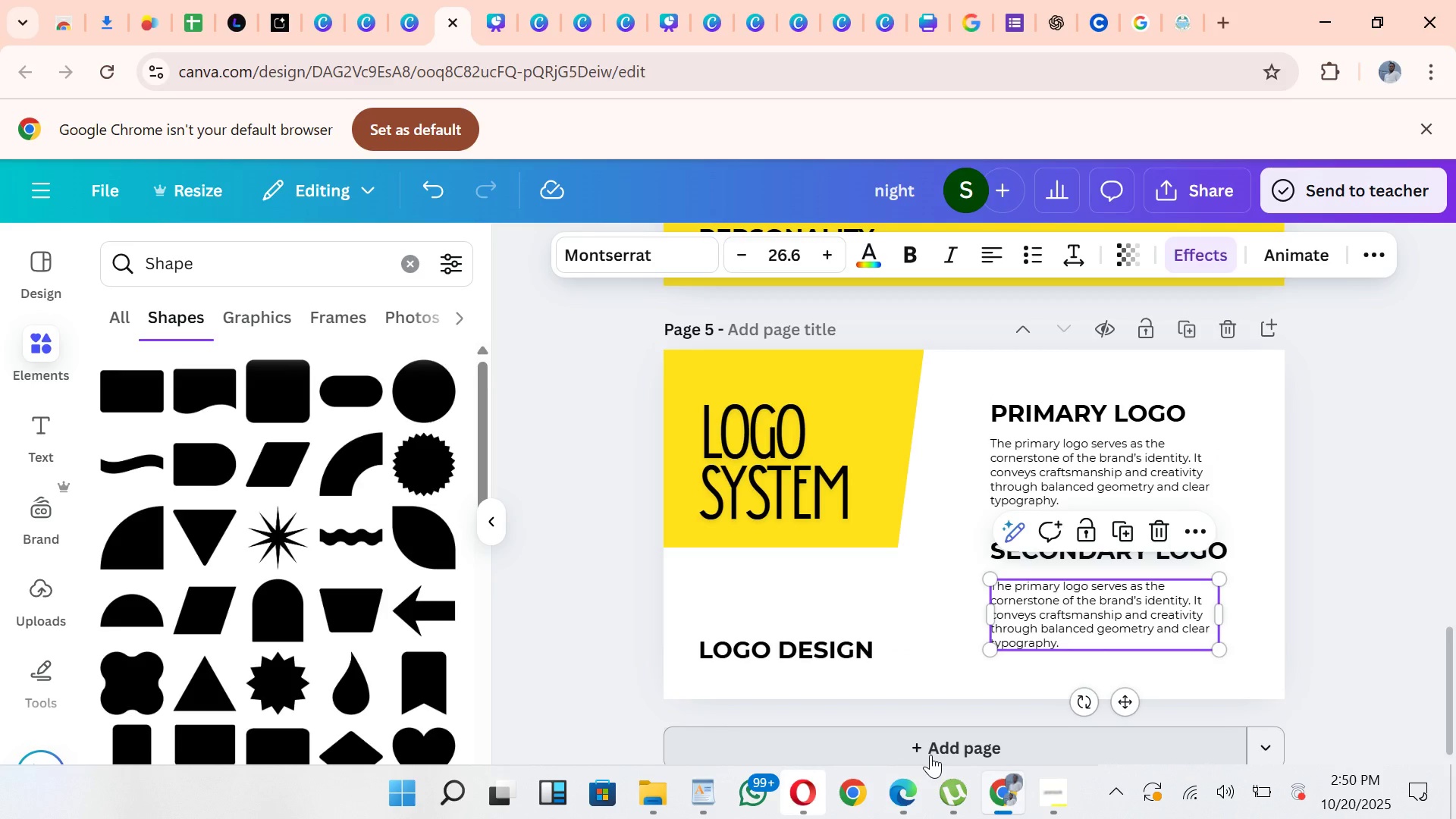 
left_click_drag(start_coordinate=[1210, 450], to_coordinate=[1216, 456])
 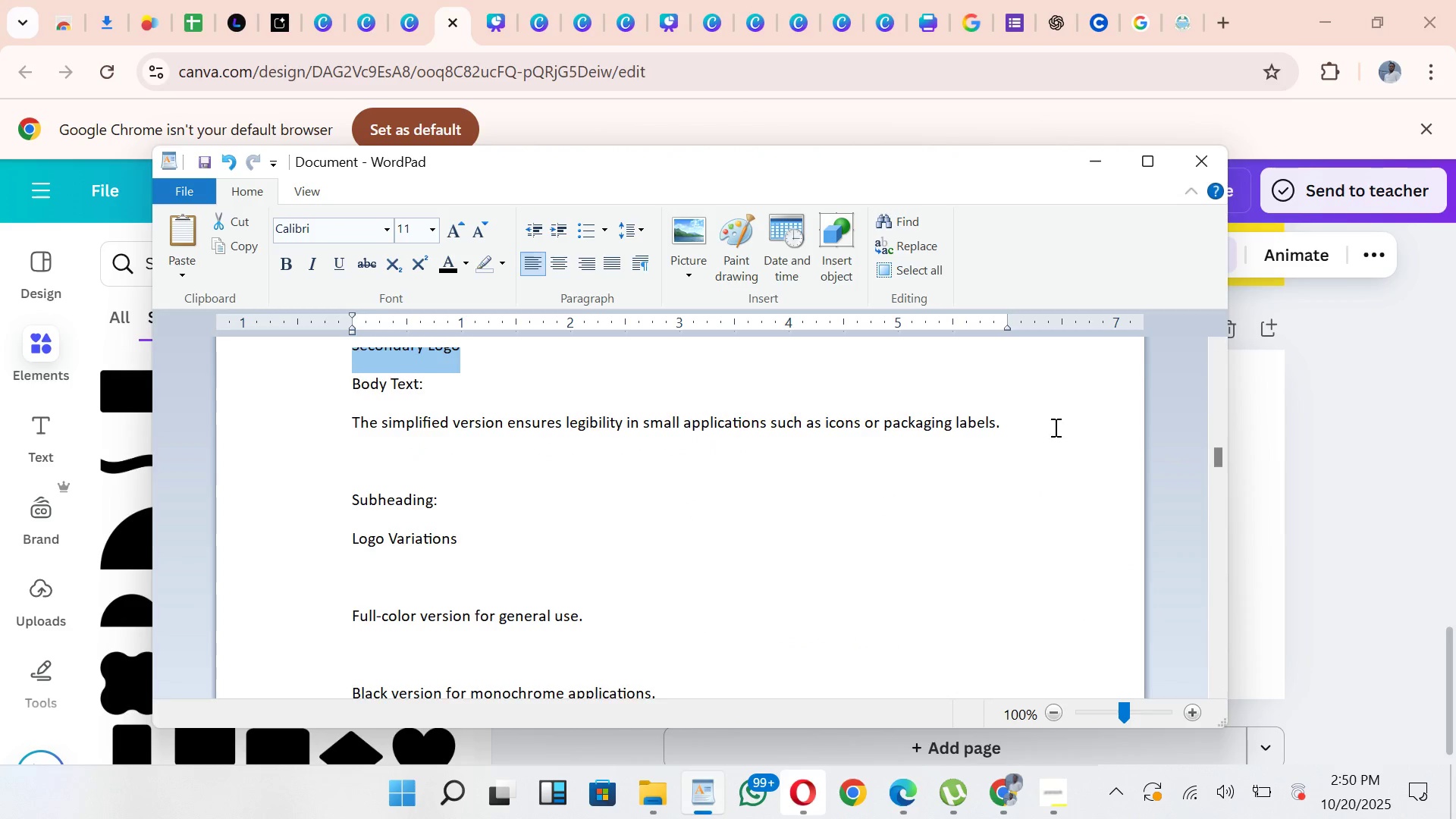 
left_click_drag(start_coordinate=[1002, 427], to_coordinate=[348, 435])
 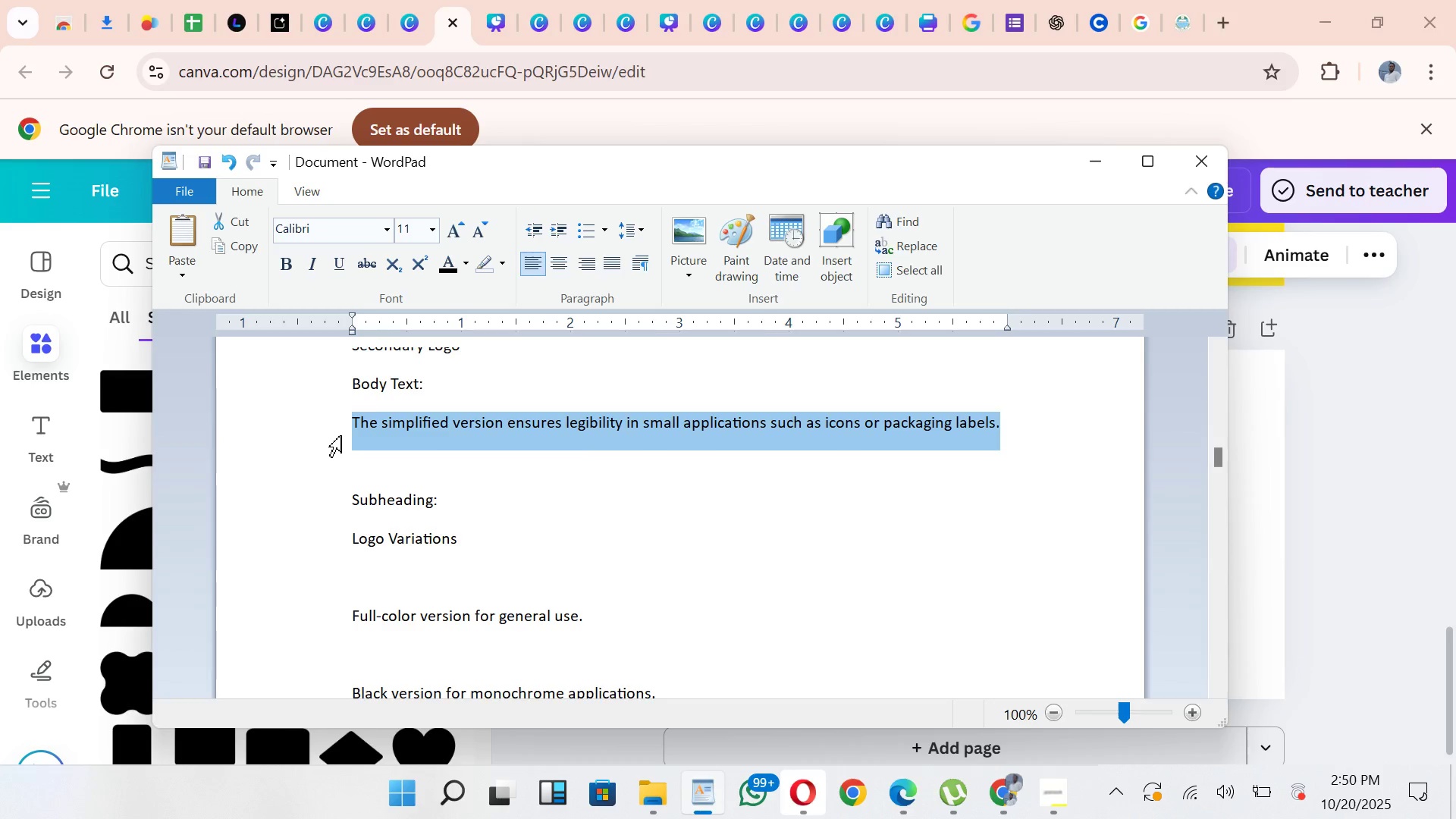 
key(Control+C)
 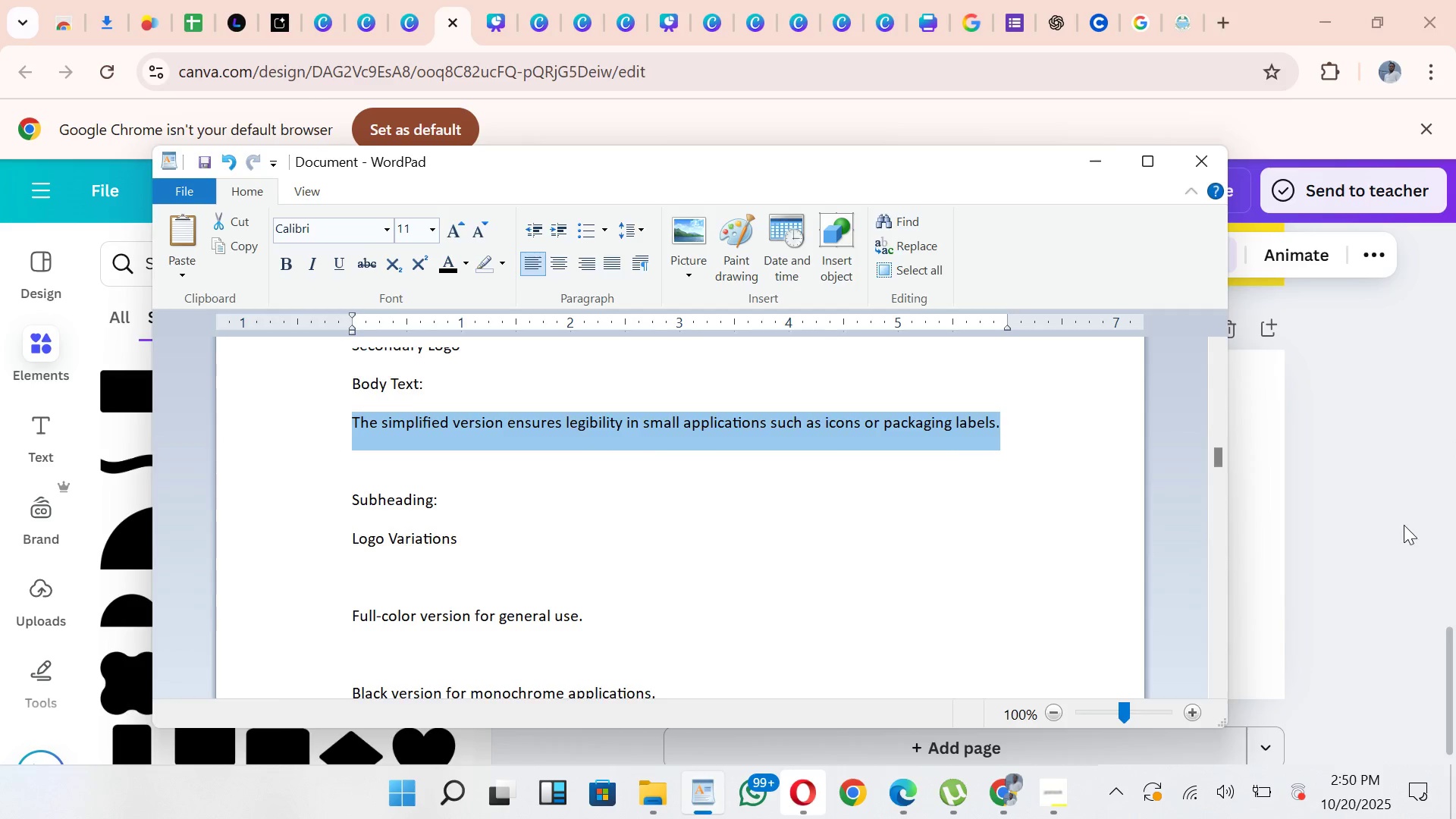 
left_click([1404, 525])
 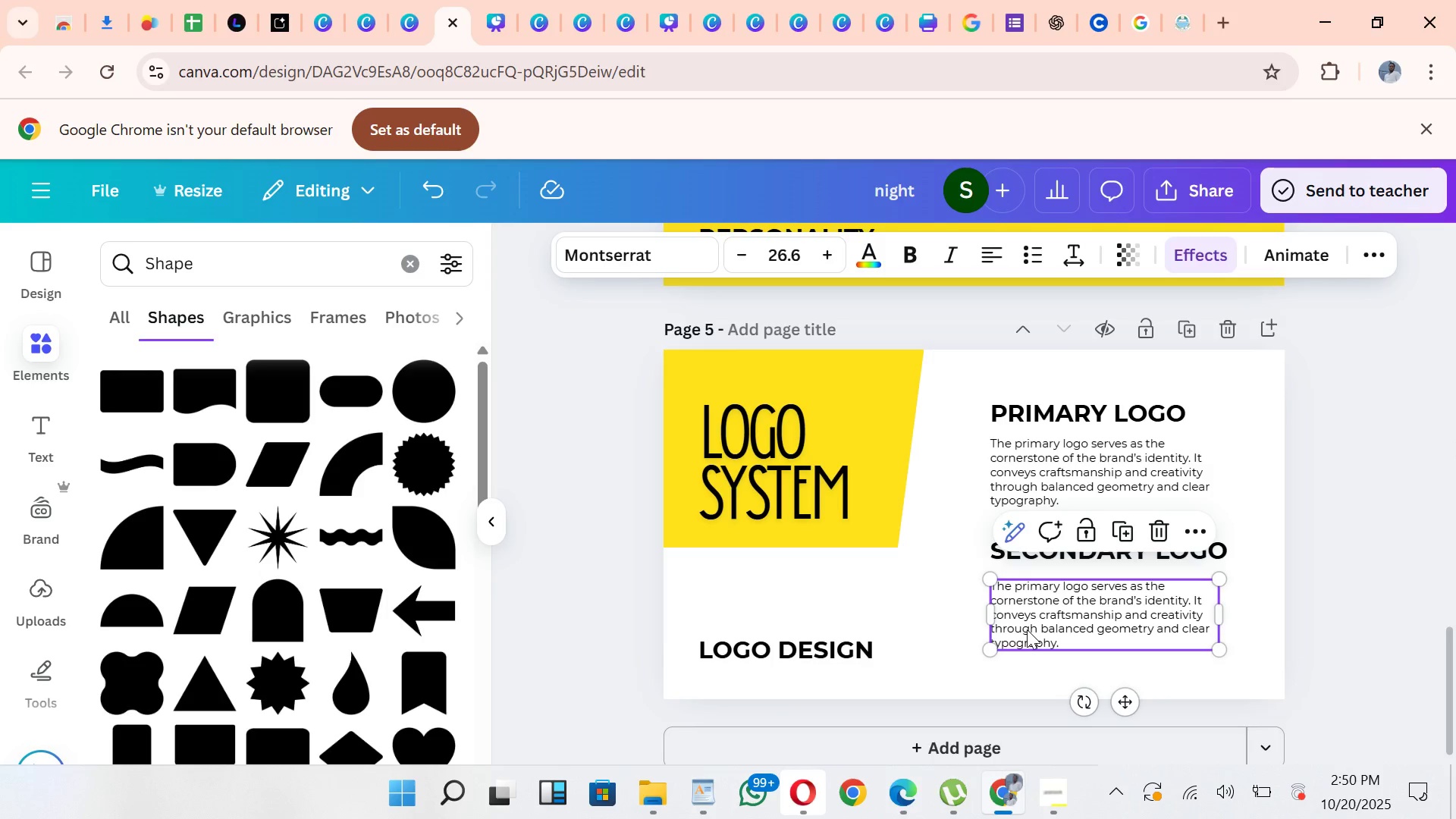 
double_click([1027, 629])
 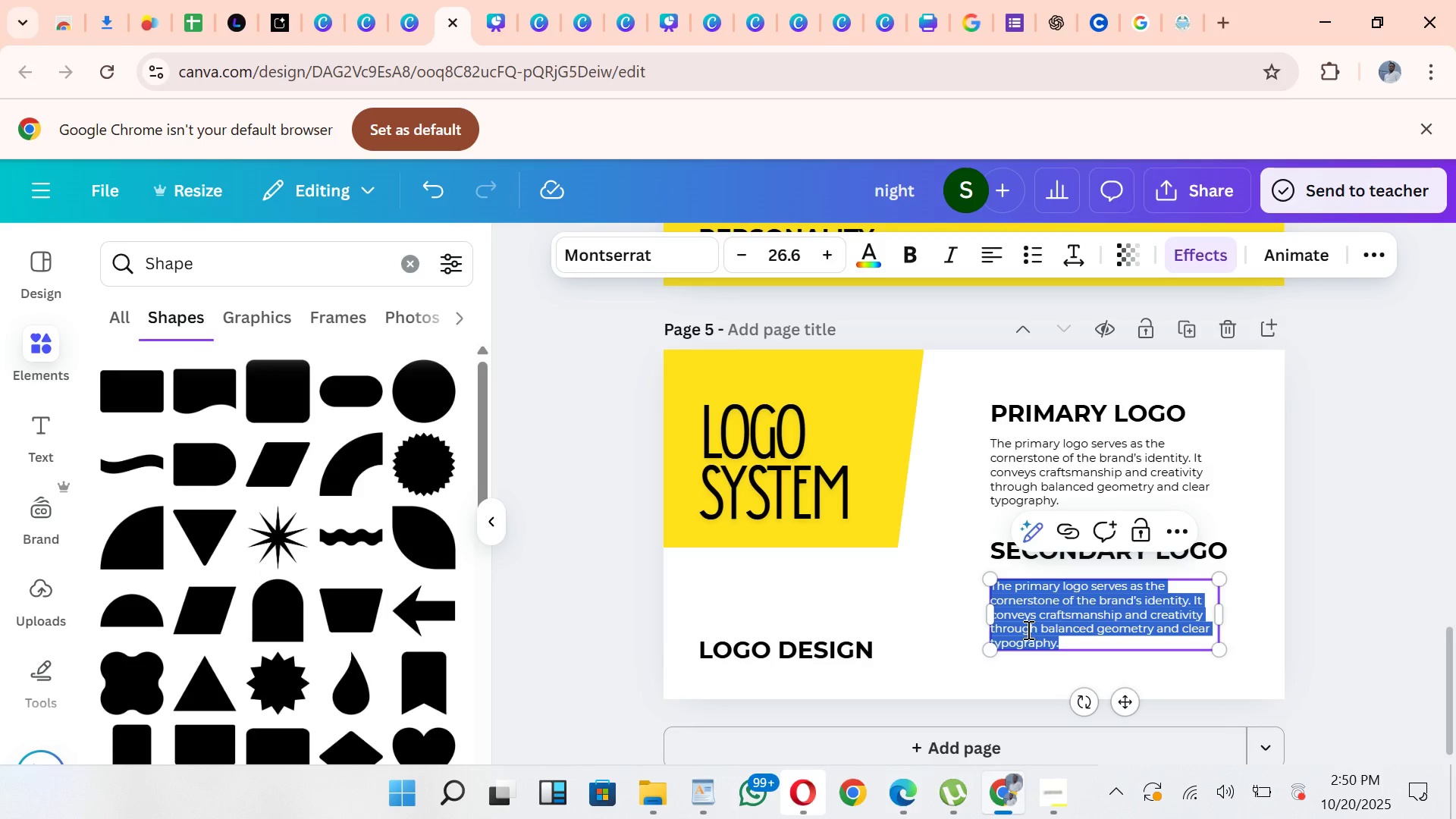 
key(Control+V)
 